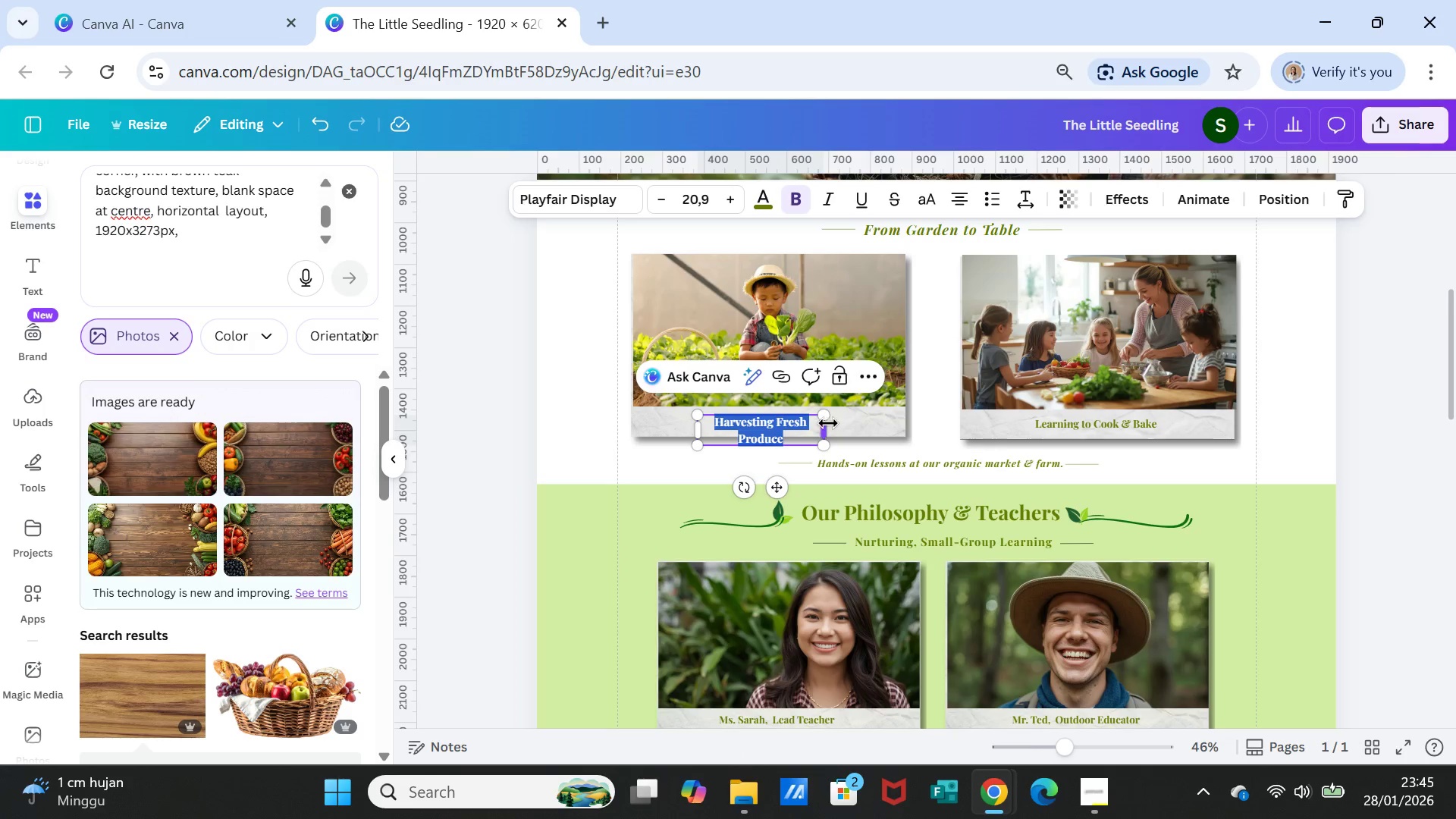 
left_click_drag(start_coordinate=[827, 423], to_coordinate=[858, 422])
 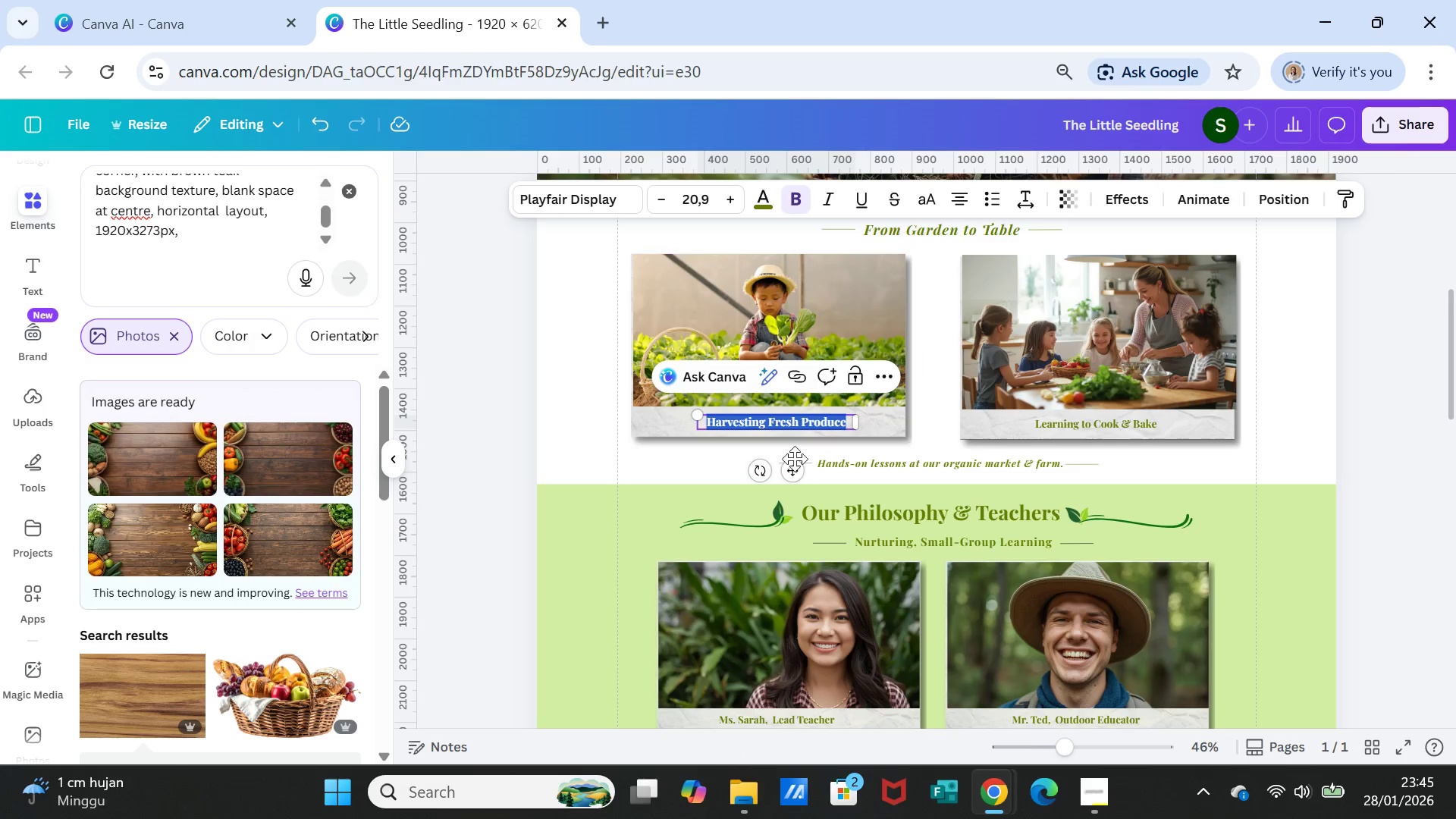 
left_click_drag(start_coordinate=[790, 465], to_coordinate=[783, 464])
 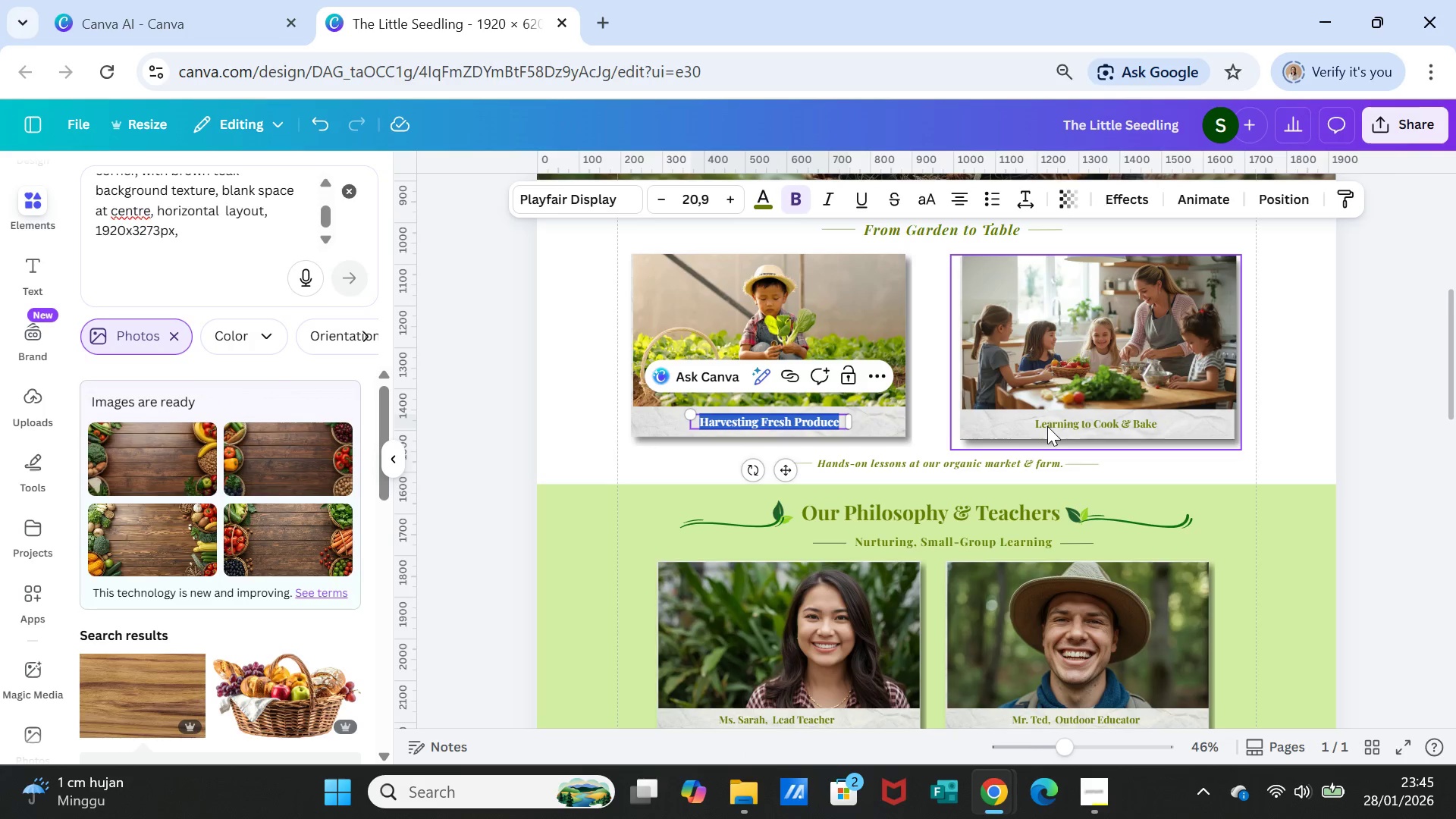 
left_click([1047, 426])
 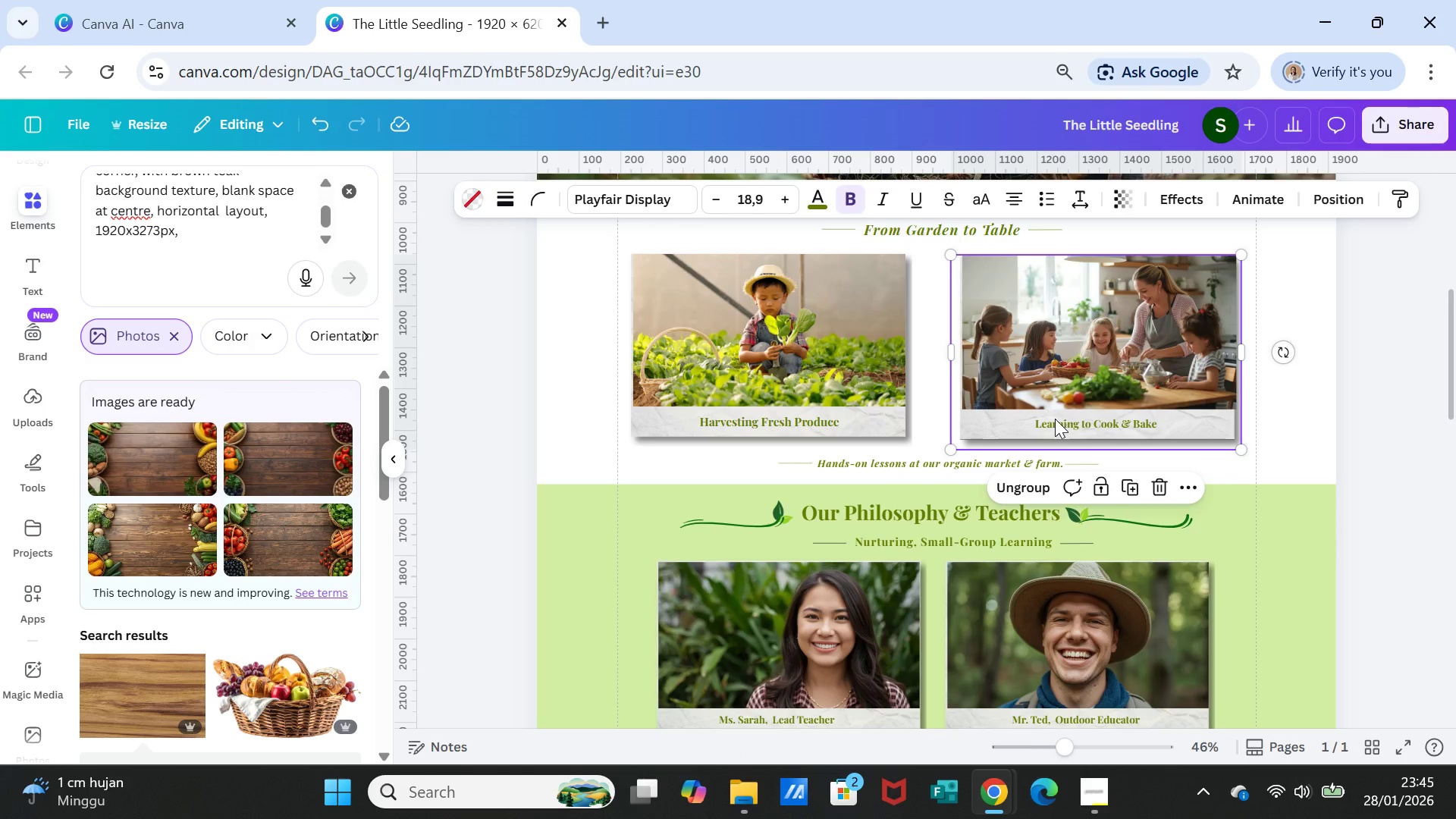 
right_click([1055, 419])
 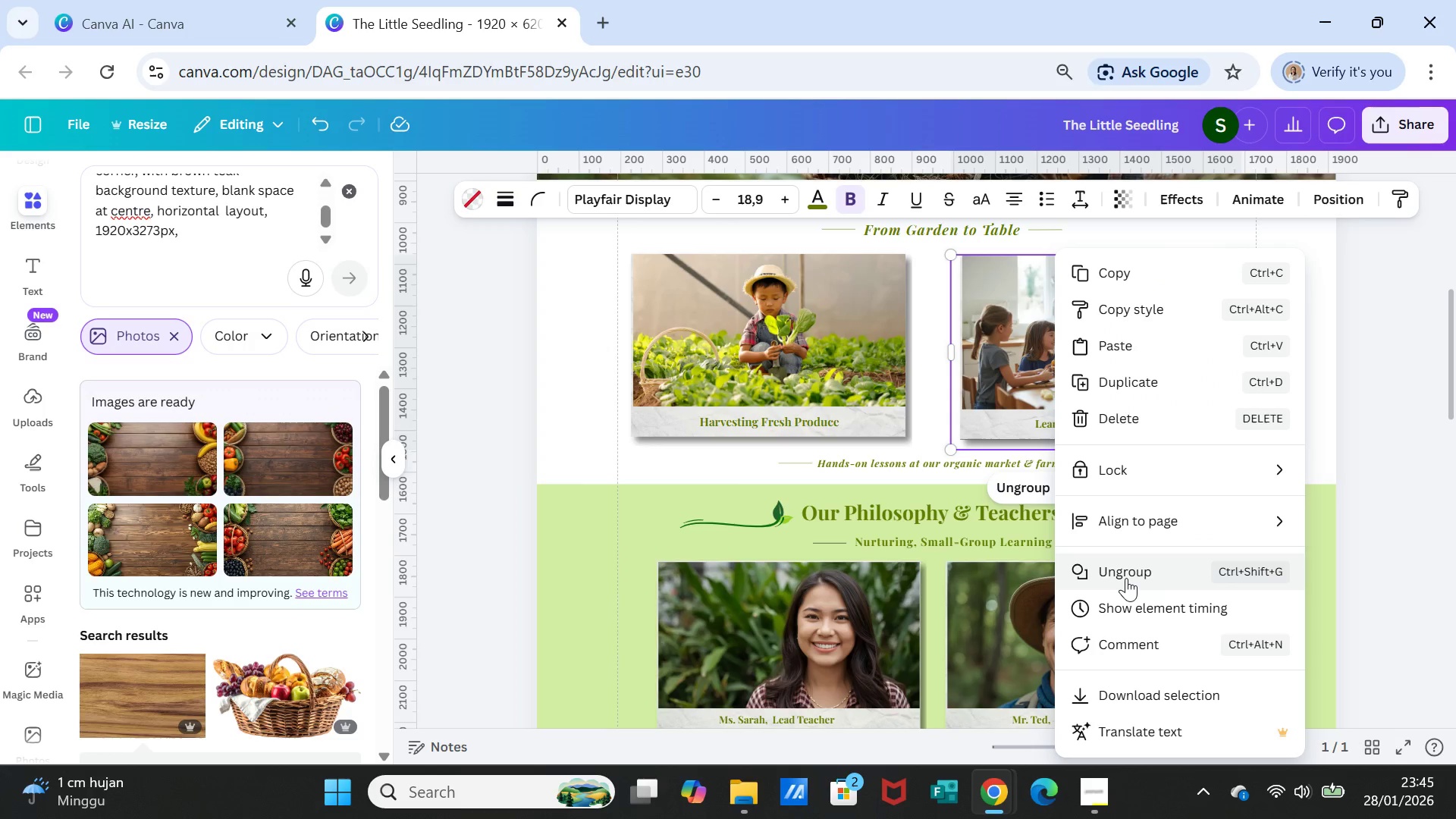 
left_click([1126, 578])
 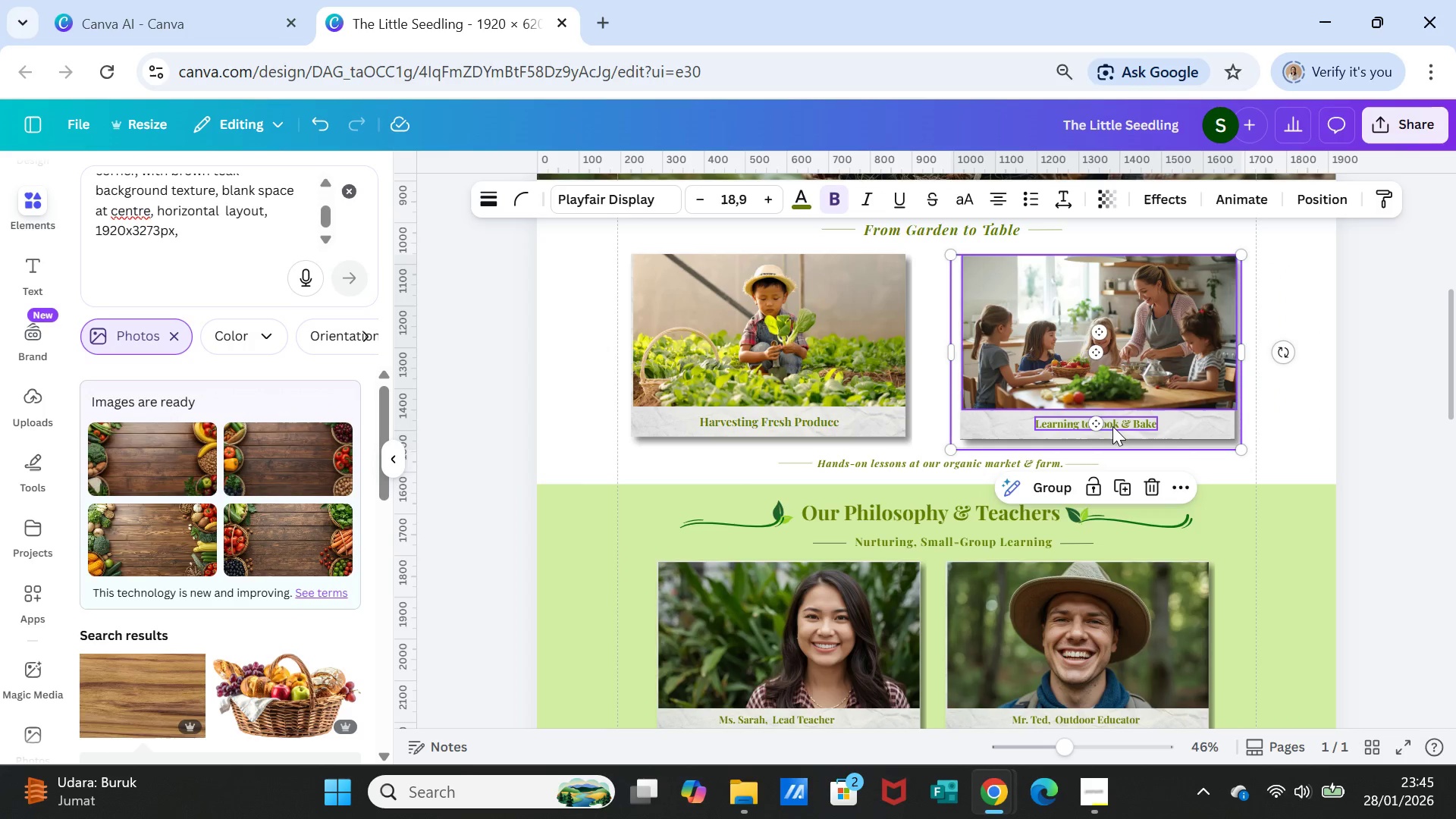 
left_click([1113, 425])
 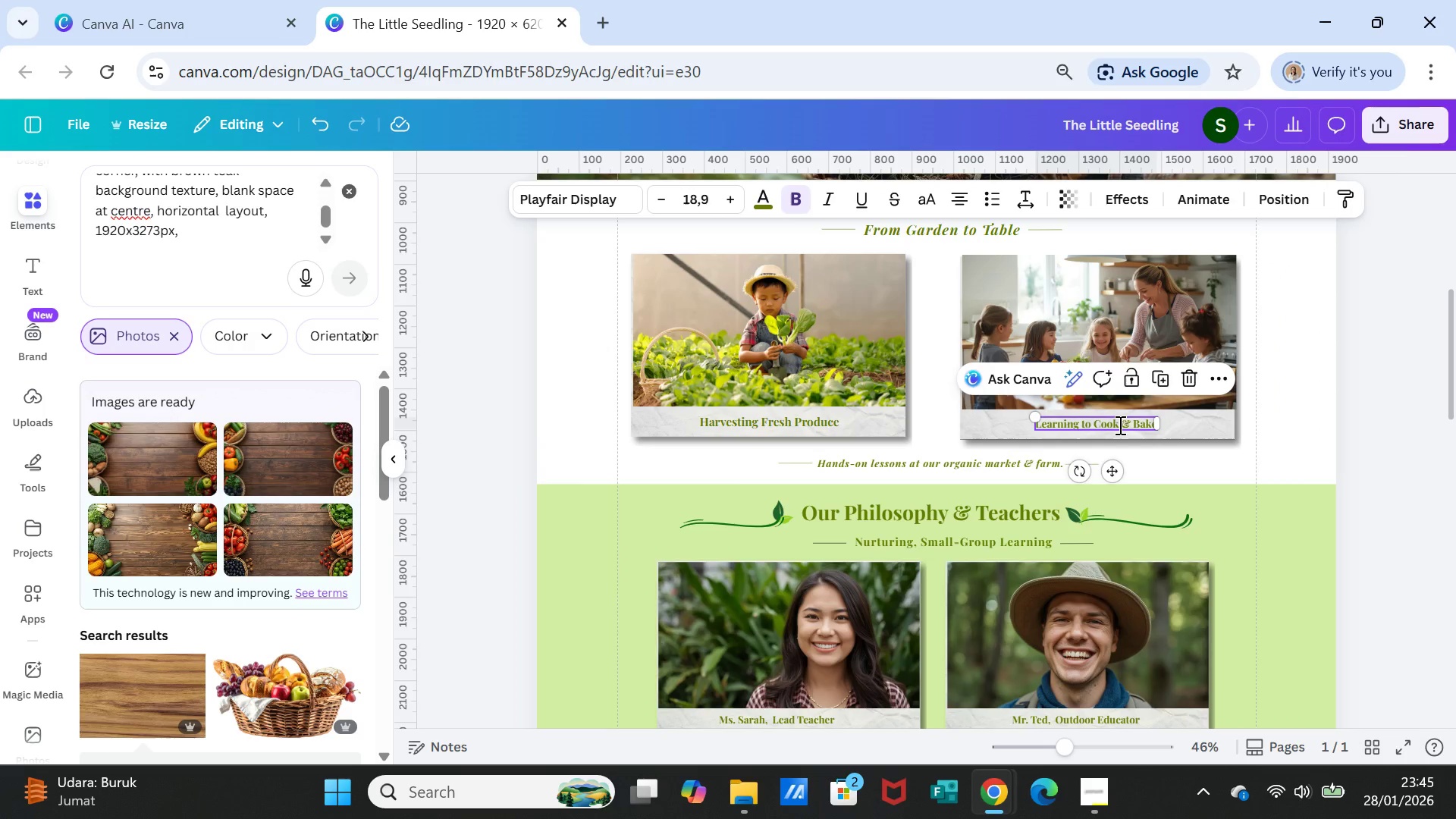 
double_click([1119, 425])
 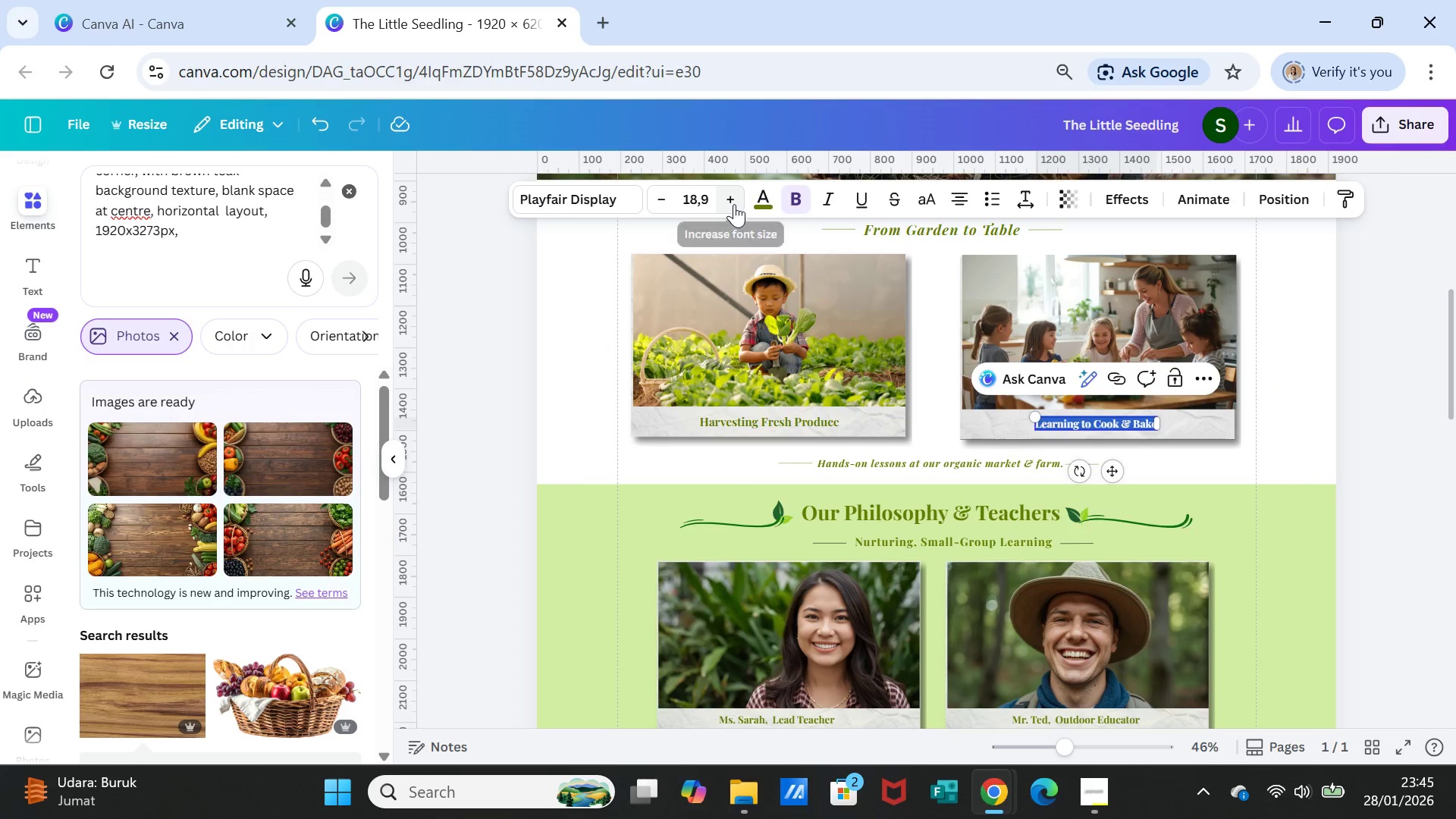 
double_click([734, 204])
 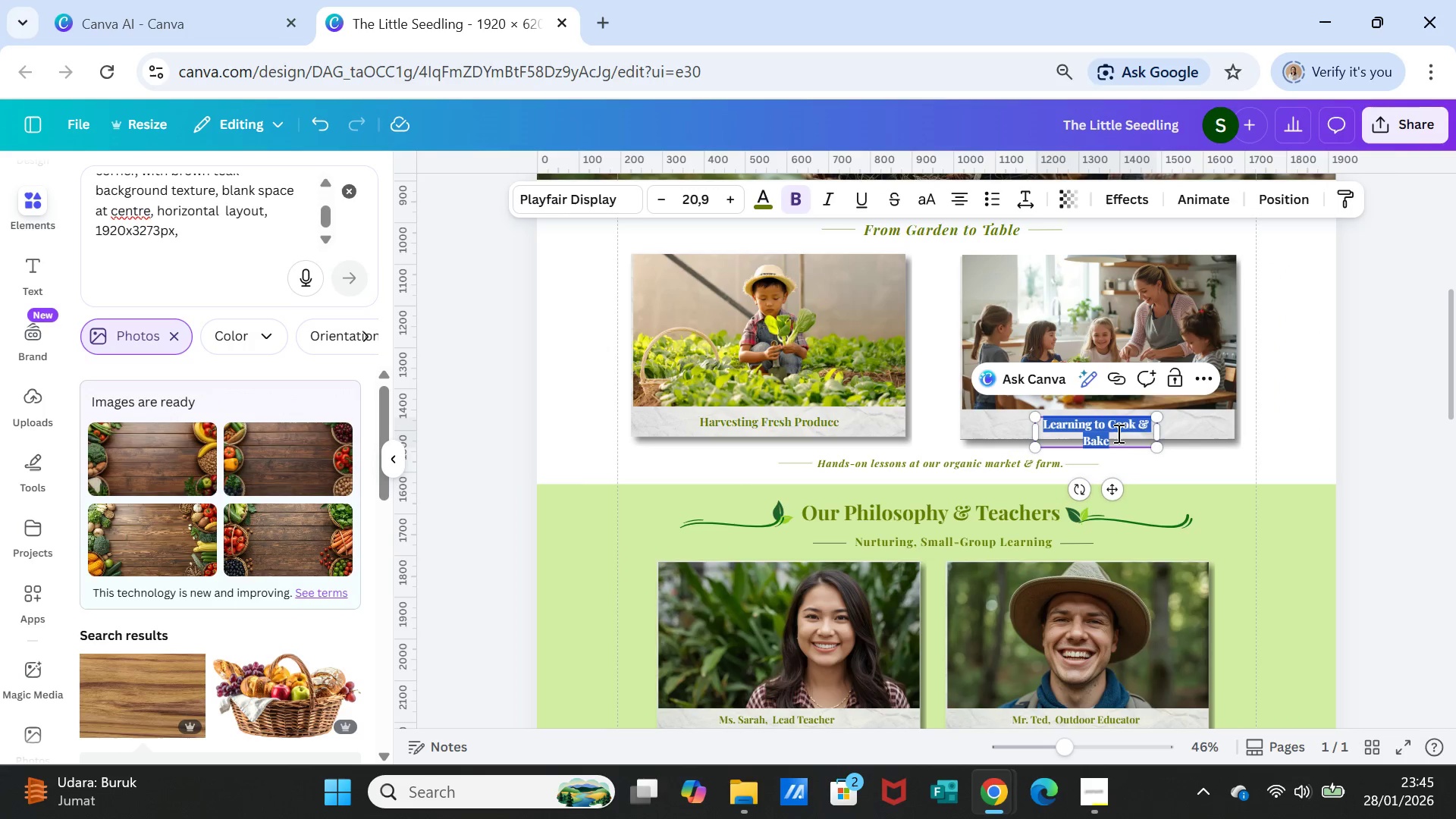 
left_click_drag(start_coordinate=[1159, 434], to_coordinate=[1179, 431])
 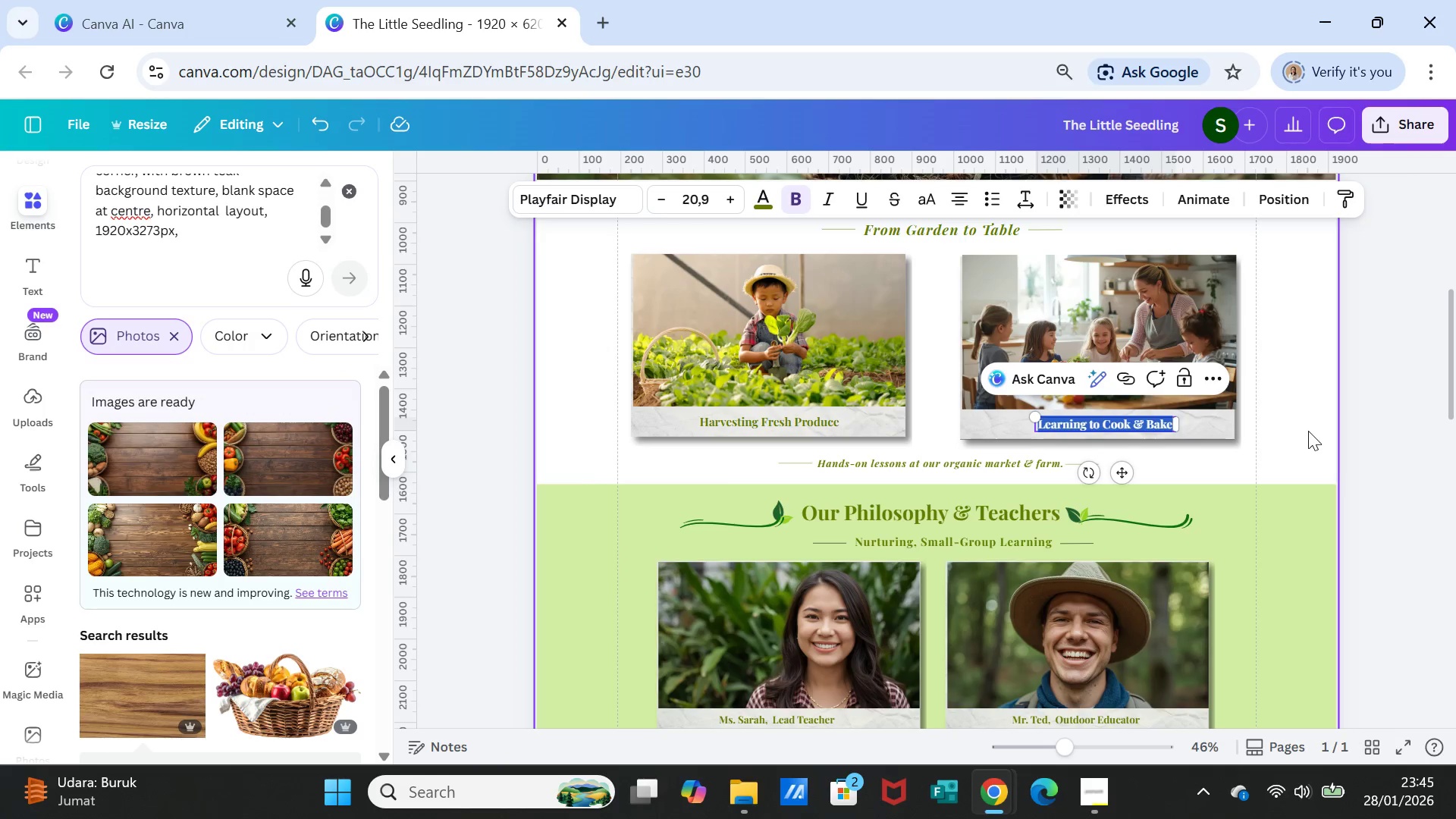 
left_click([1308, 431])
 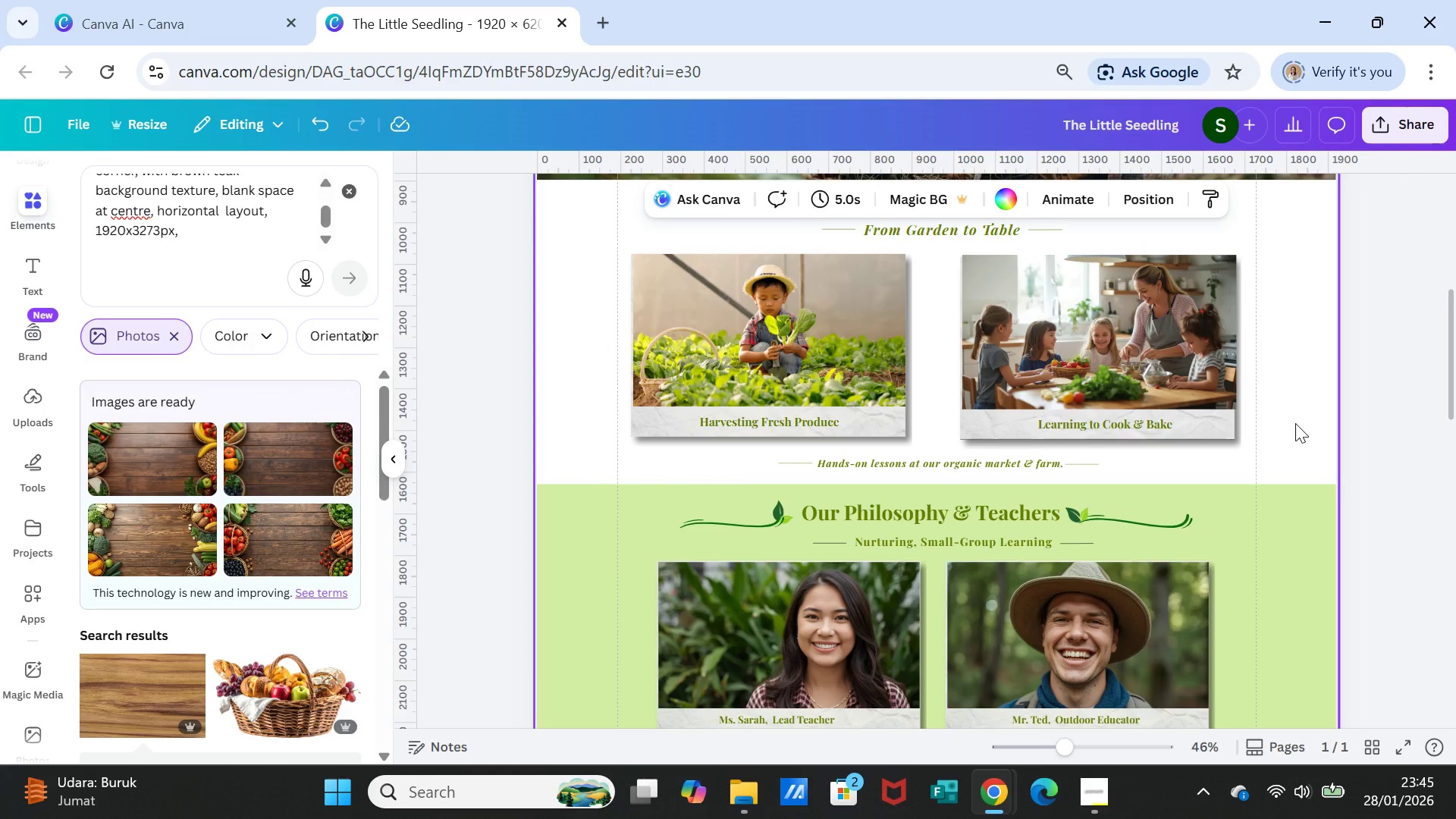 
wait(6.72)
 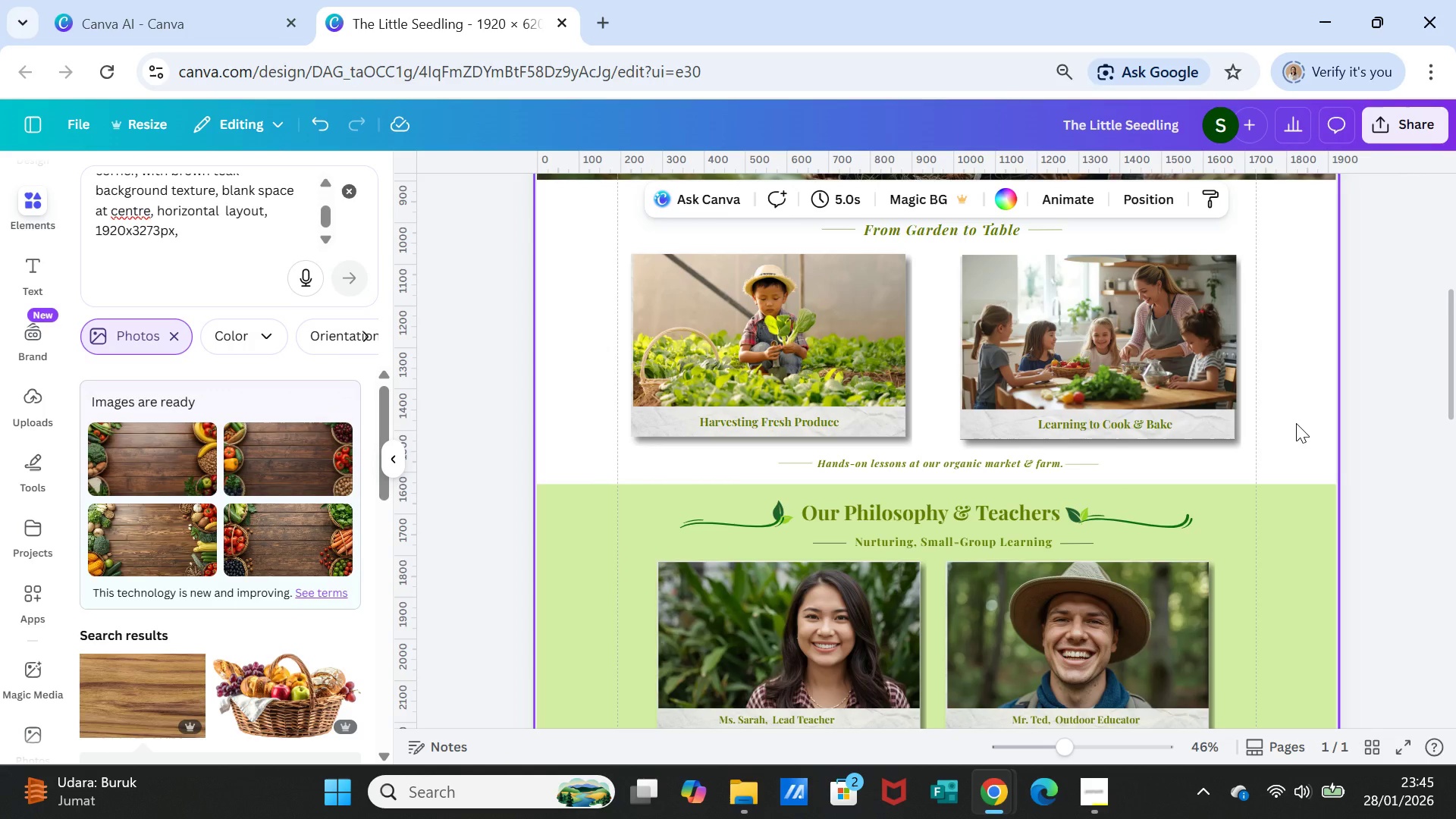 
left_click_drag(start_coordinate=[1157, 427], to_coordinate=[1150, 426])
 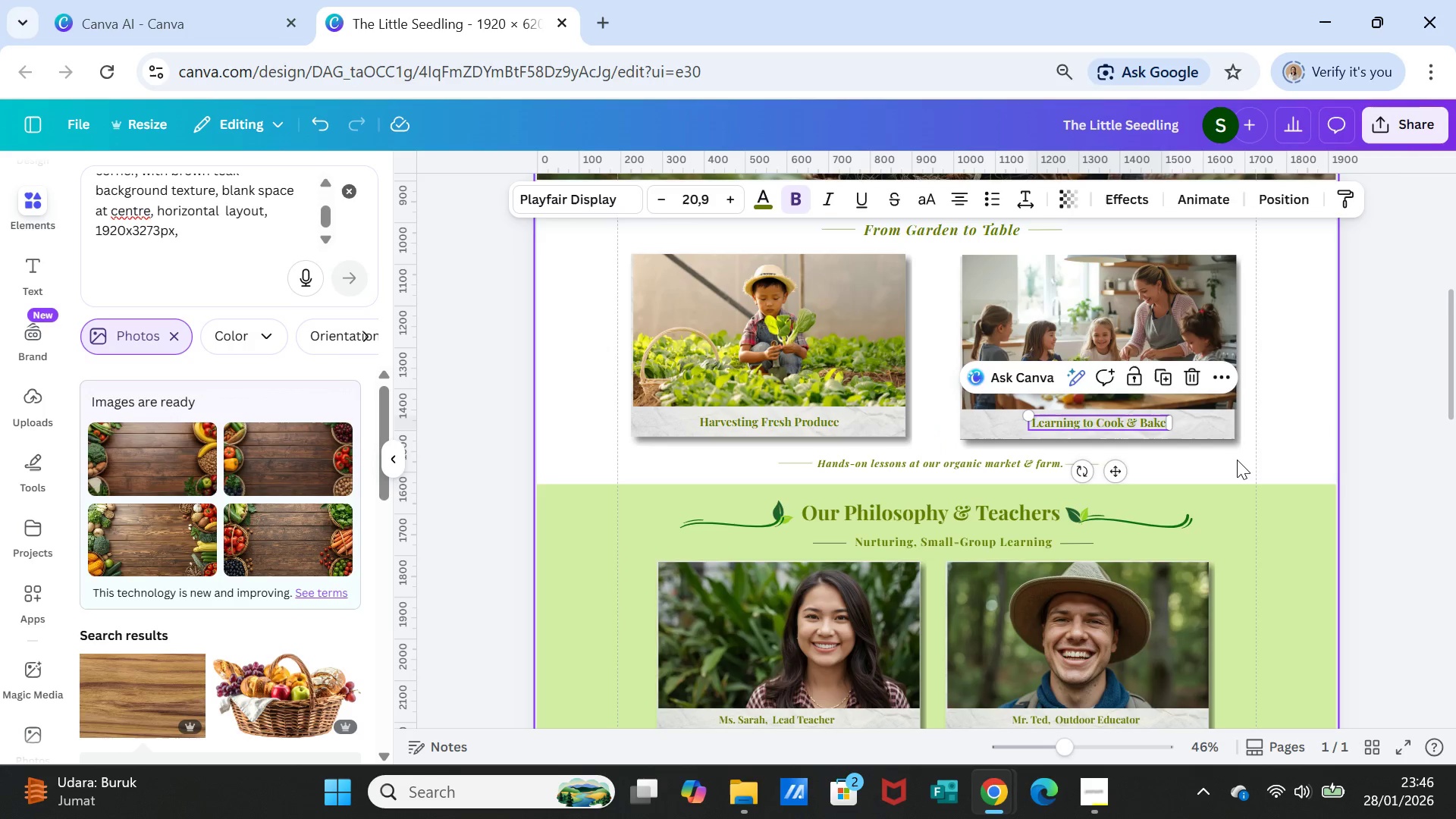 
left_click([1238, 460])
 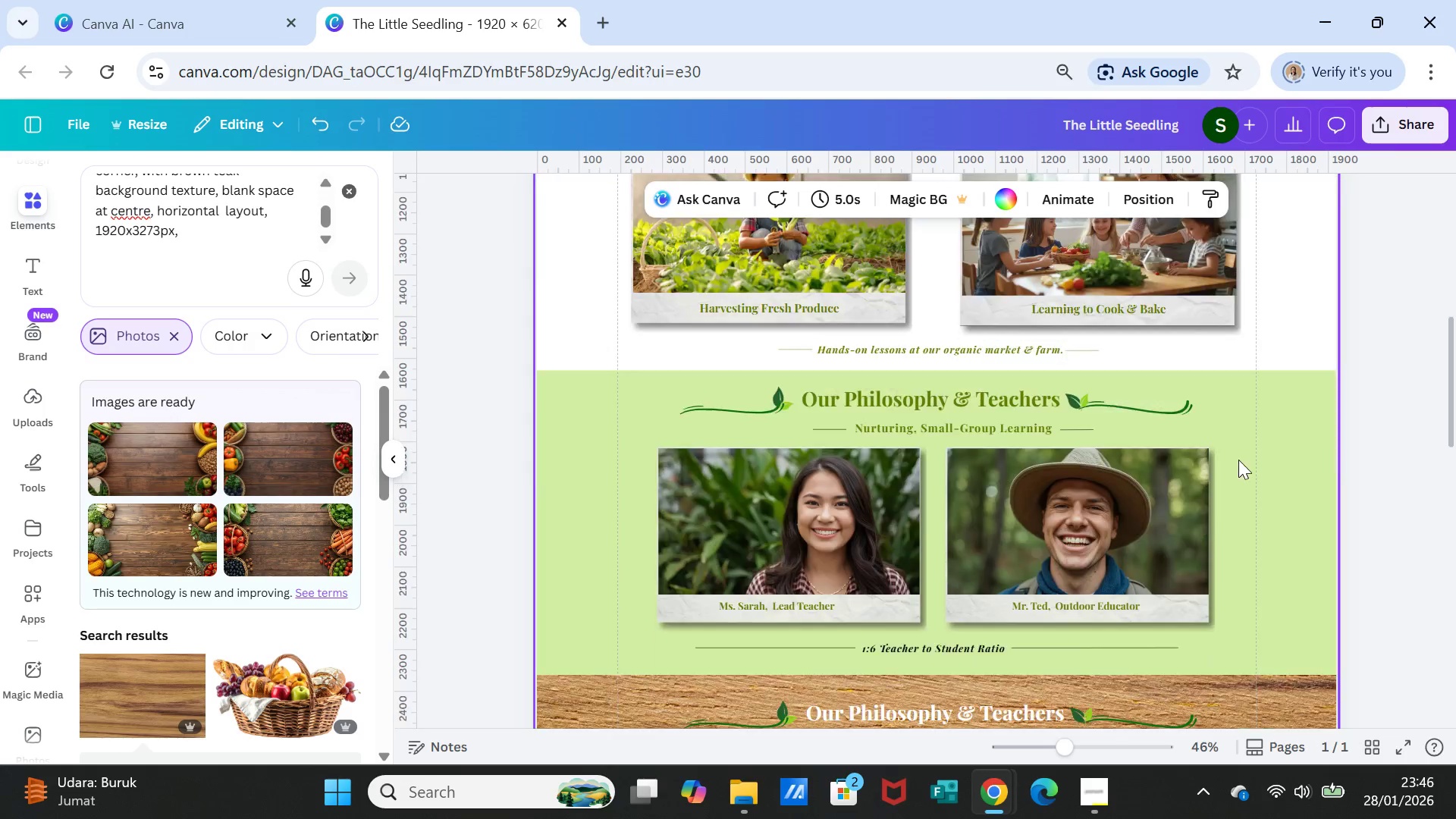 
scroll: coordinate [1238, 460], scroll_direction: down, amount: 1.0
 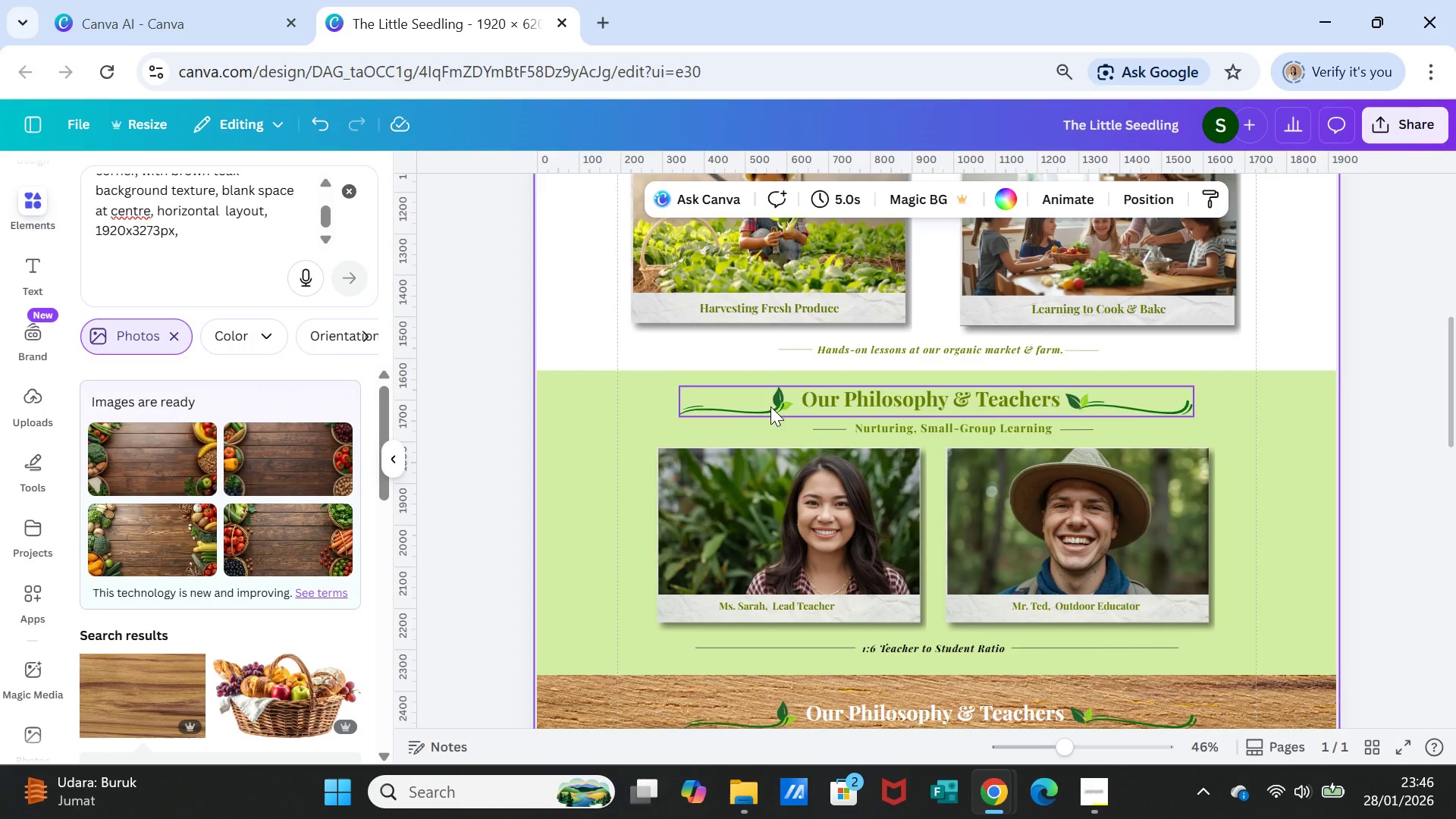 
left_click([876, 400])
 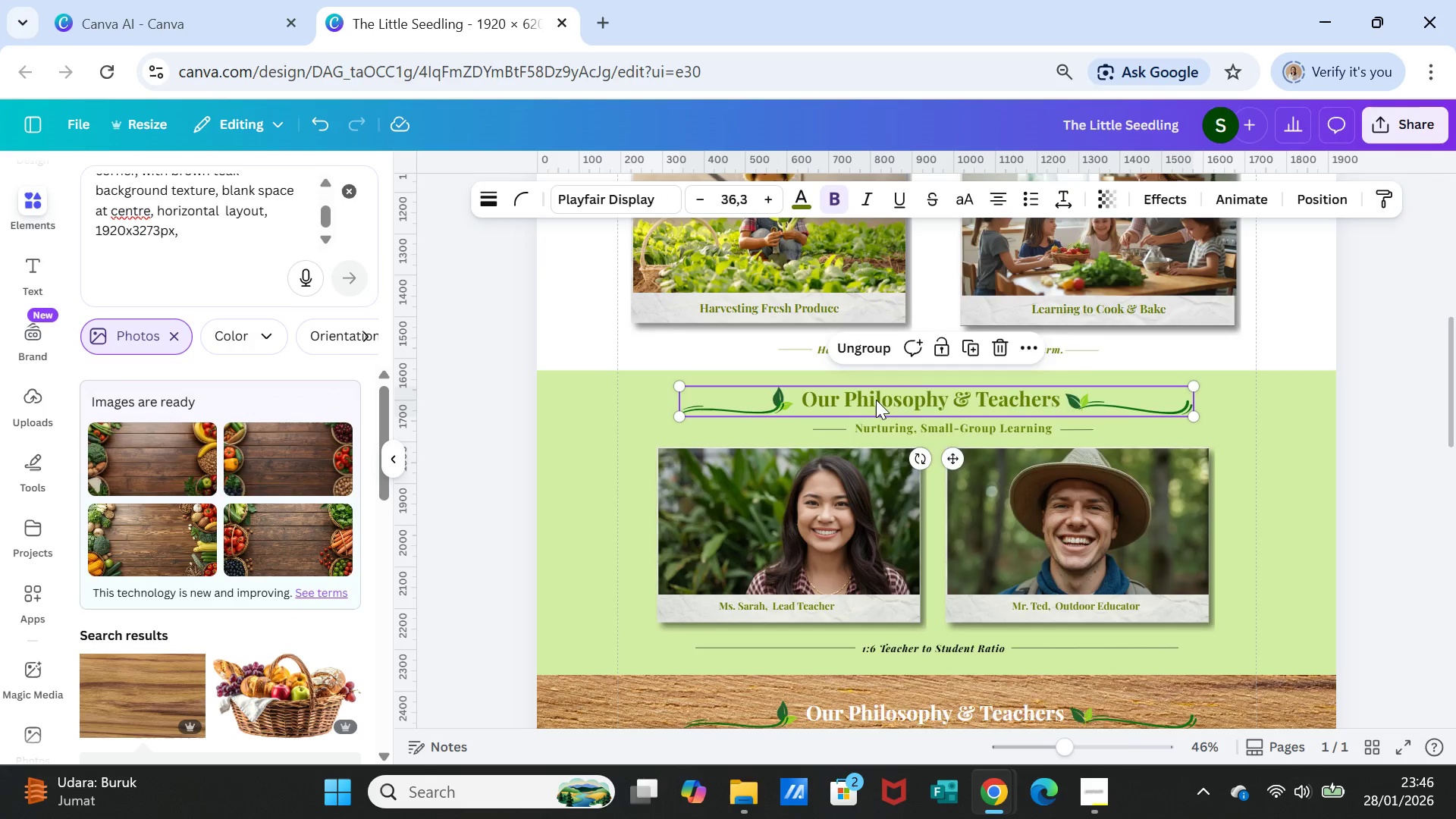 
right_click([876, 400])
 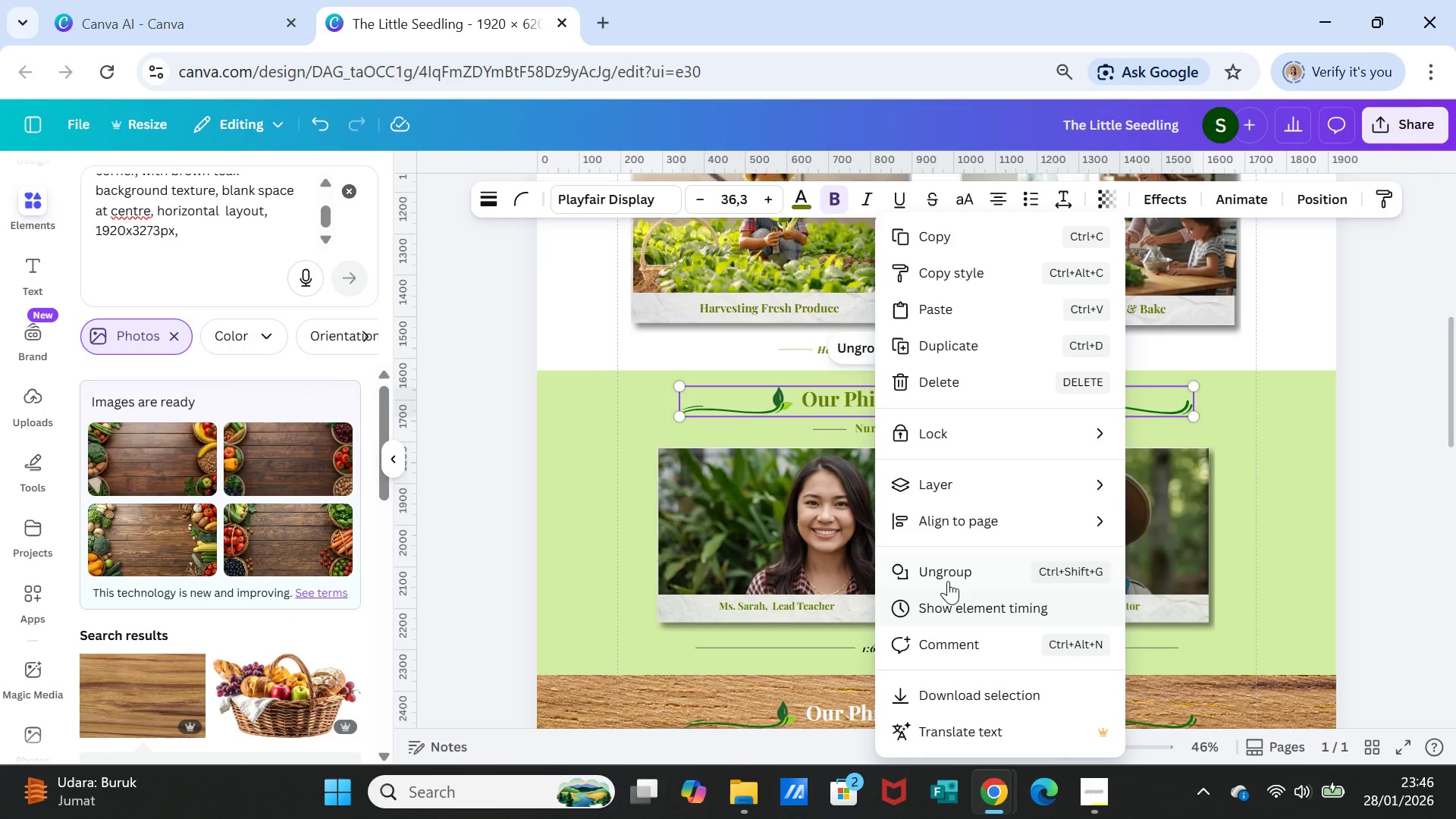 
left_click([949, 575])
 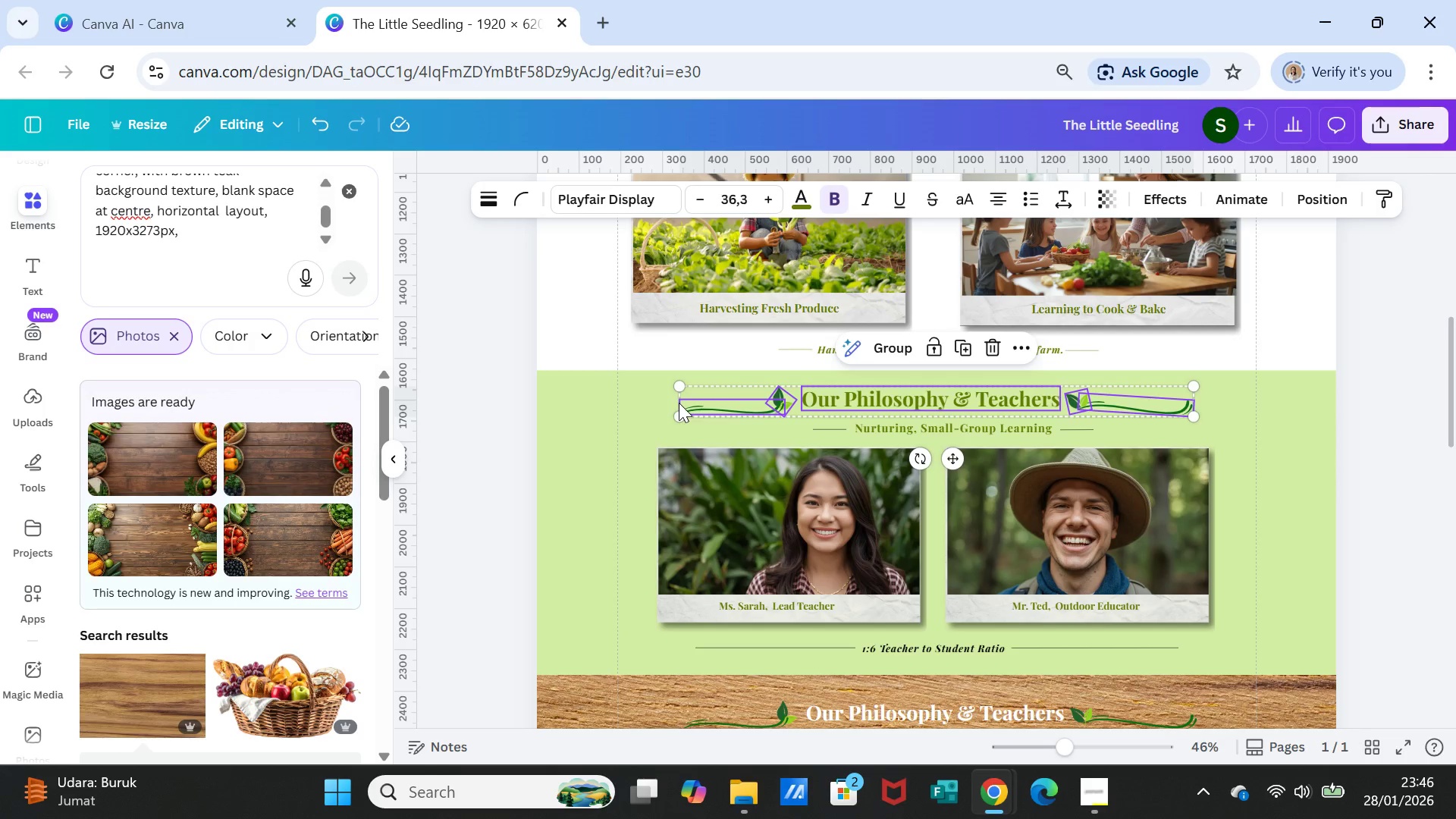 
scroll: coordinate [770, 448], scroll_direction: up, amount: 3.0
 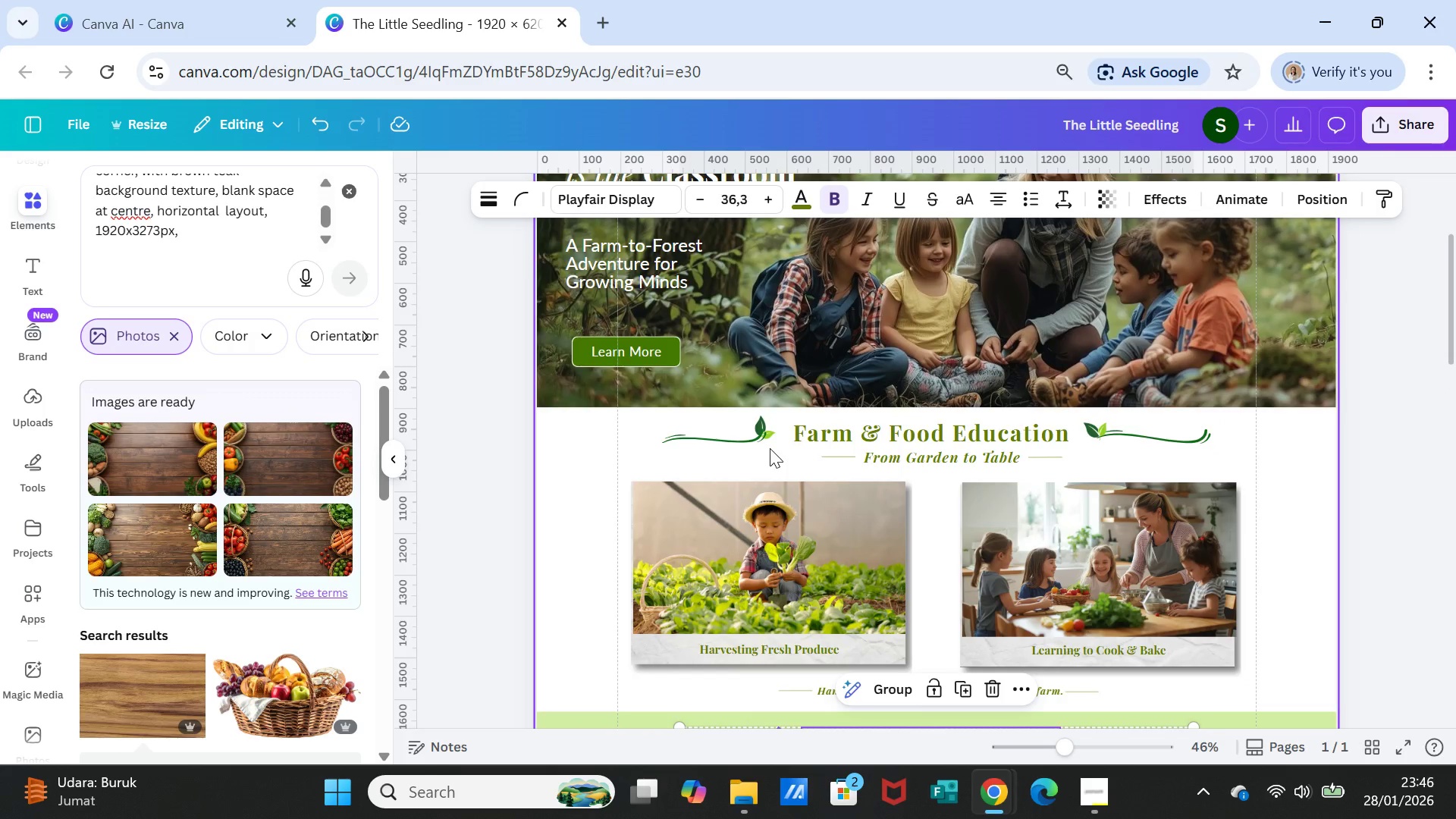 
scroll: coordinate [770, 449], scroll_direction: down, amount: 2.0
 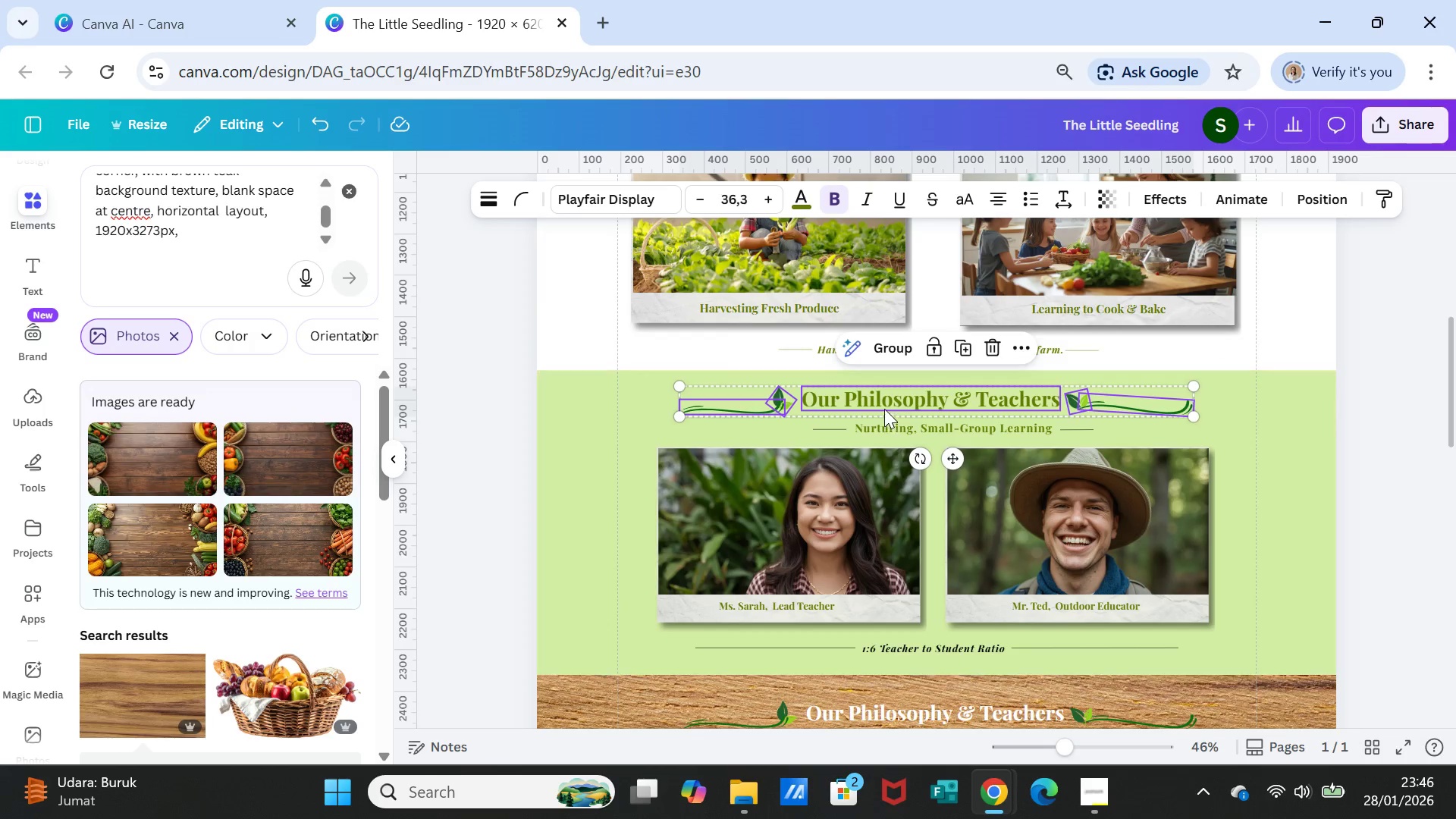 
left_click([884, 406])
 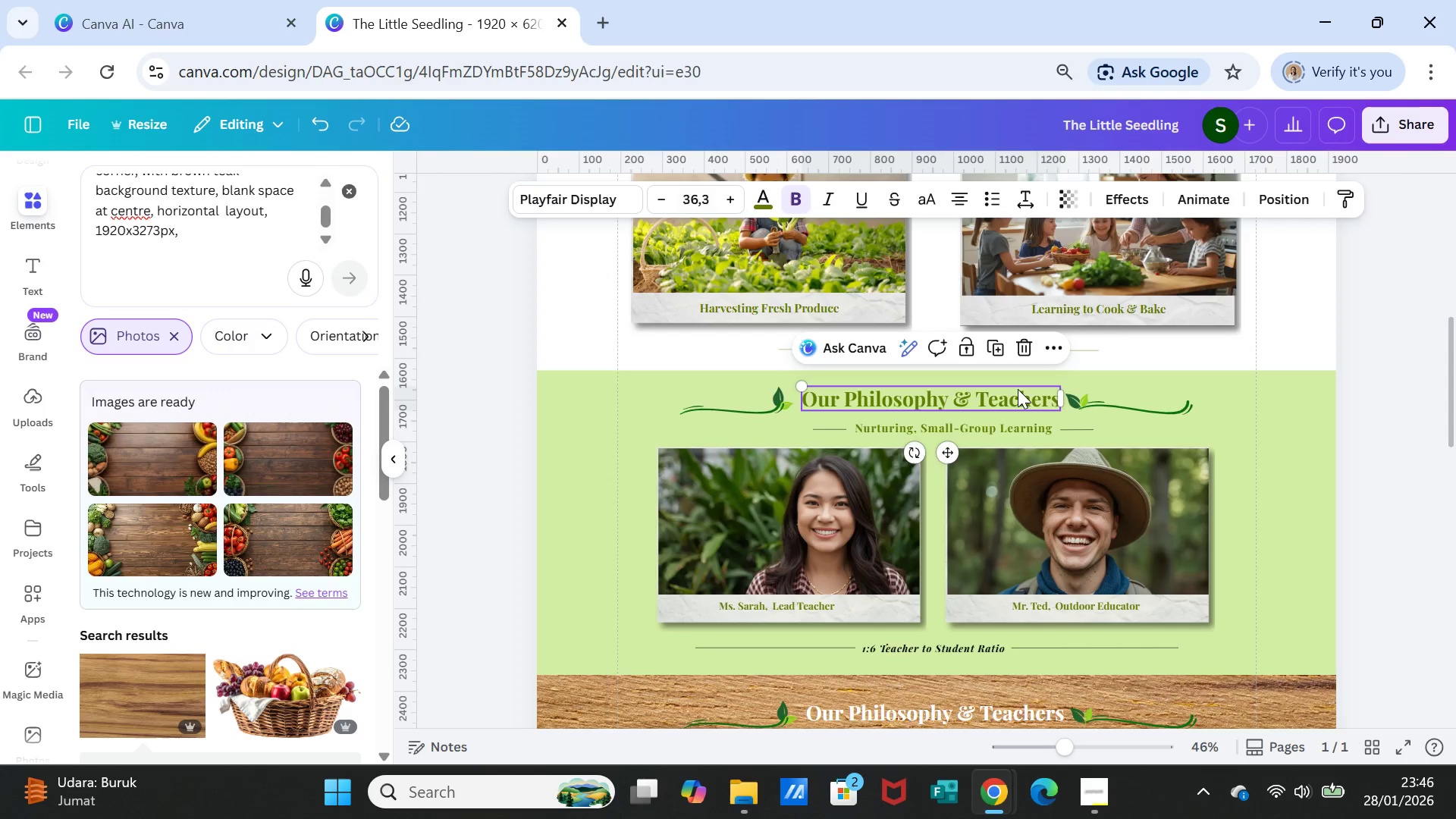 
scroll: coordinate [1027, 406], scroll_direction: up, amount: 3.0
 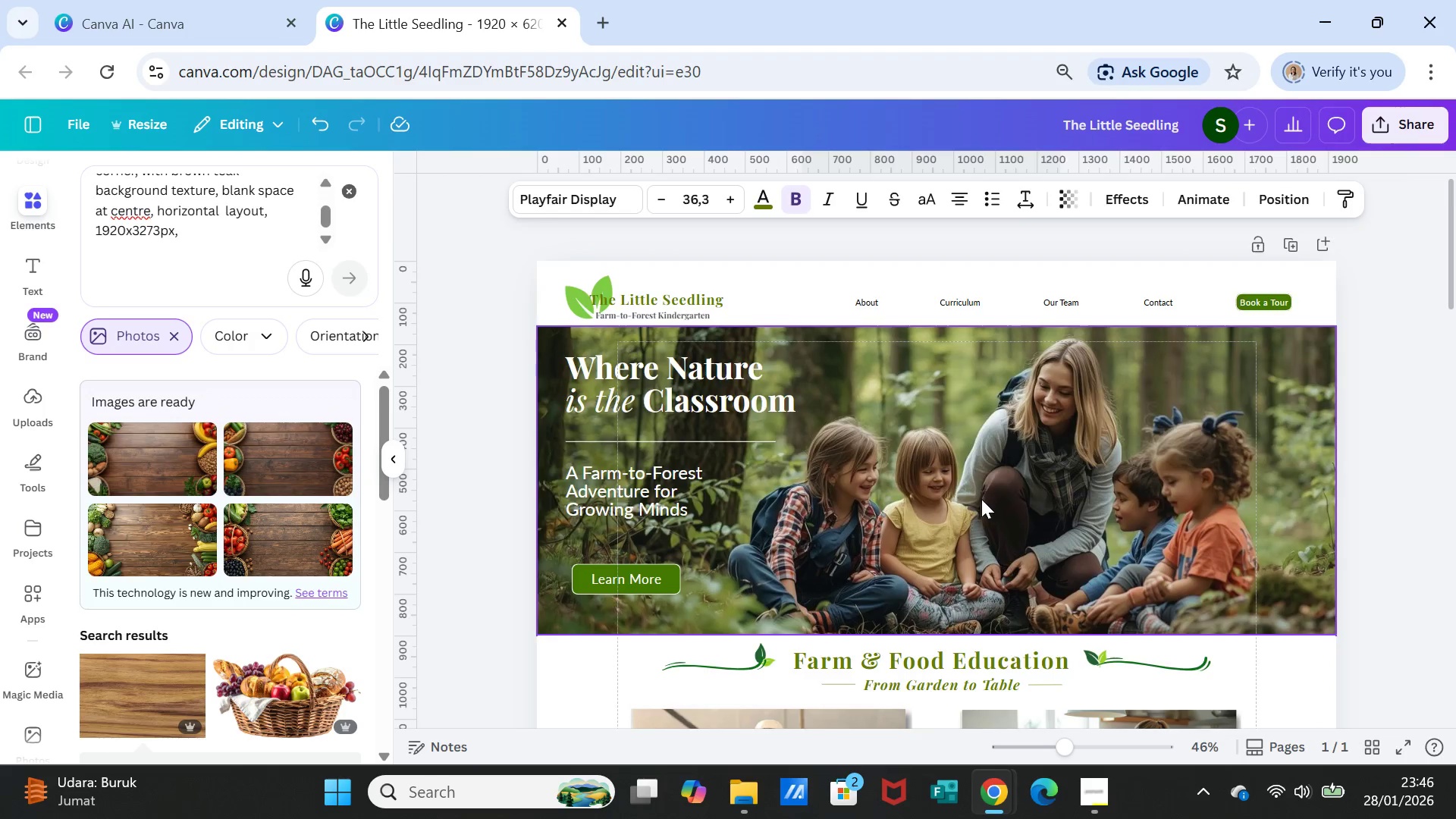 
scroll: coordinate [981, 500], scroll_direction: down, amount: 1.0
 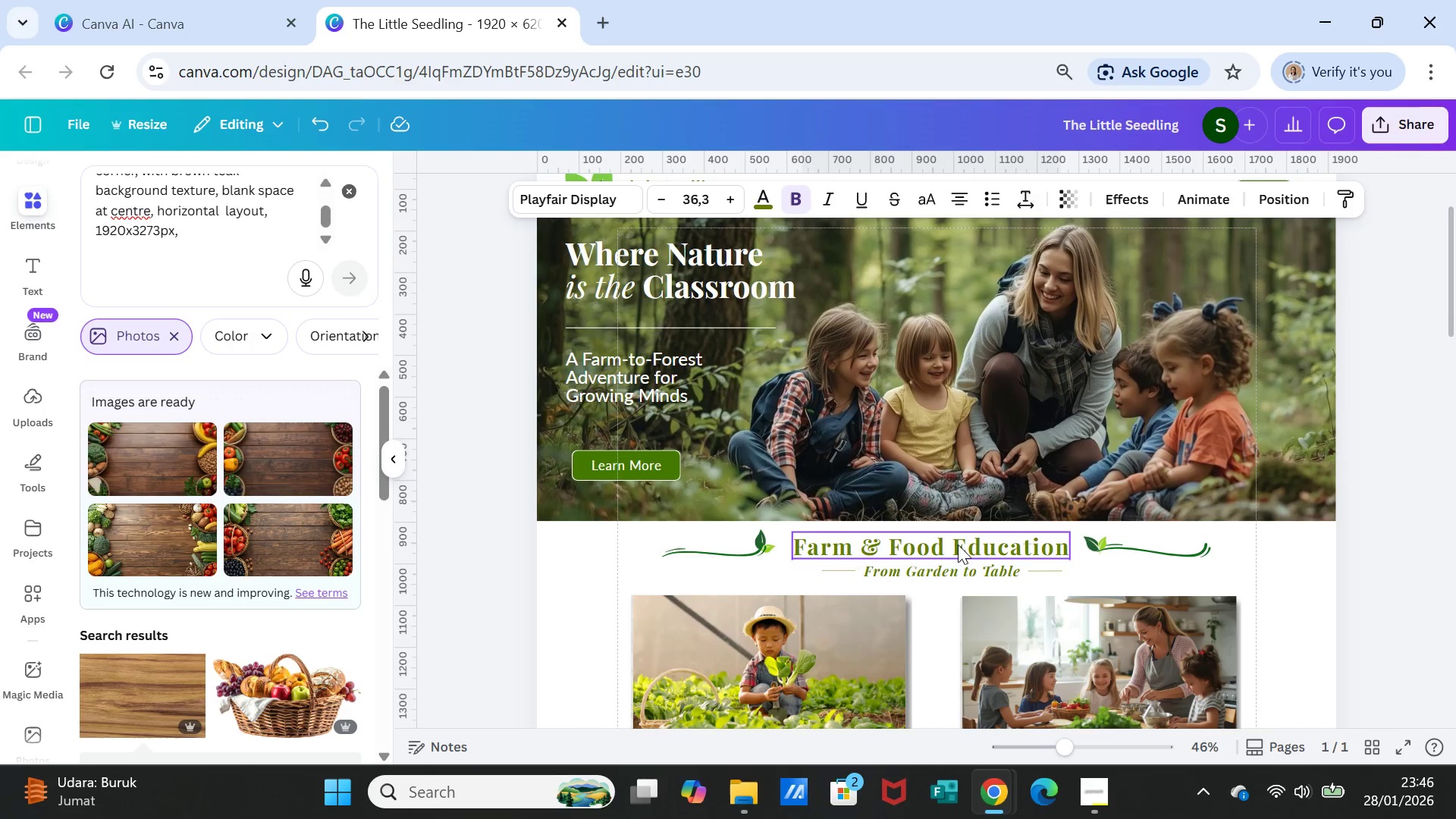 
left_click([958, 544])
 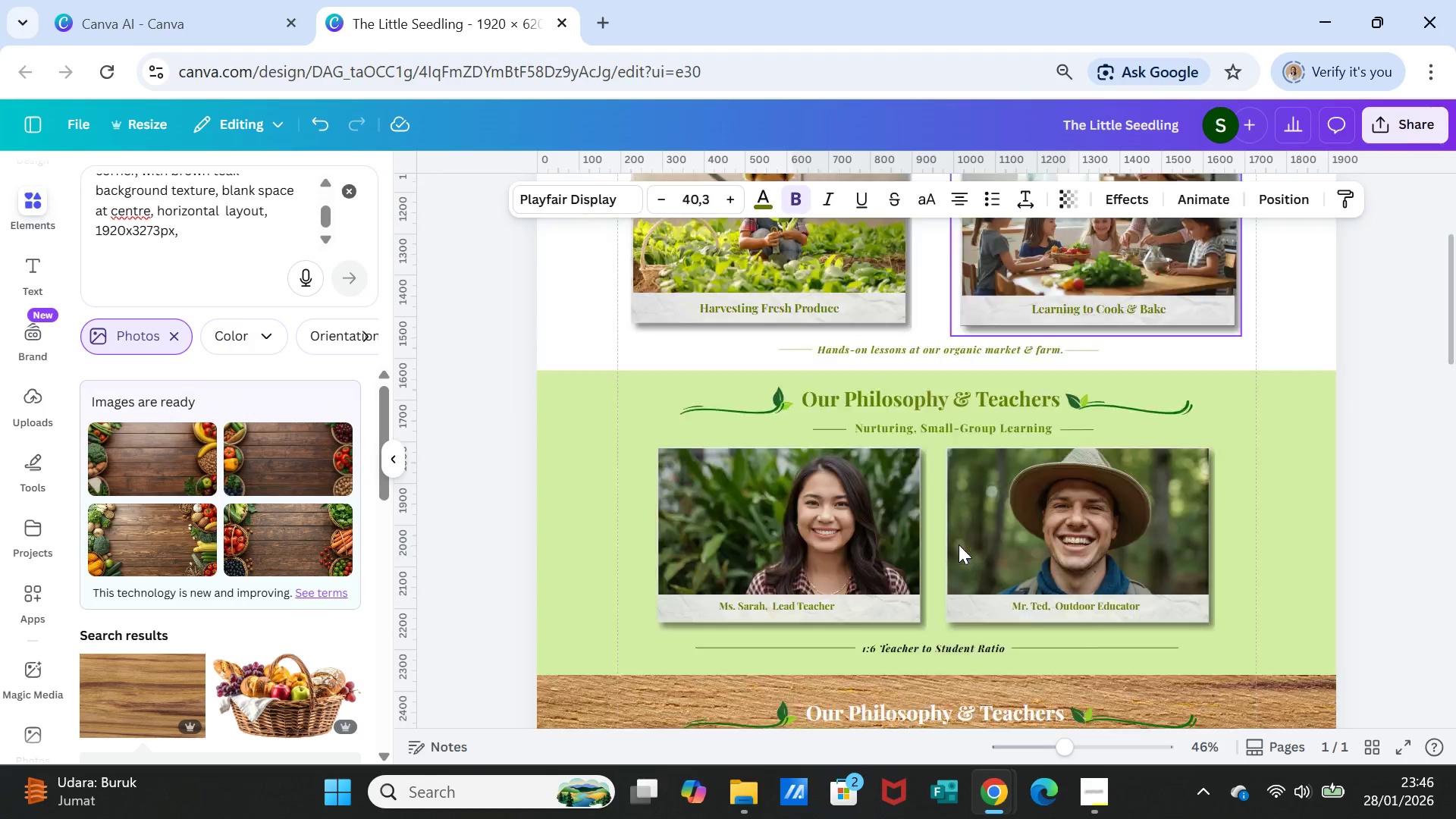 
scroll: coordinate [959, 544], scroll_direction: down, amount: 4.0
 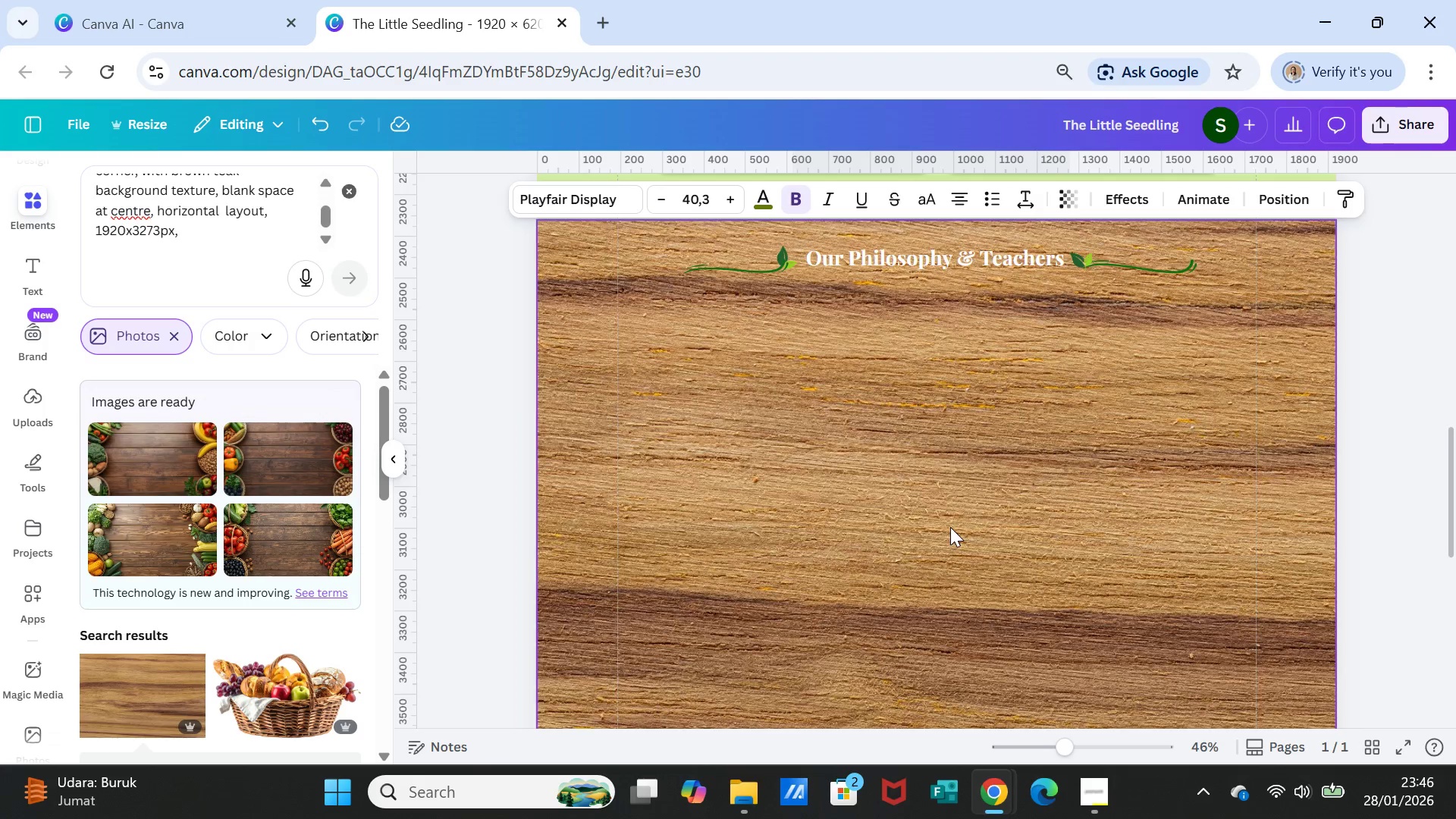 
scroll: coordinate [950, 527], scroll_direction: up, amount: 3.0
 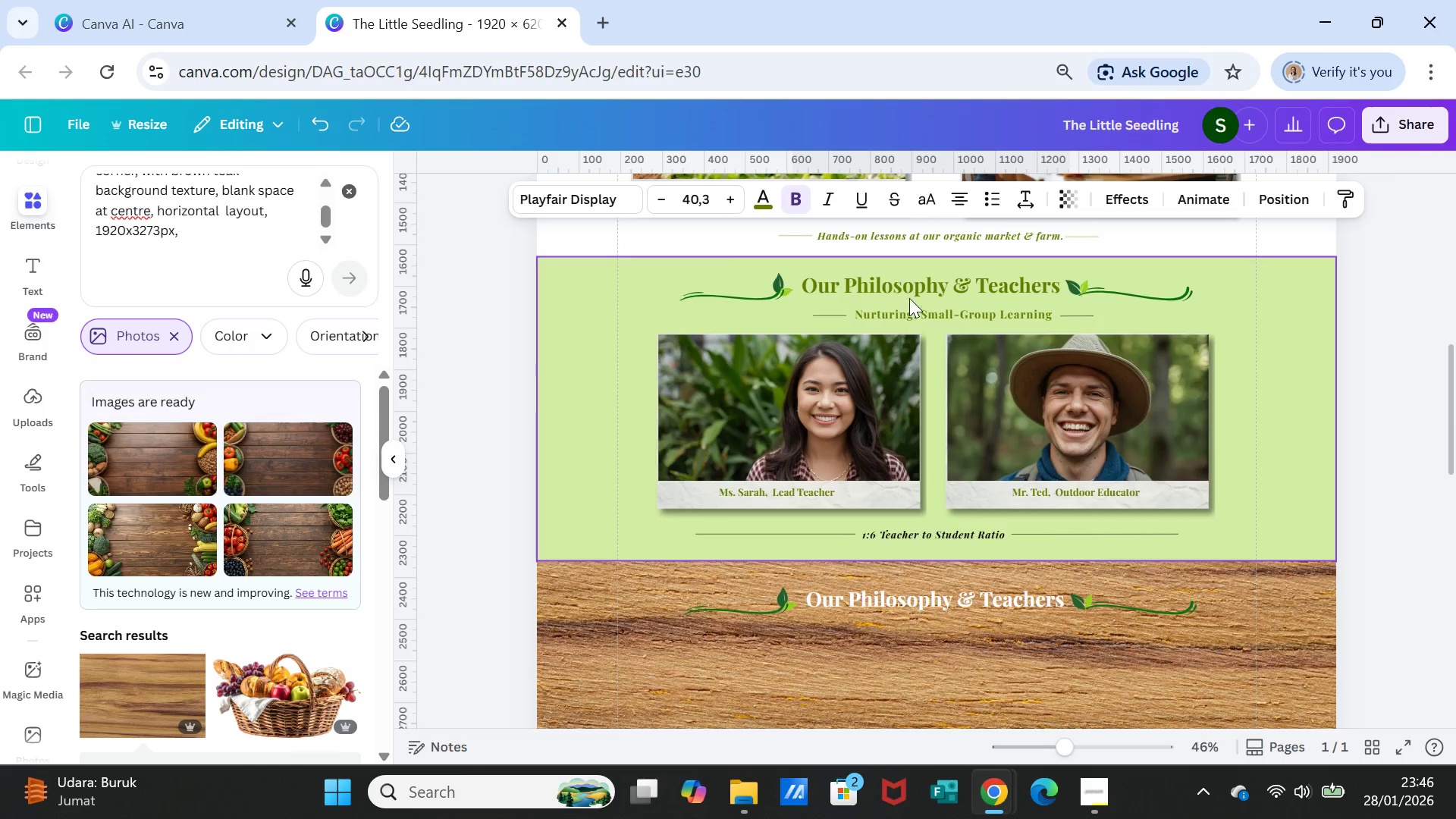 
left_click([912, 284])
 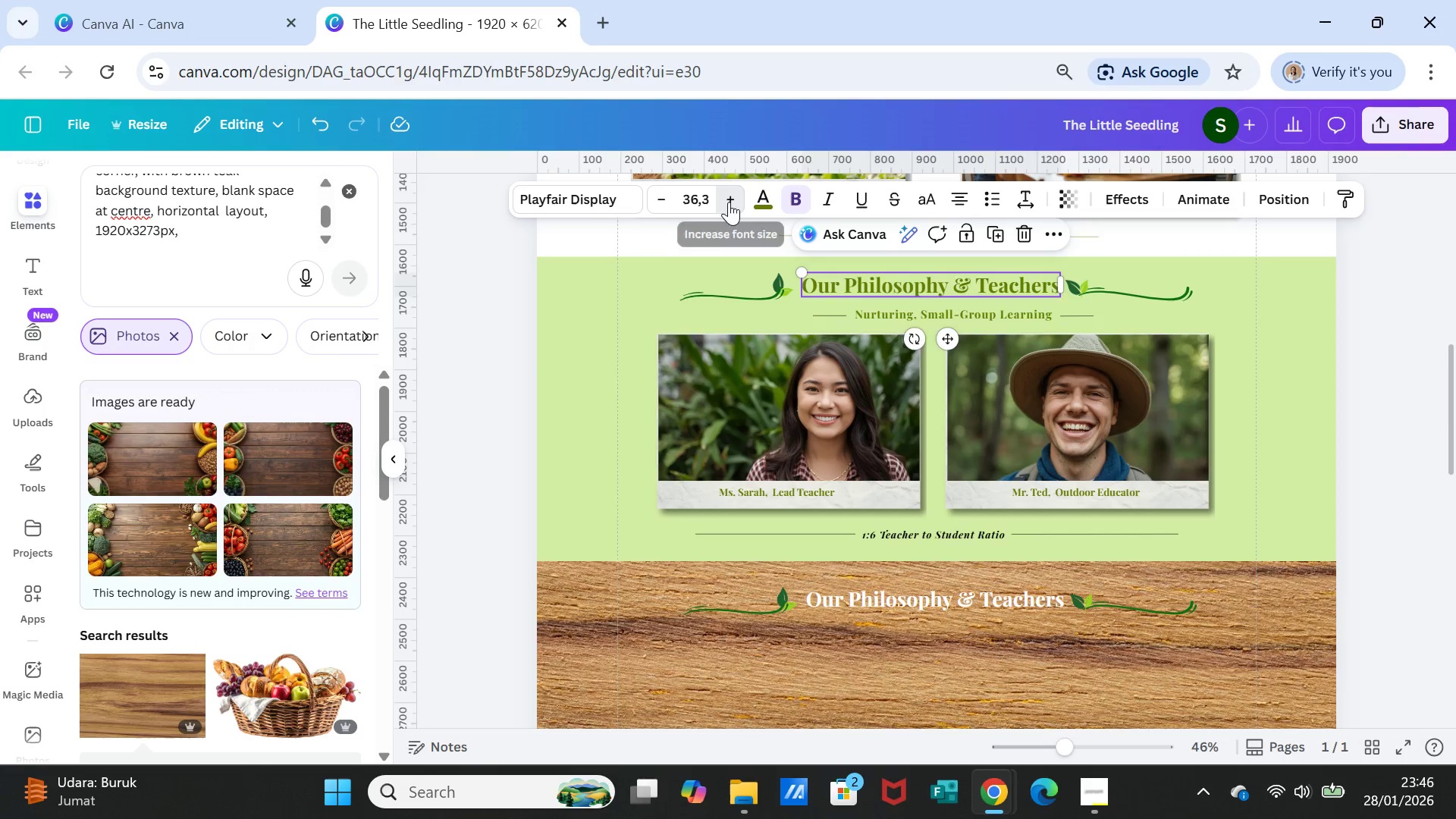 
double_click([729, 202])
 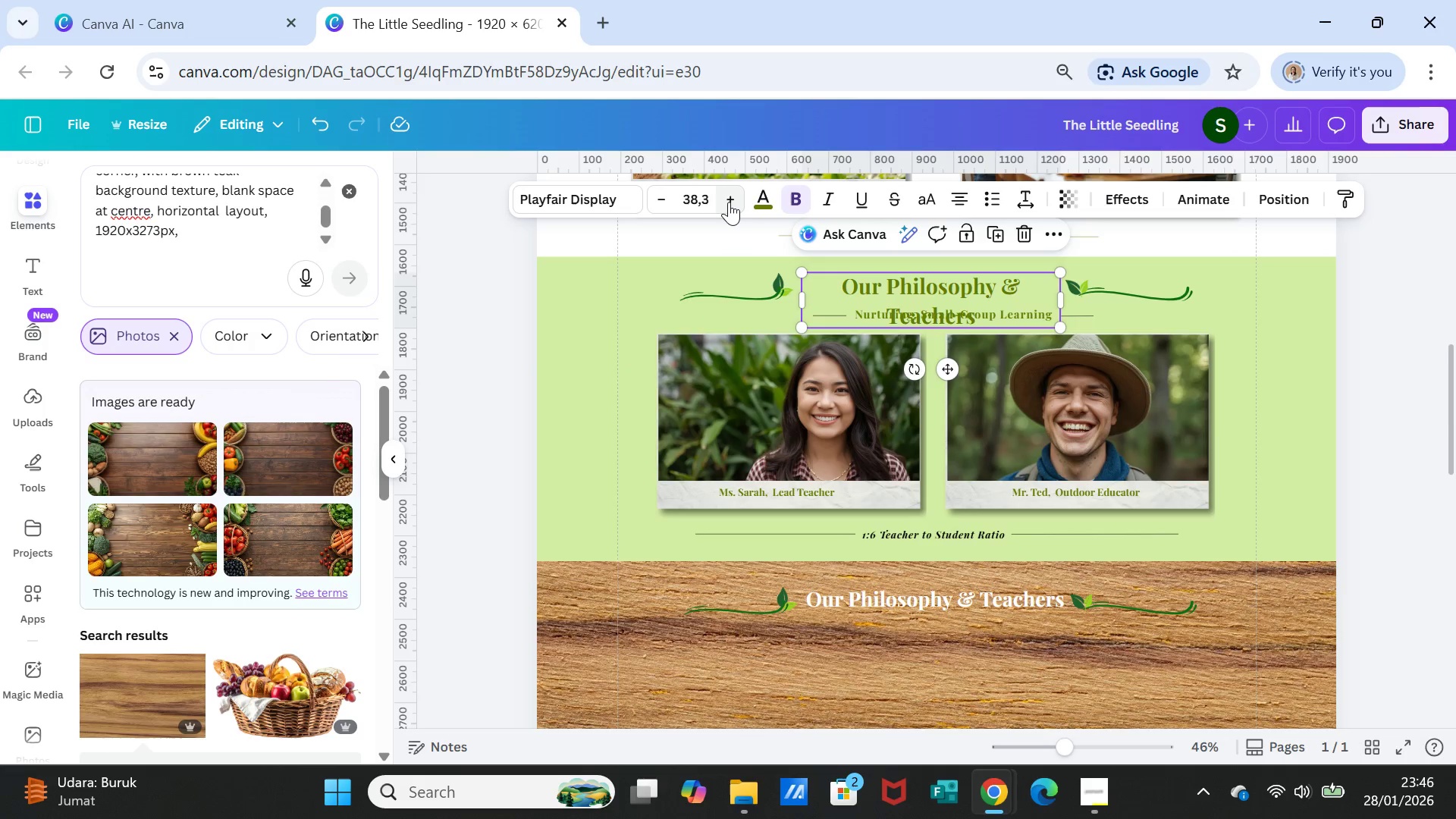 
triple_click([729, 202])
 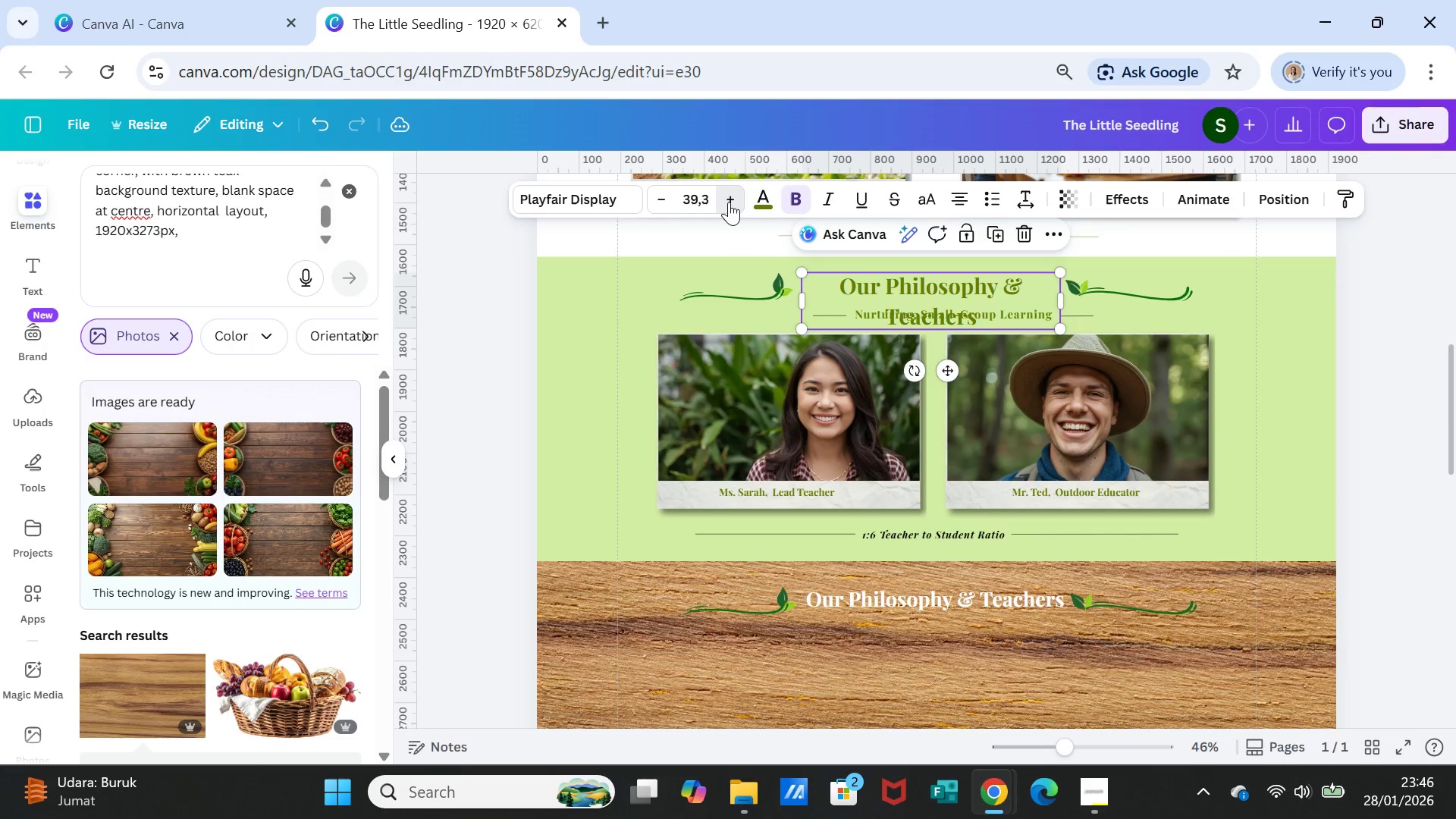 
left_click([729, 202])
 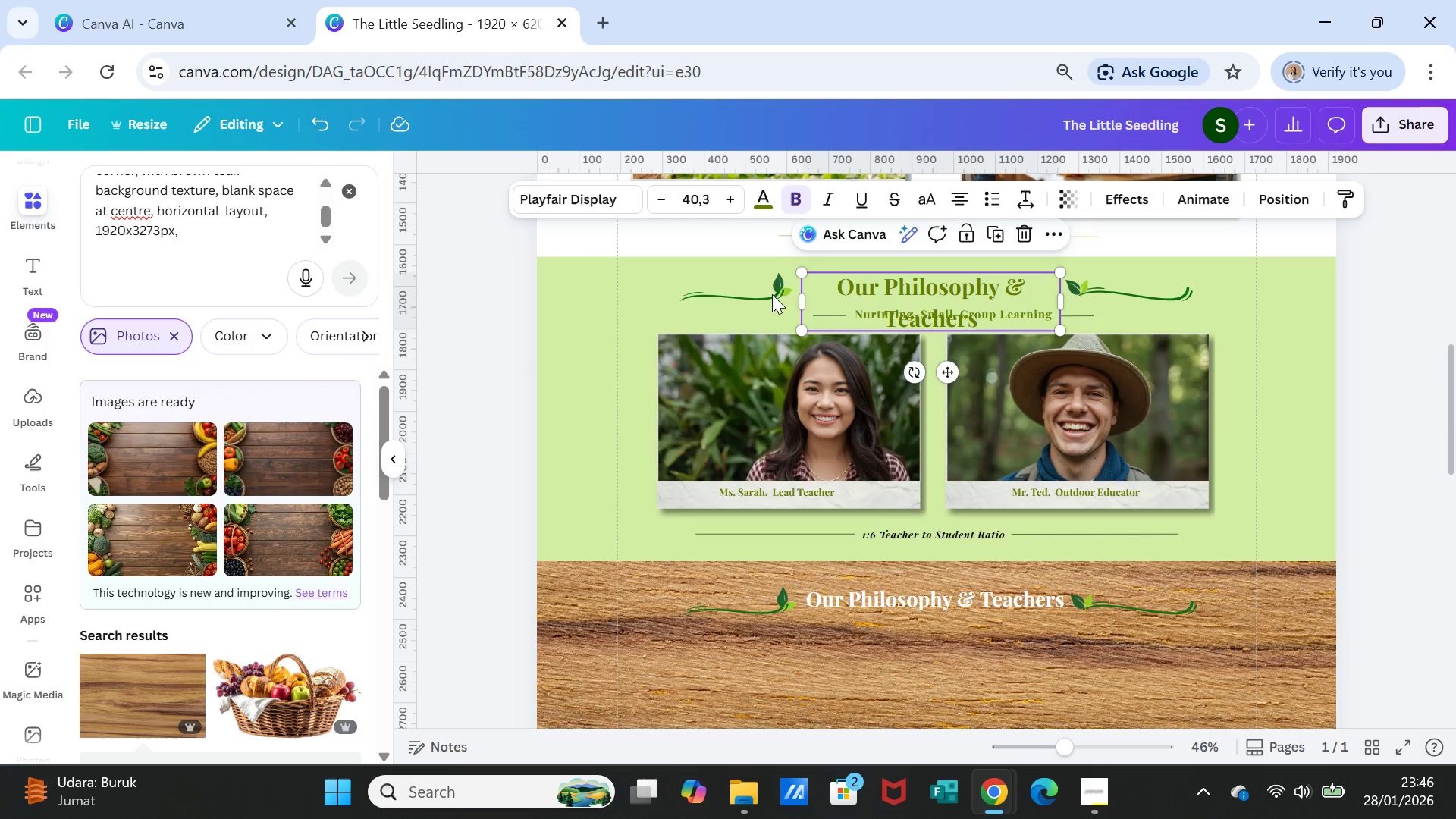 
left_click_drag(start_coordinate=[761, 291], to_coordinate=[732, 289])
 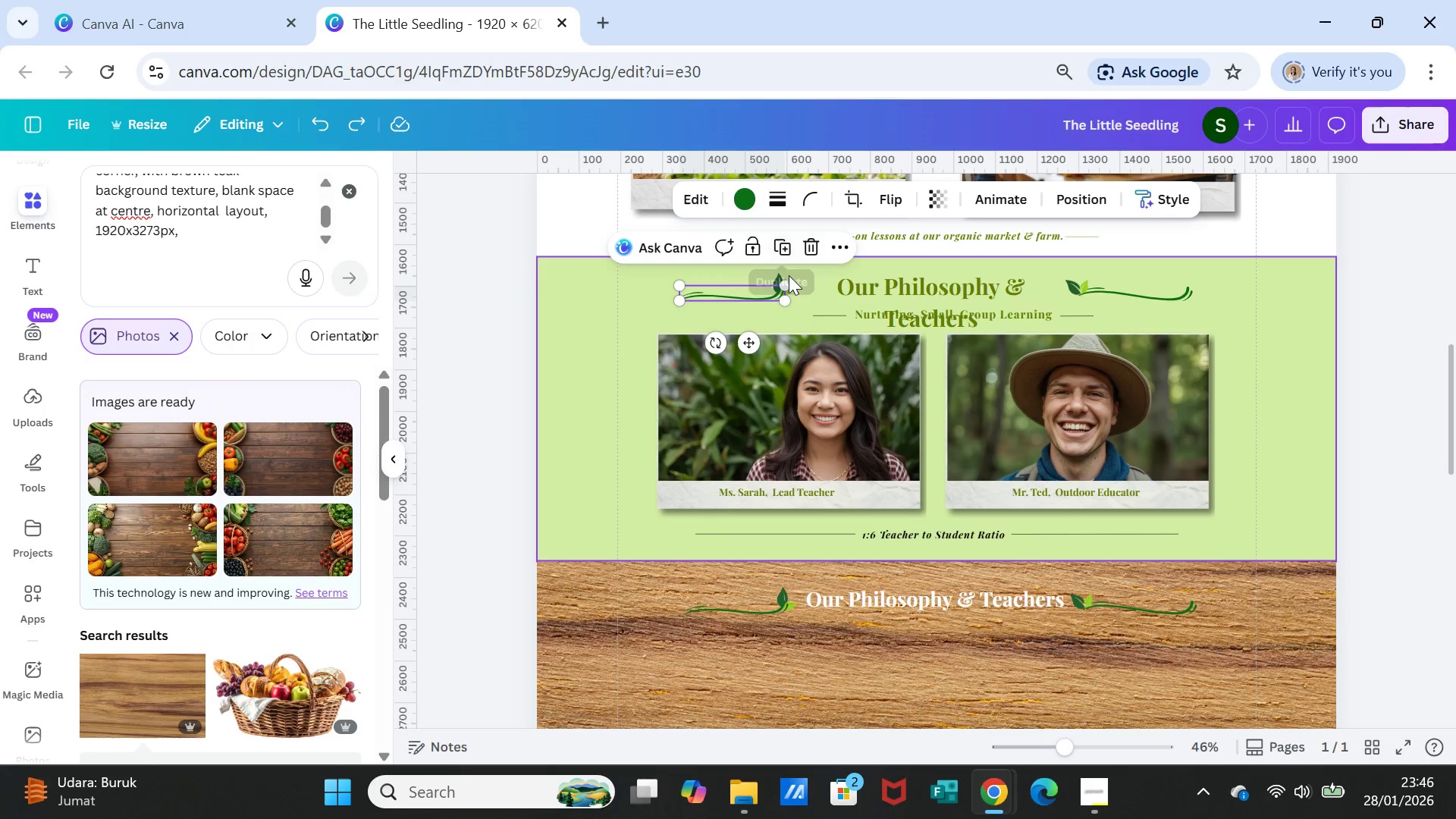 
wait(5.02)
 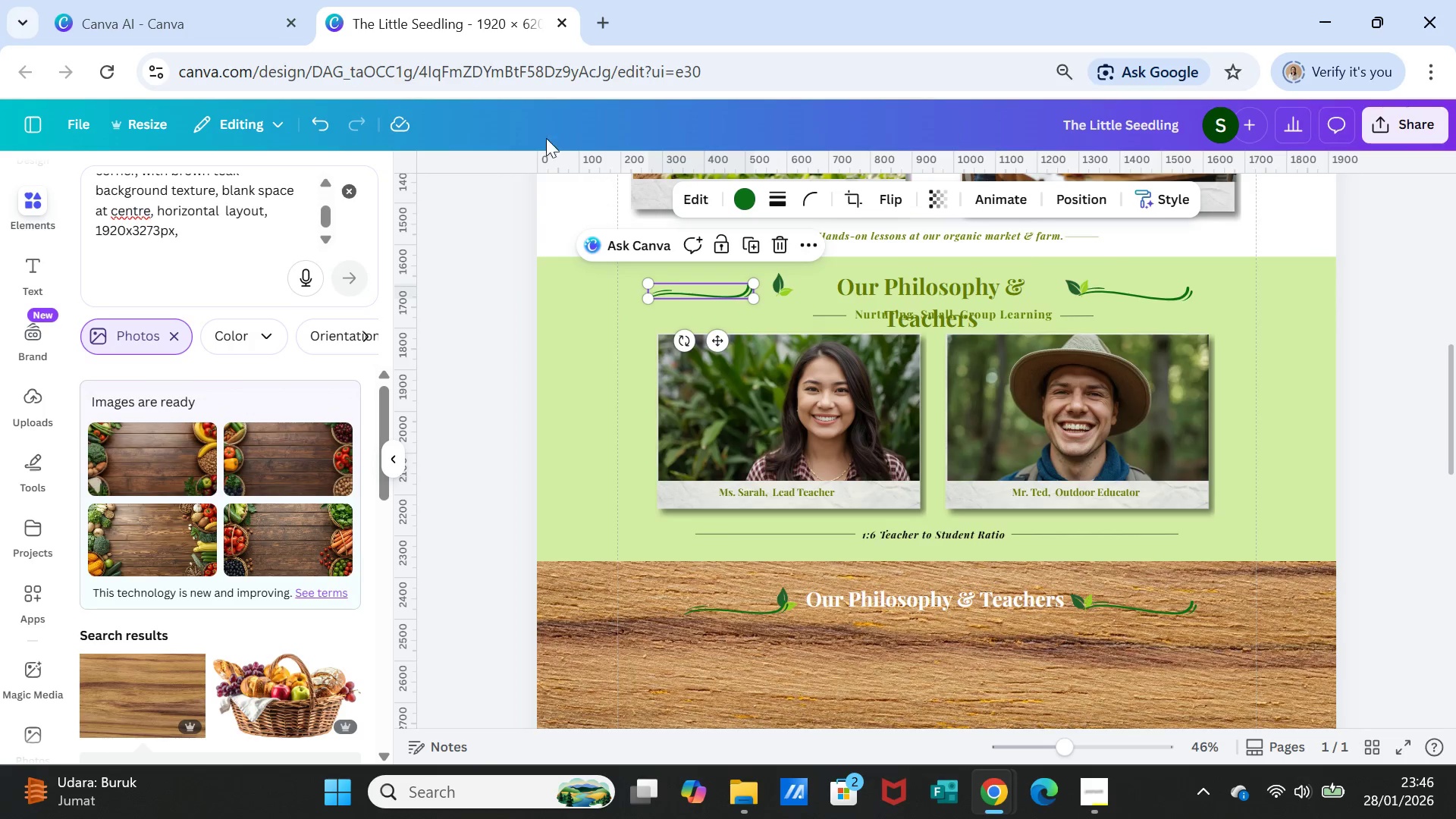 
key(Shift+ShiftLeft)
 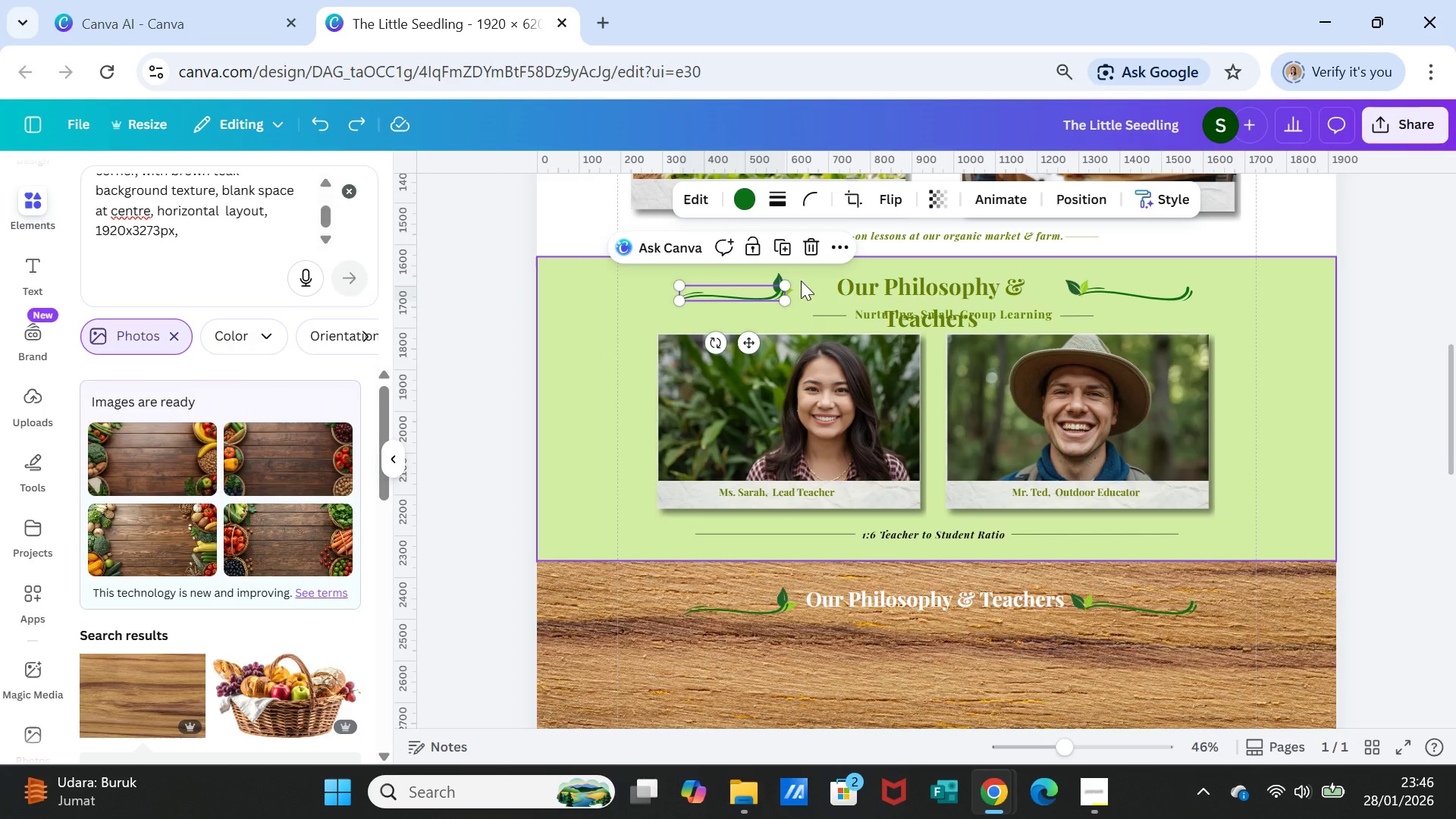 
hold_key(key=ShiftLeft, duration=2.61)
left_click([782, 275])
 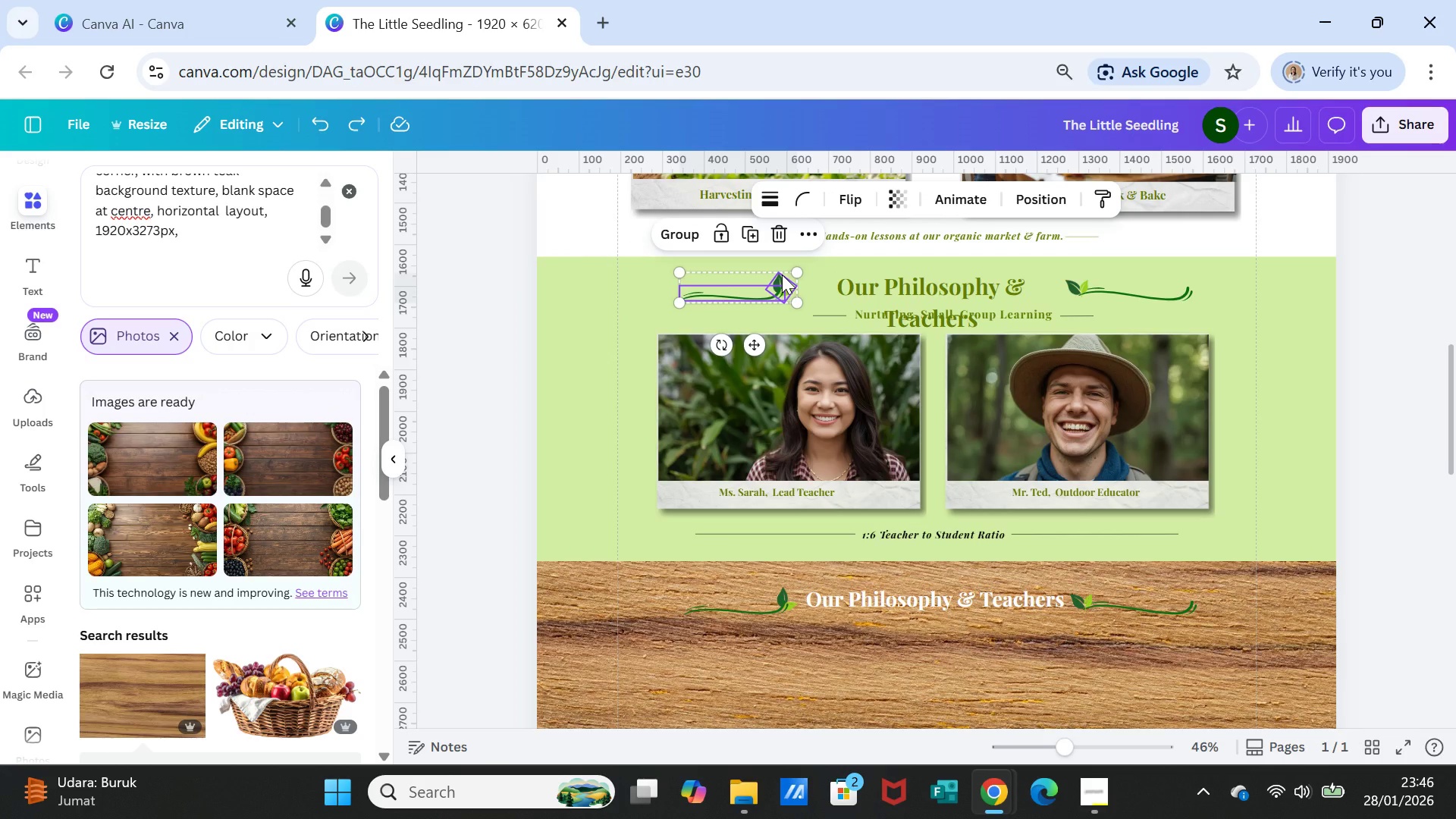 
right_click([782, 275])
 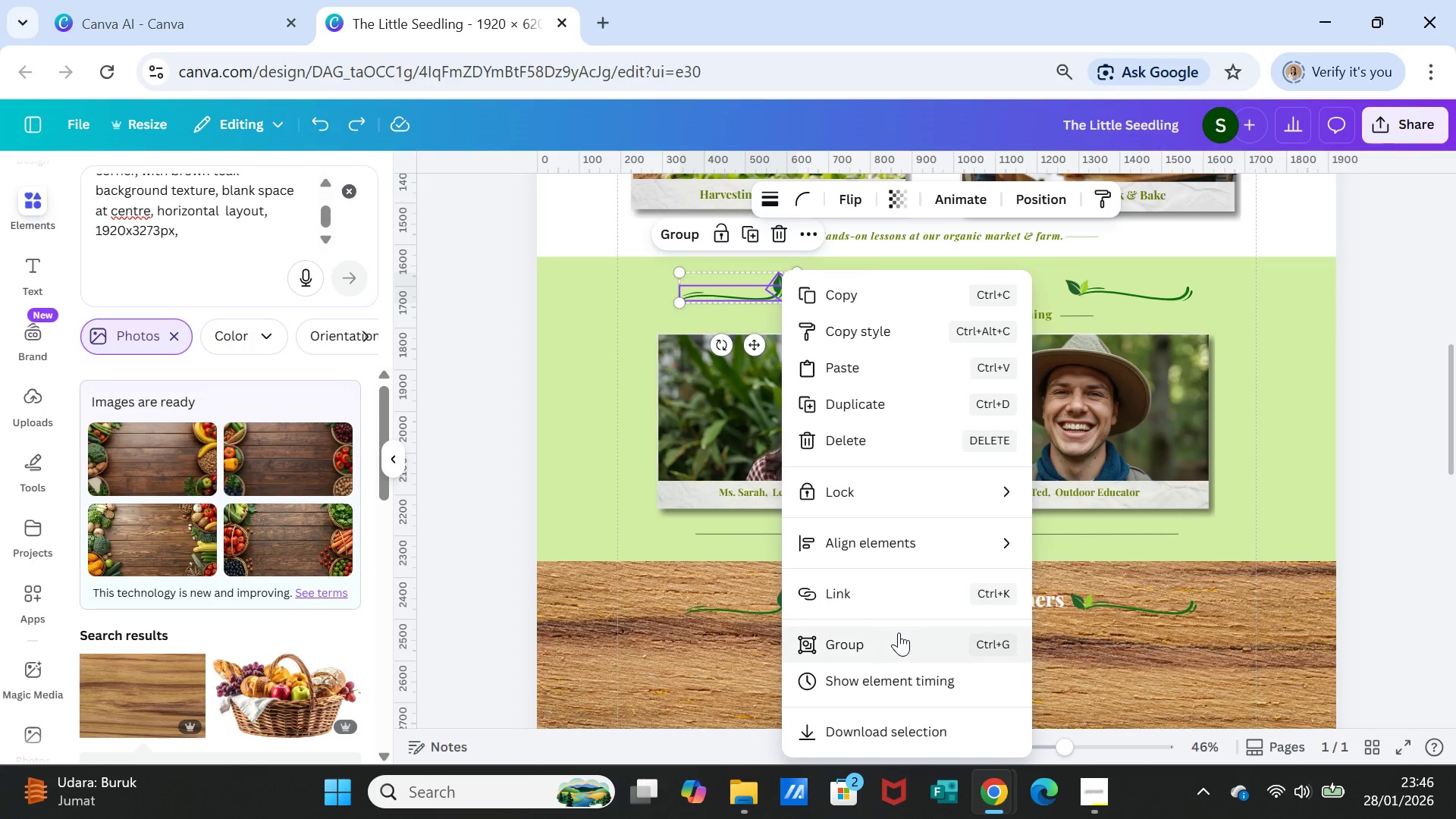 
left_click([897, 634])
 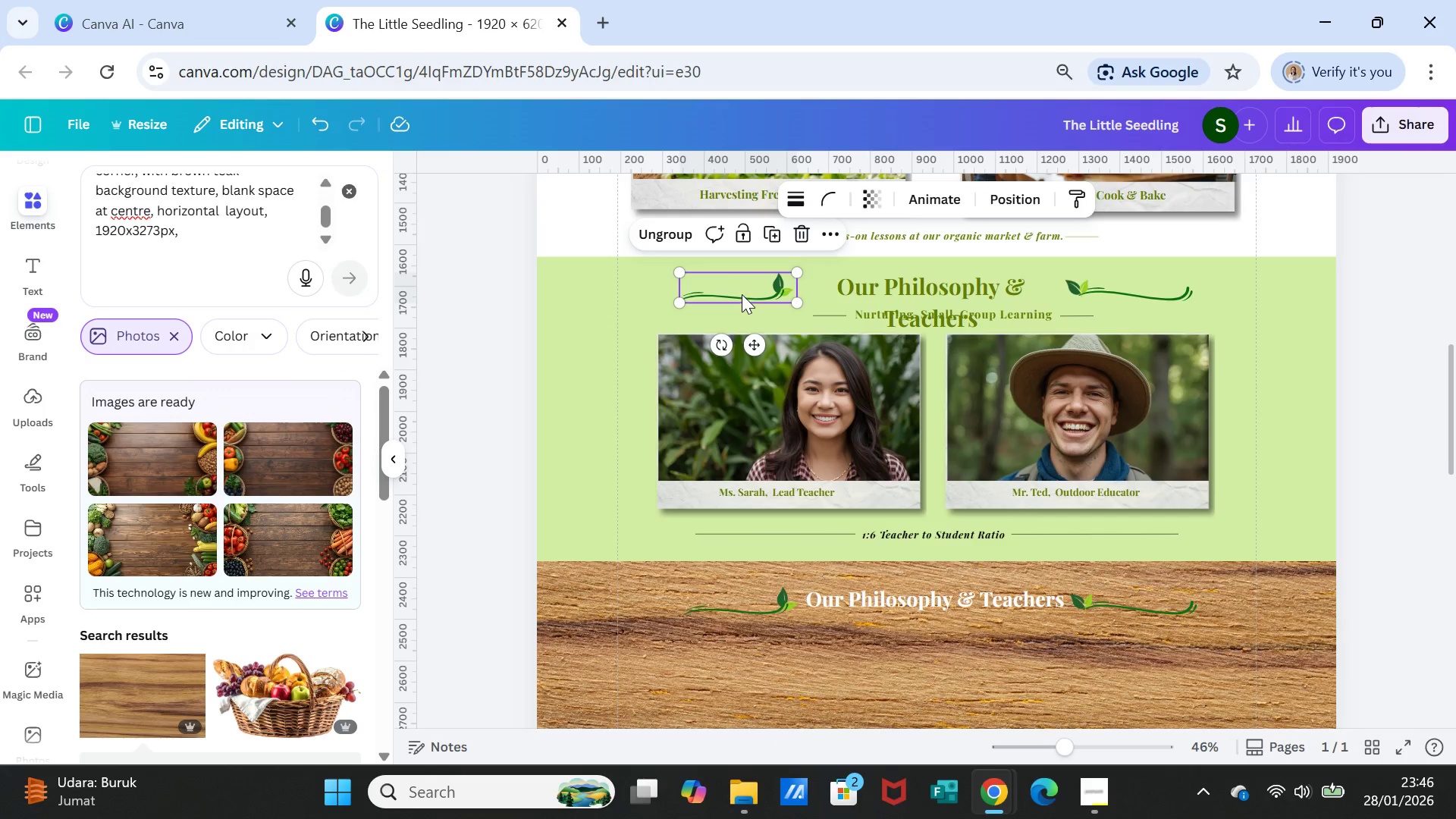 
left_click_drag(start_coordinate=[742, 292], to_coordinate=[720, 292])
 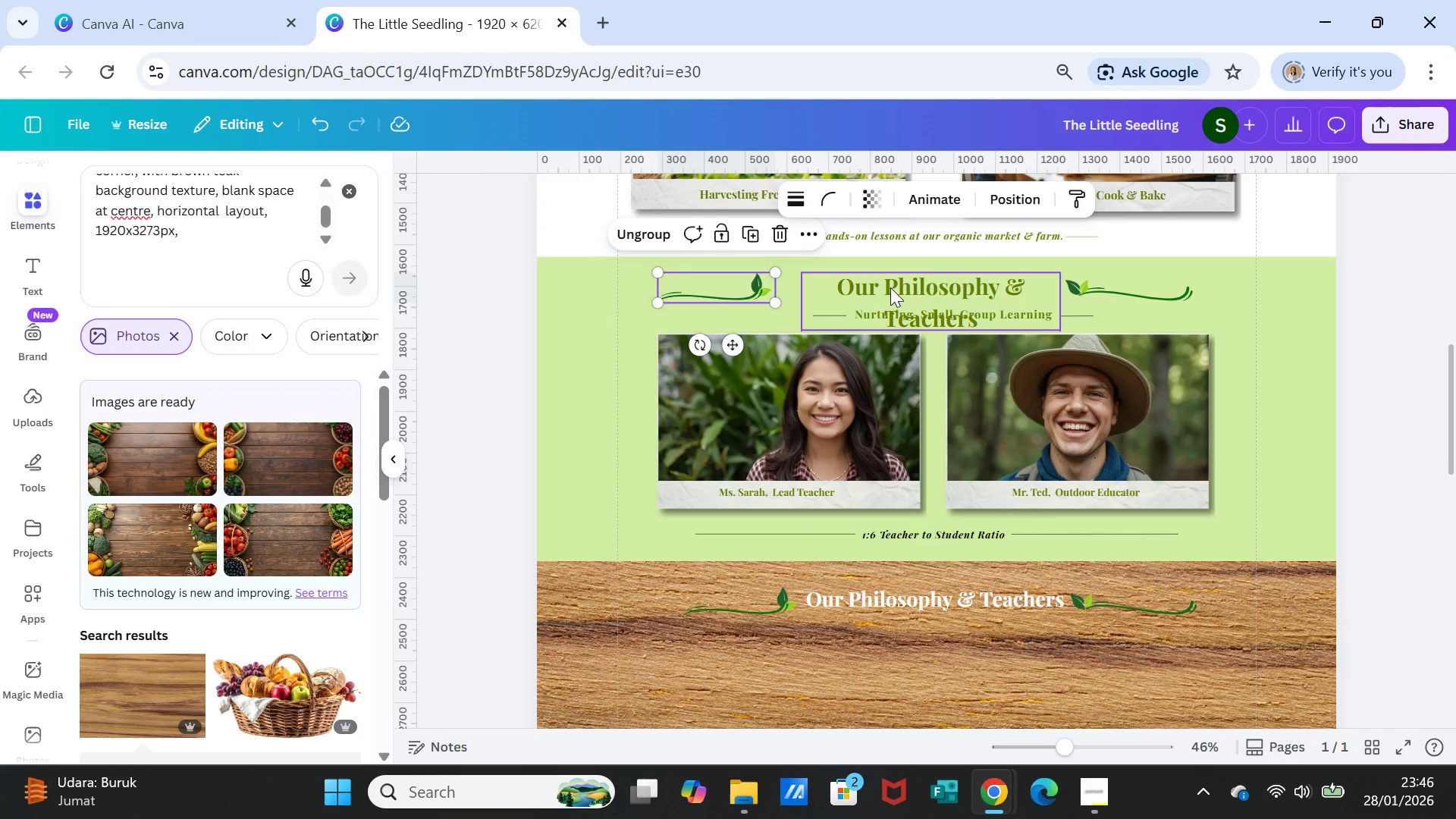 
left_click([890, 287])
 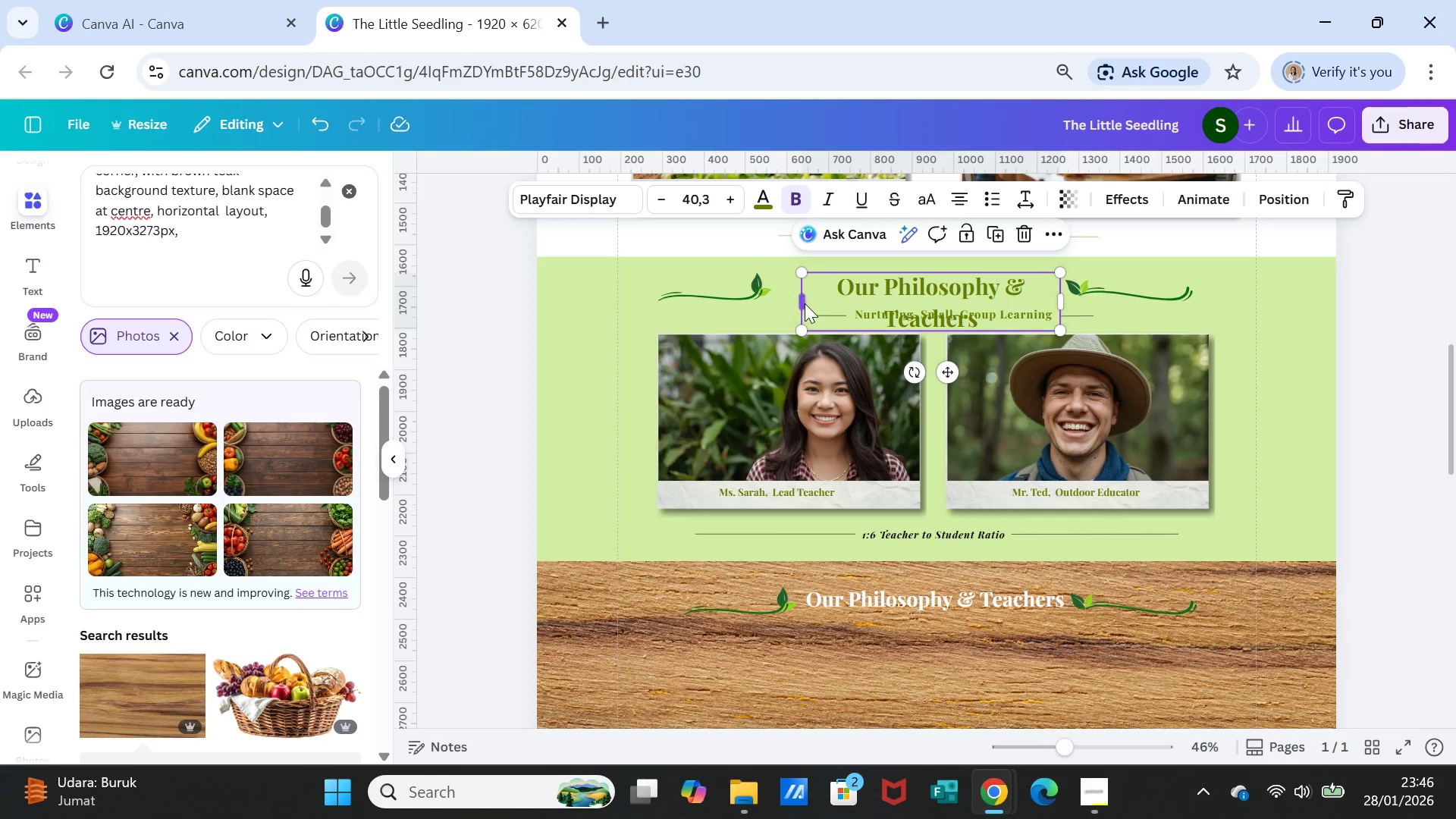 
left_click([805, 303])
 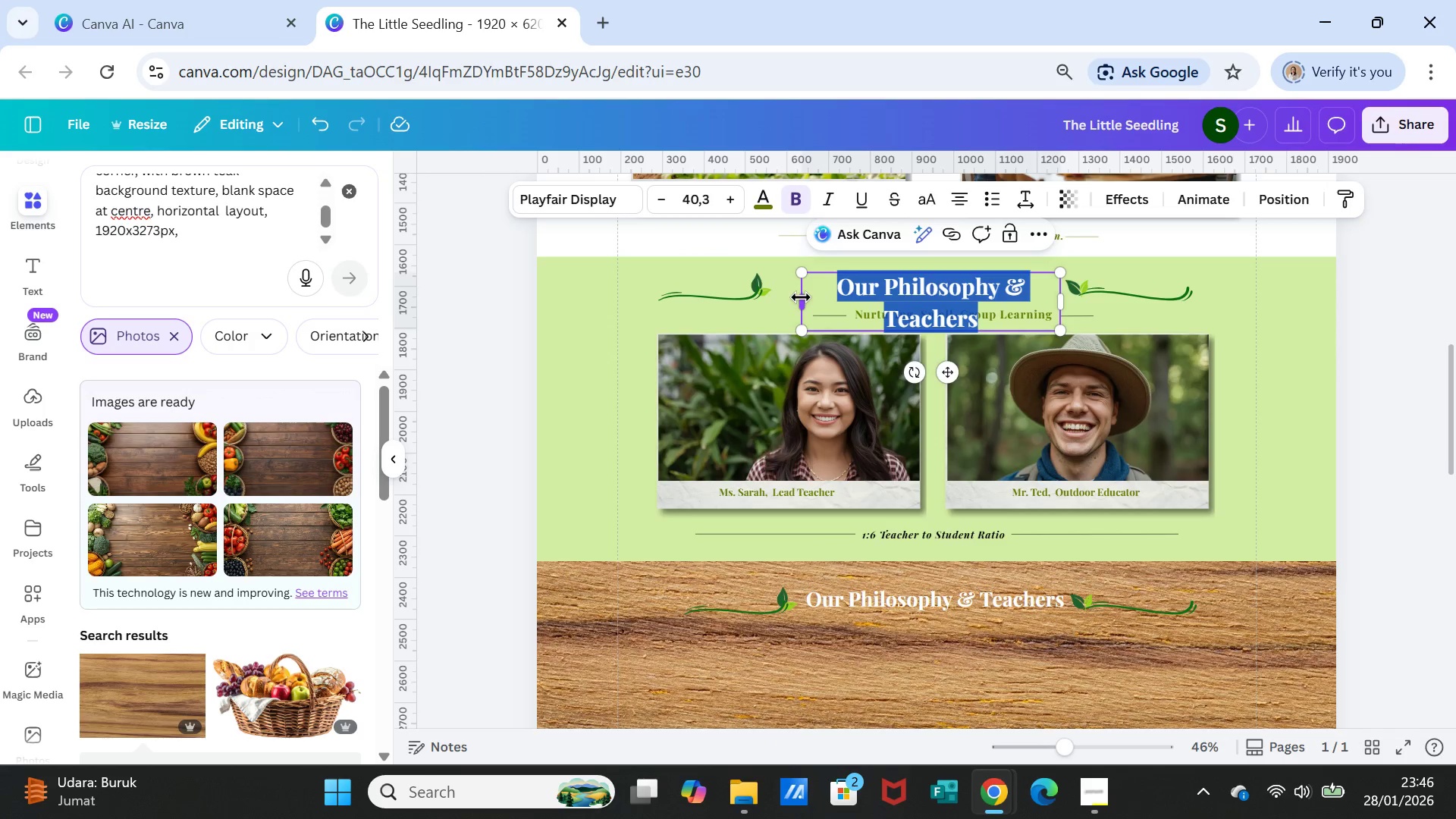 
left_click_drag(start_coordinate=[801, 297], to_coordinate=[774, 299])
 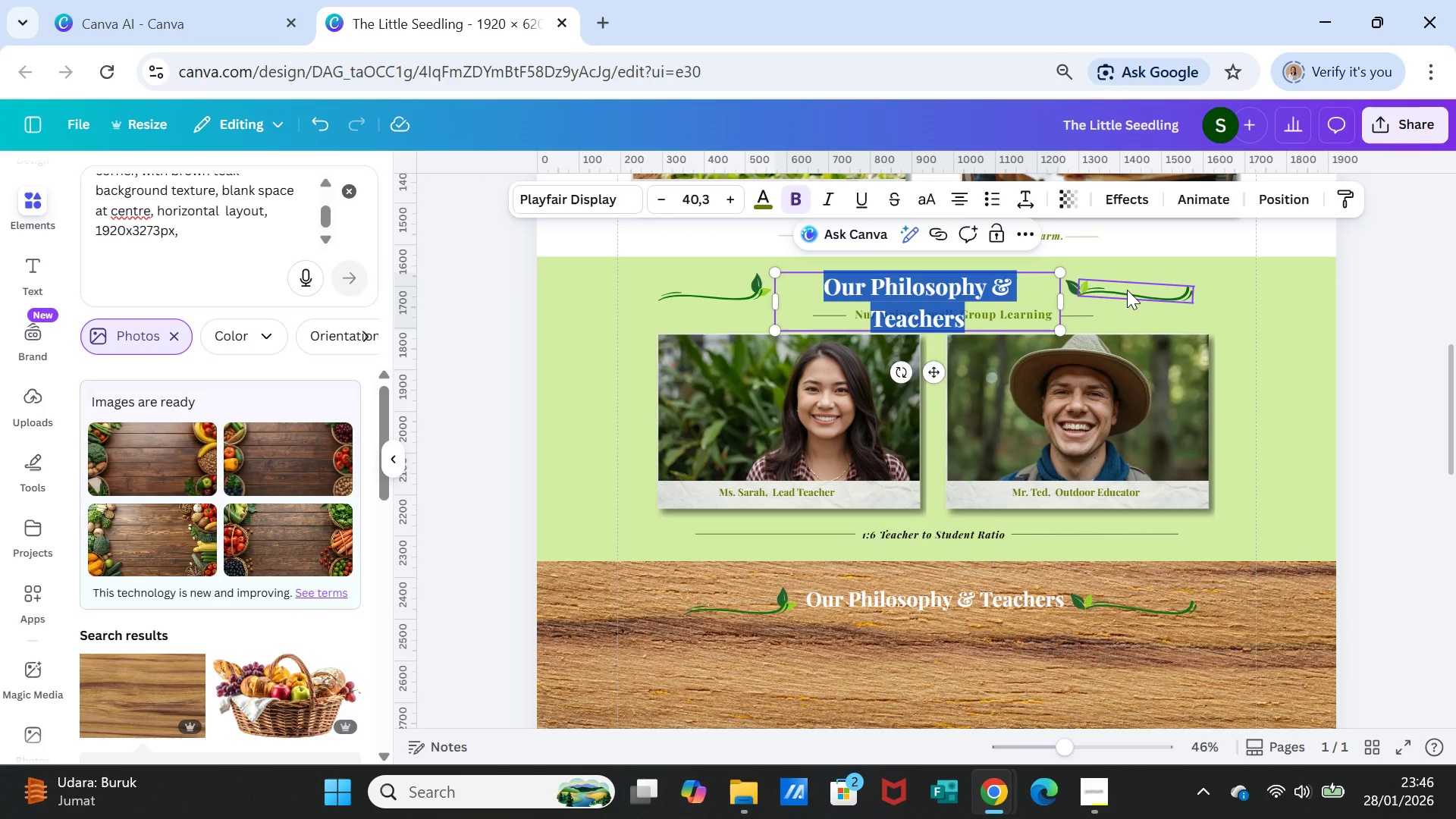 
left_click([1127, 290])
 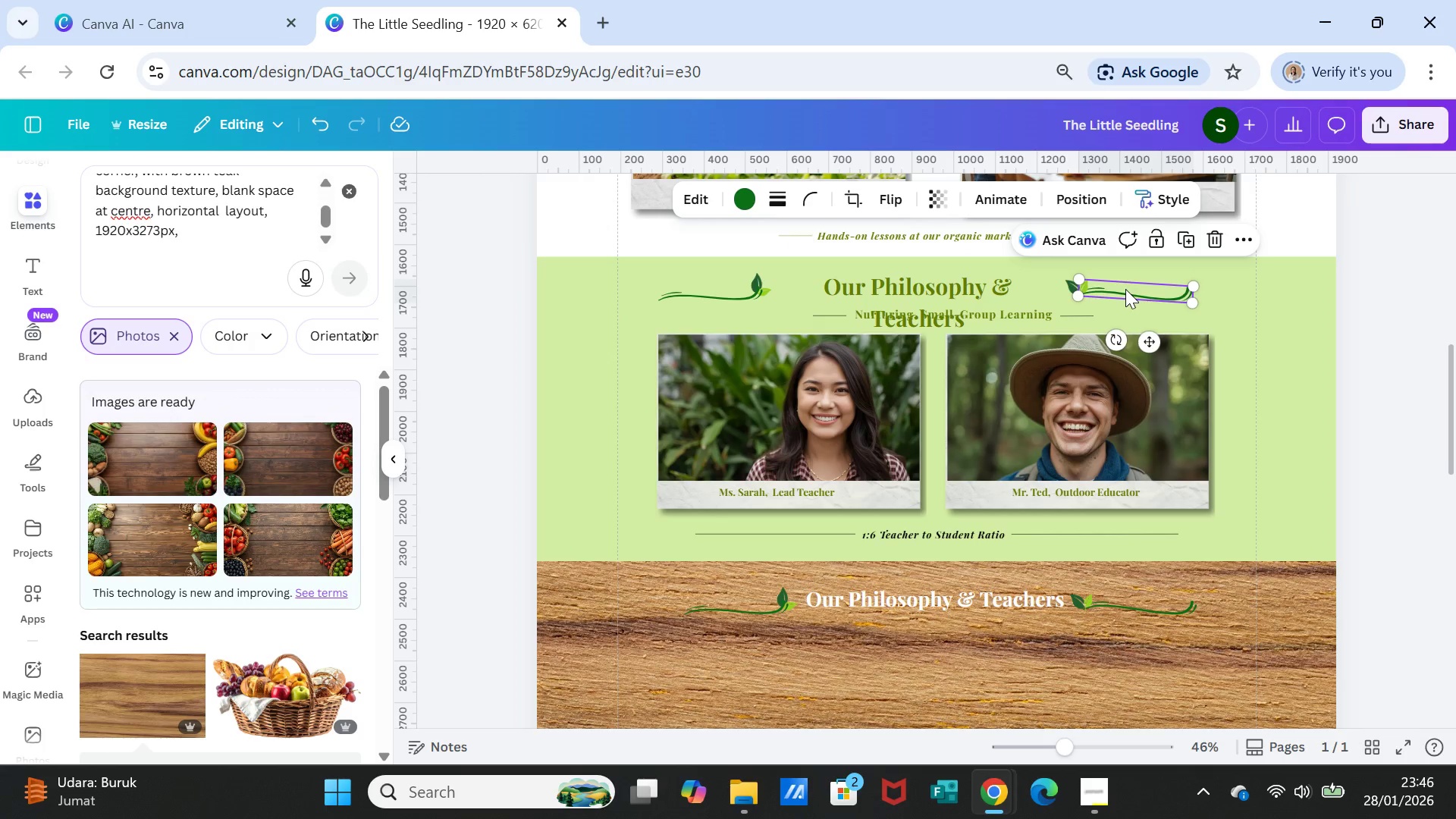 
hold_key(key=ShiftLeft, duration=2.03)
left_click([1066, 287])
 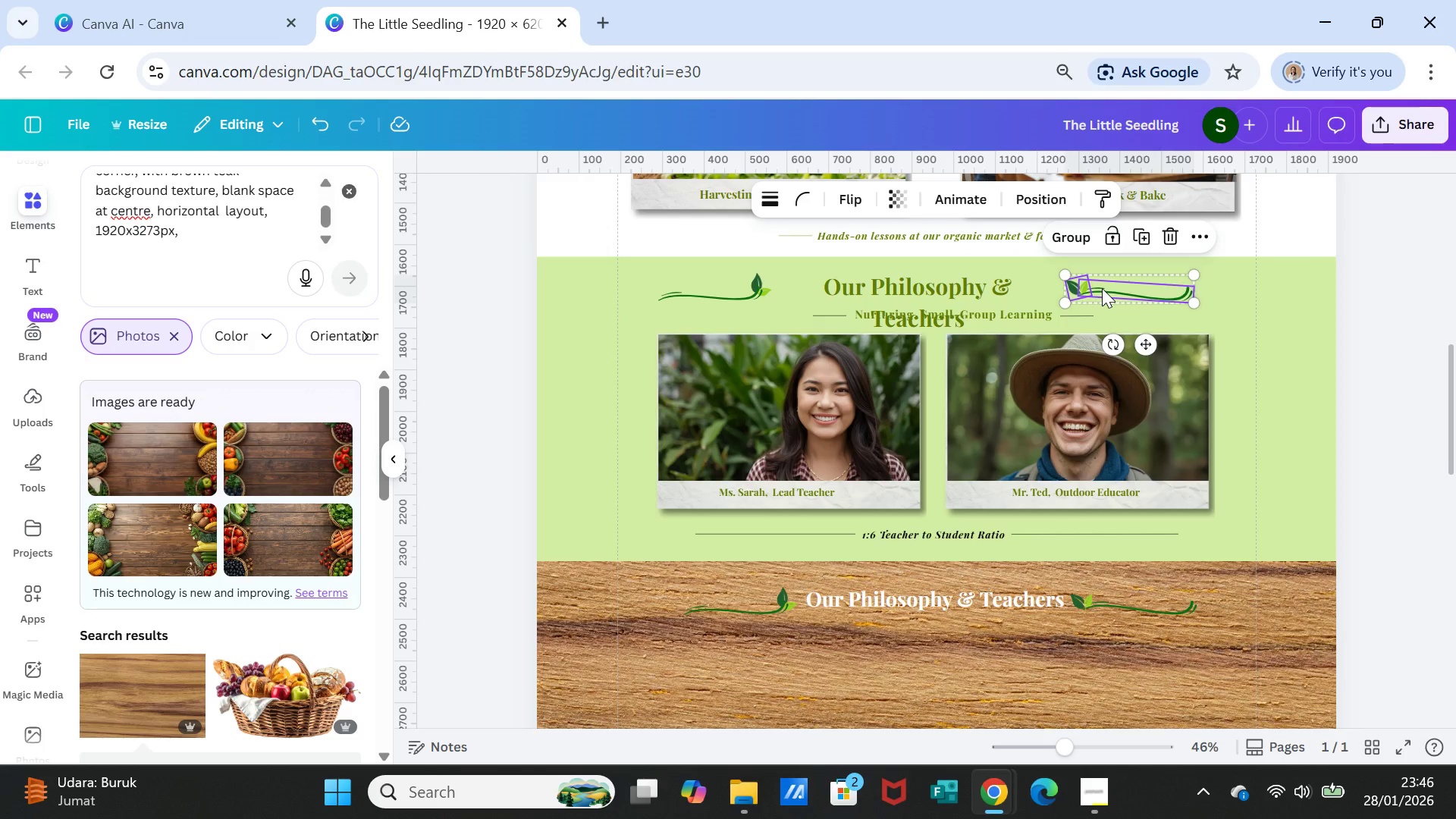 
right_click([1102, 288])
 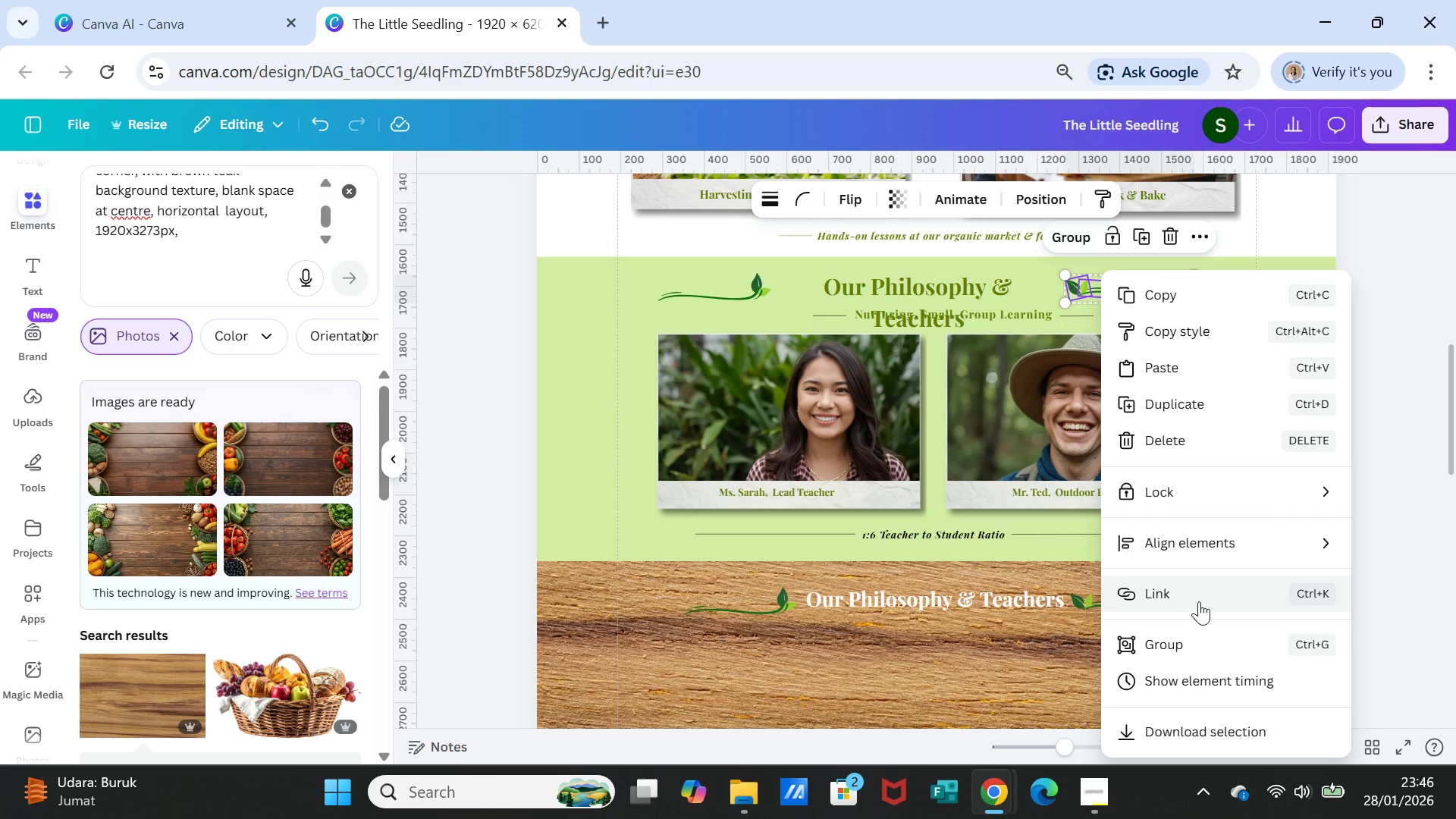 
left_click([1200, 639])
 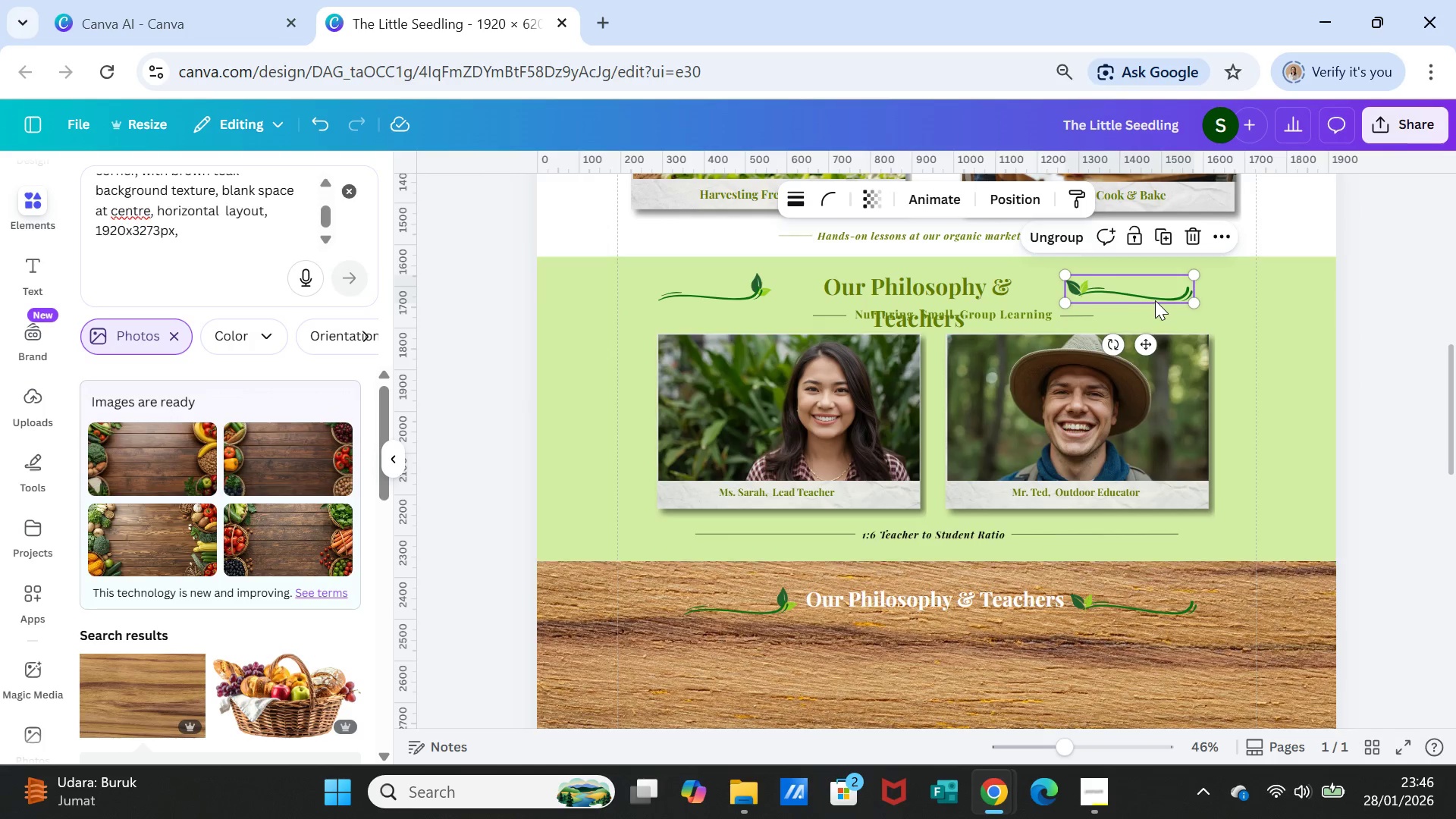 
left_click_drag(start_coordinate=[1155, 300], to_coordinate=[1181, 300])
 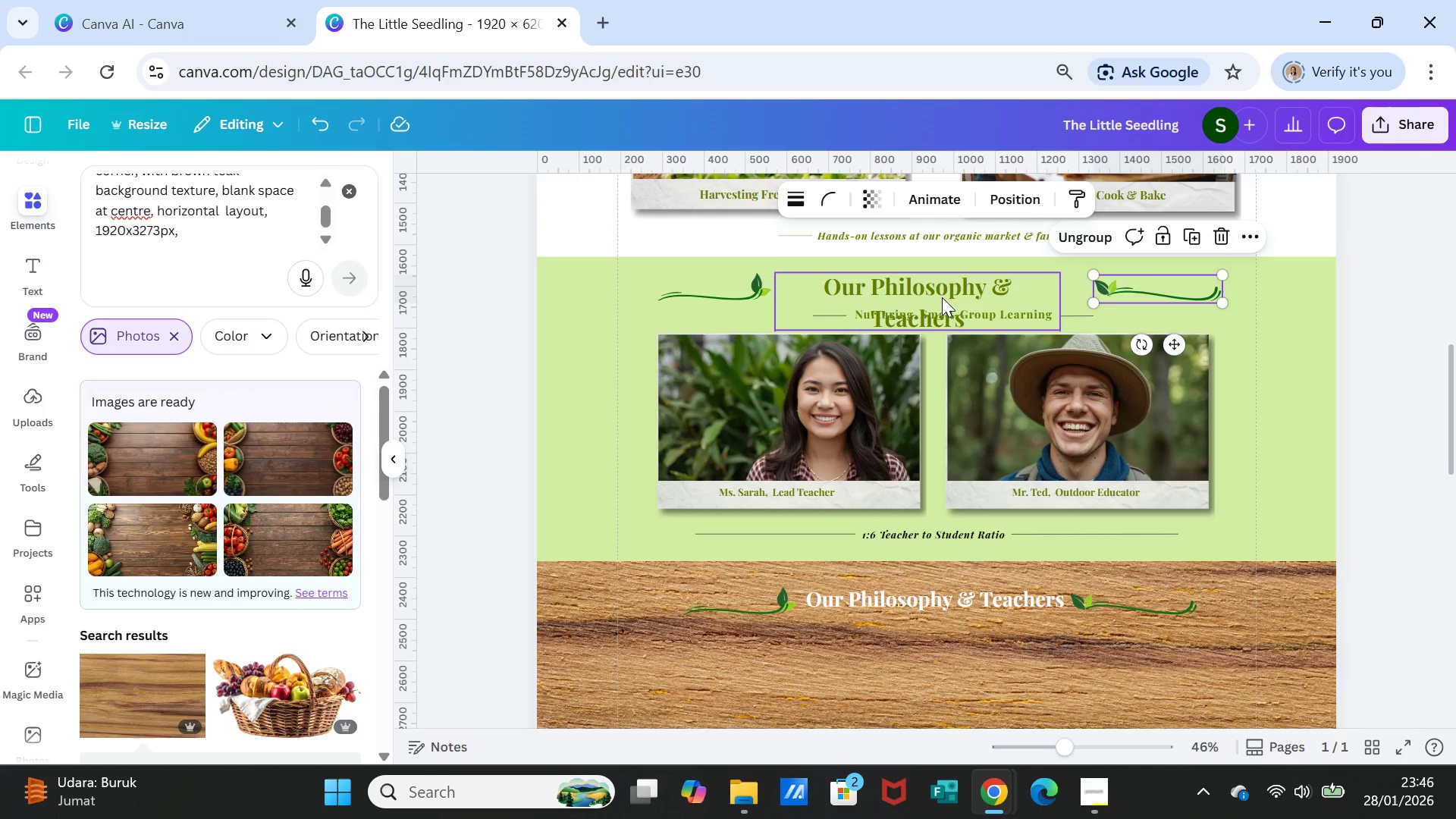 
left_click([942, 297])
 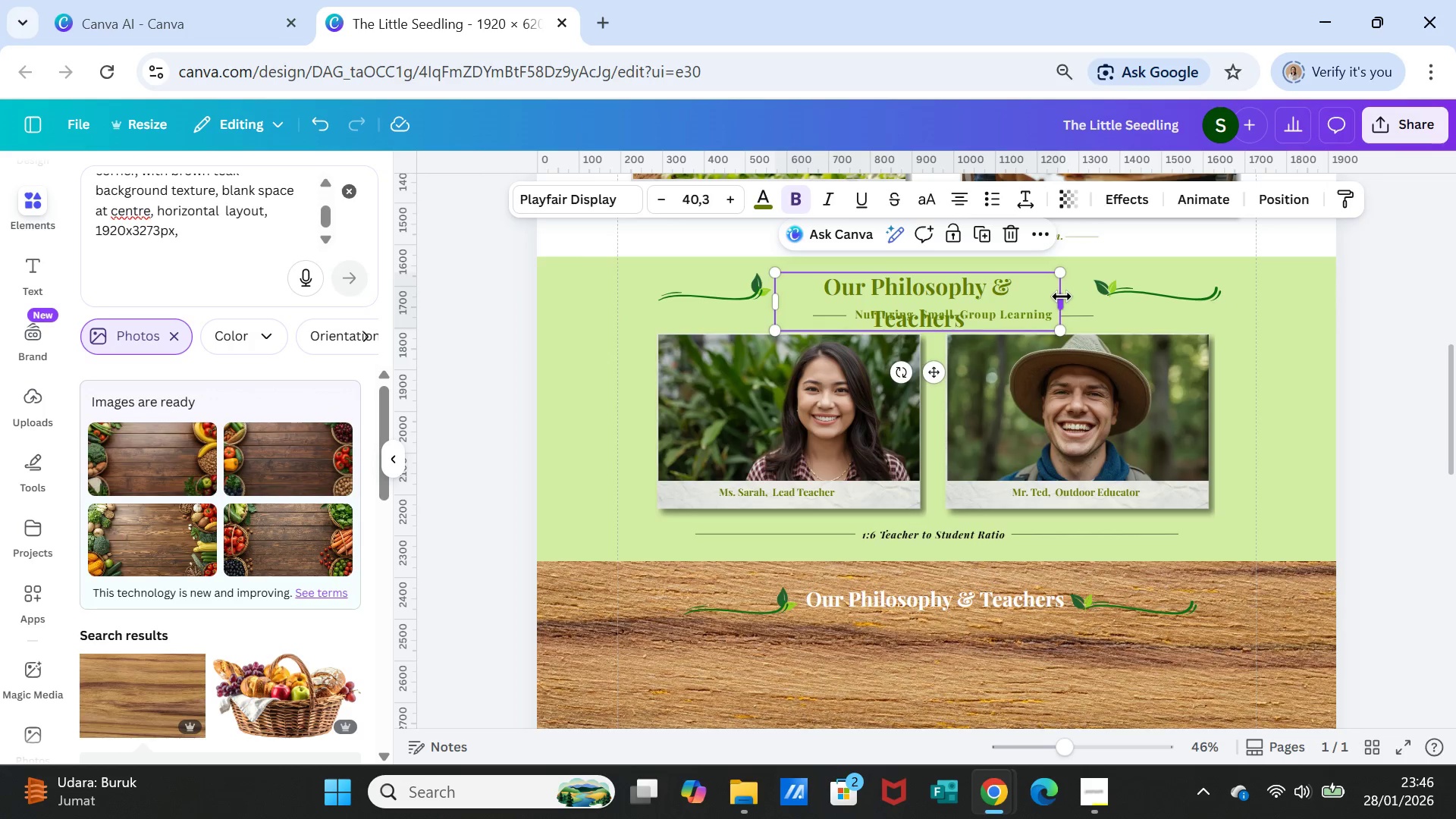 
left_click_drag(start_coordinate=[1062, 298], to_coordinate=[1079, 297])
 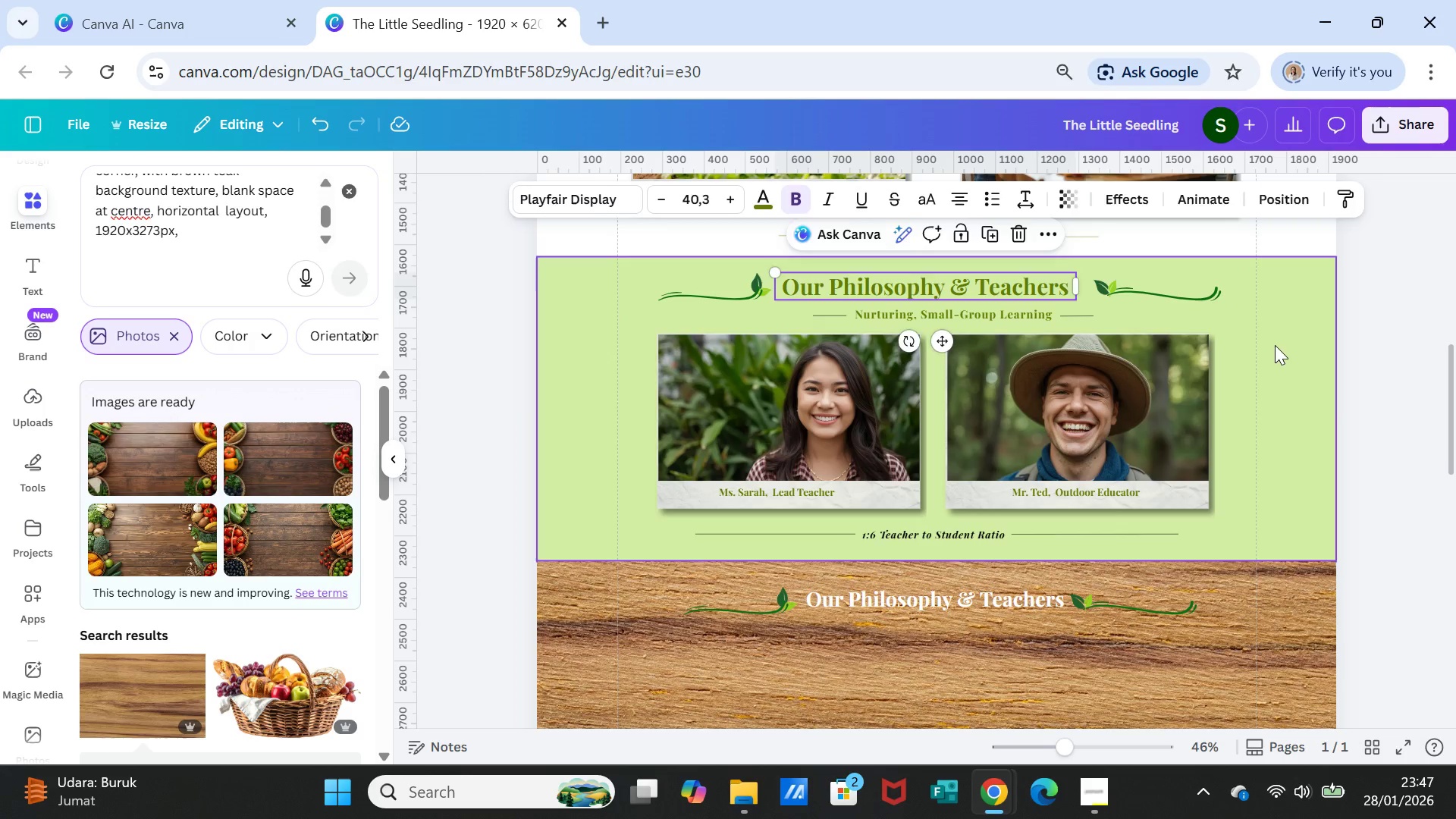 
left_click([1275, 345])
 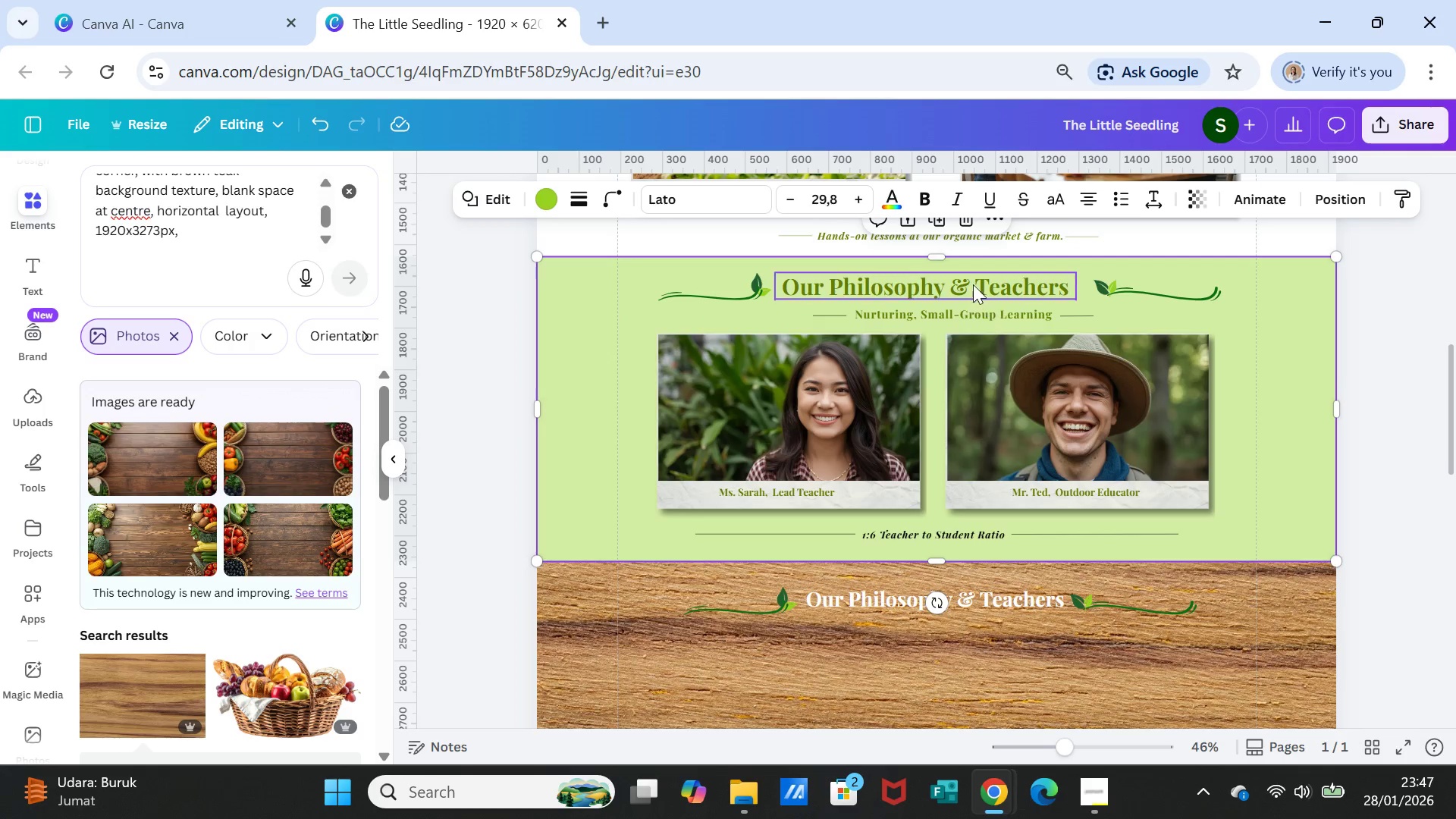 
left_click_drag(start_coordinate=[971, 281], to_coordinate=[977, 281])
 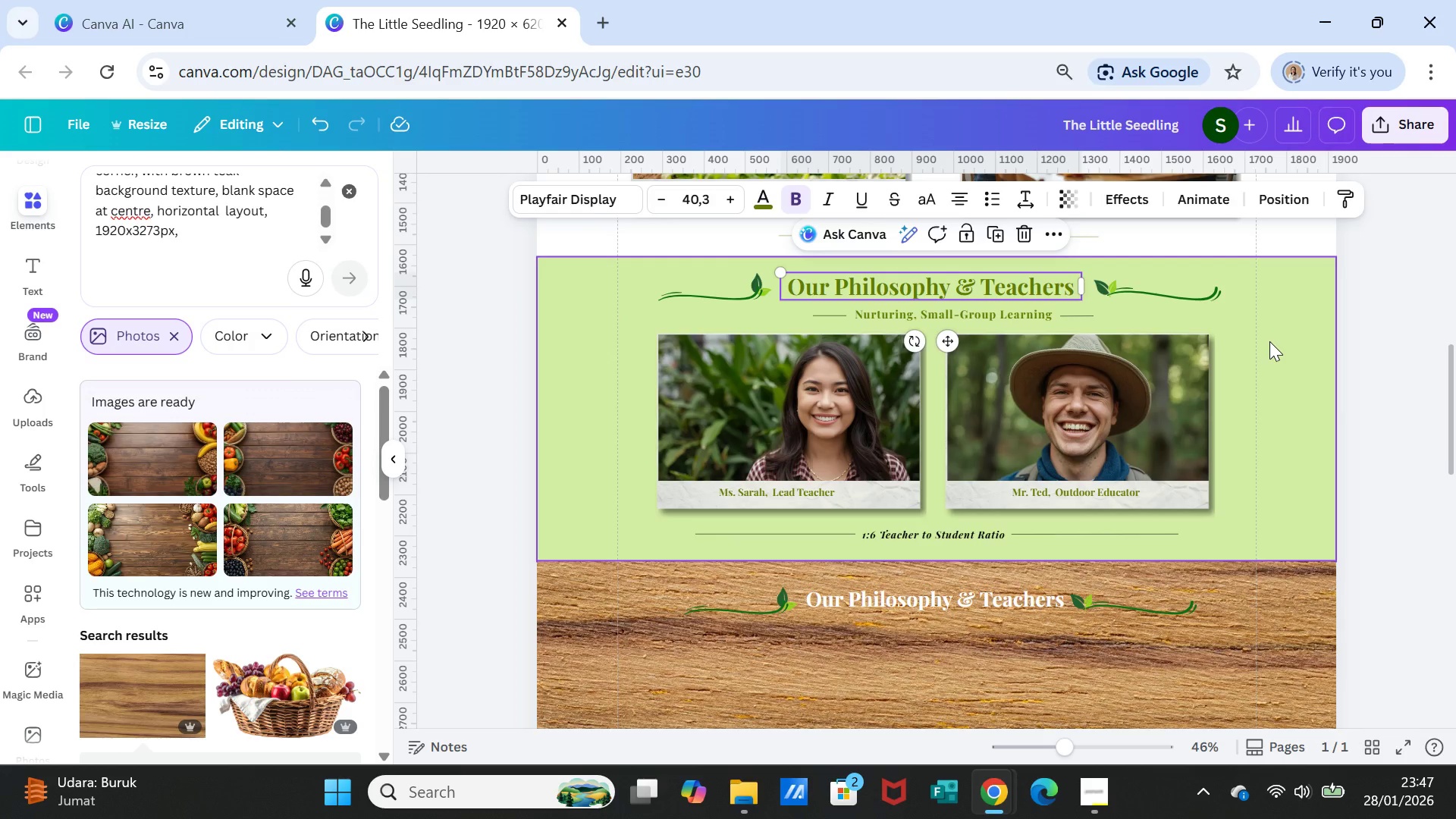 
left_click([1269, 341])
 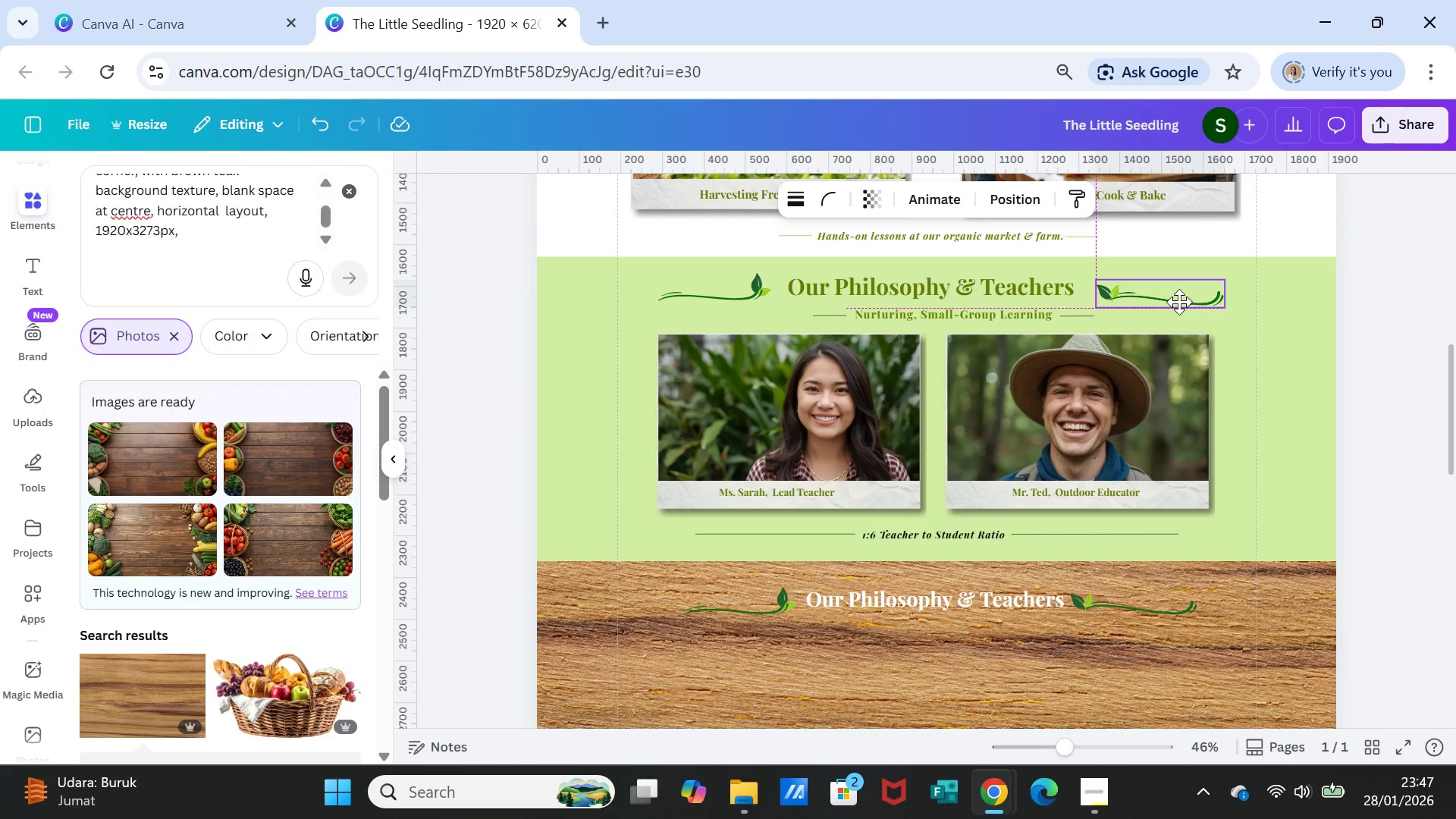 
wait(11.44)
 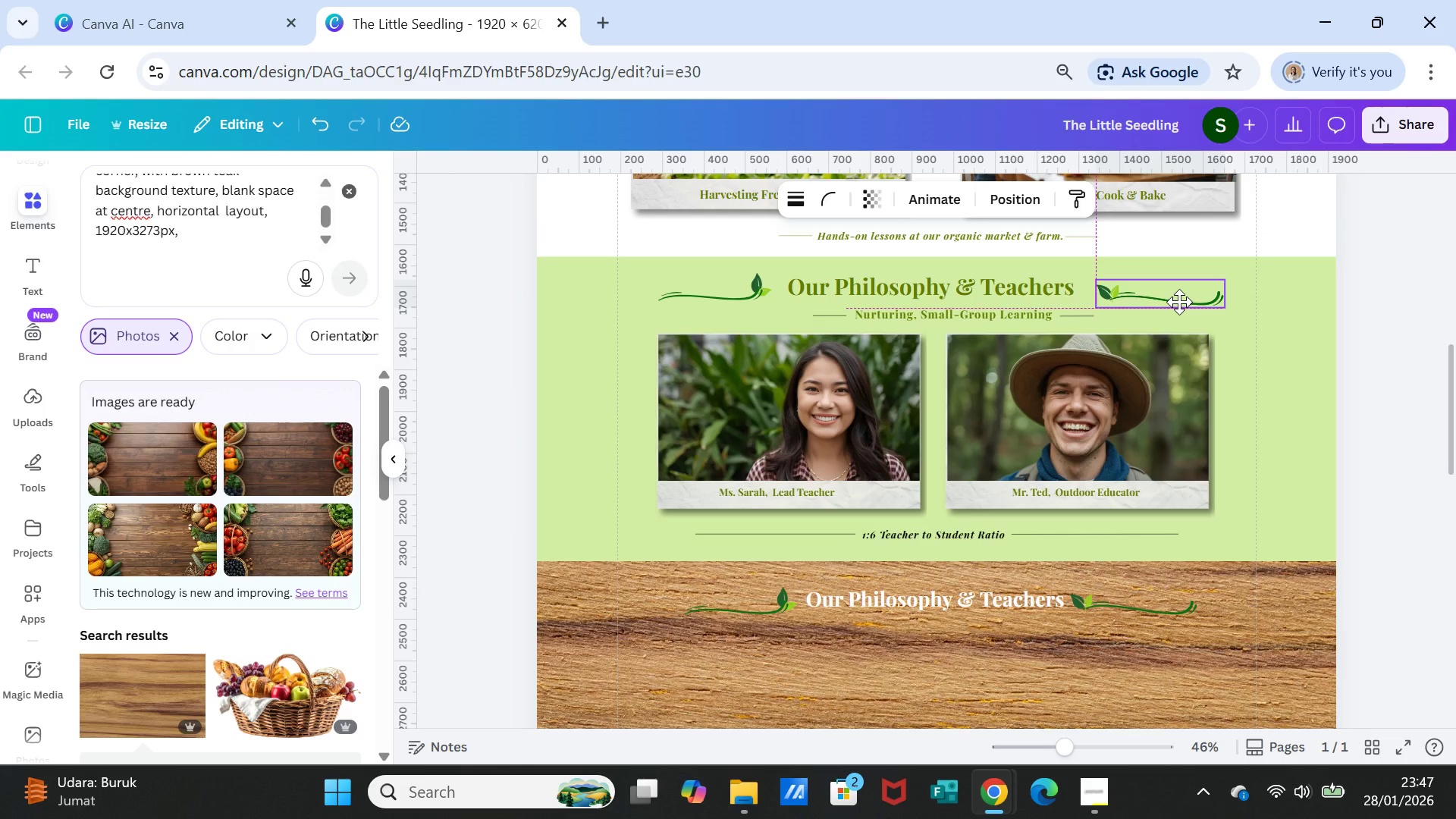 
left_click([1269, 340])
 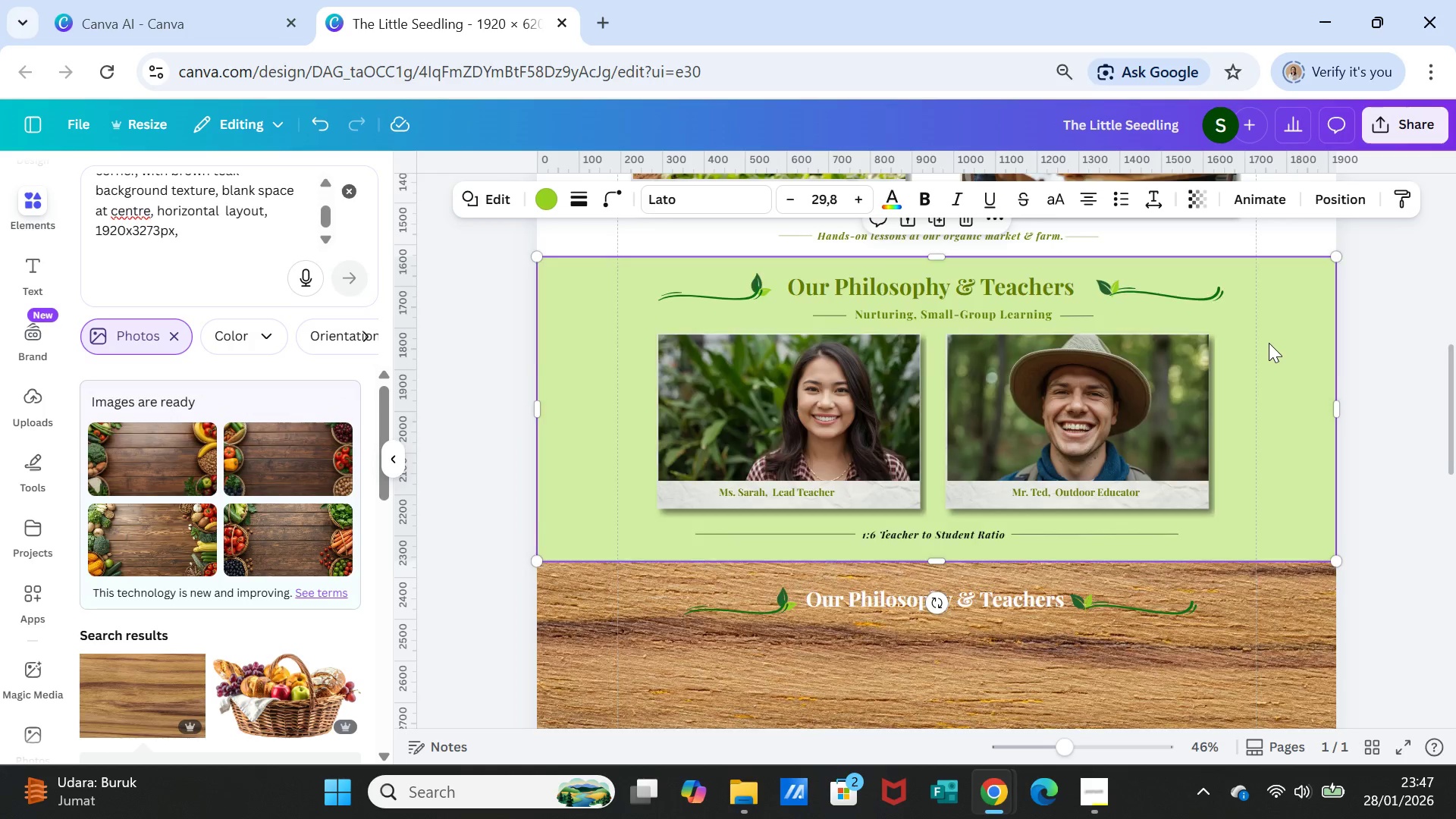 
scroll: coordinate [1269, 343], scroll_direction: up, amount: 3.0
 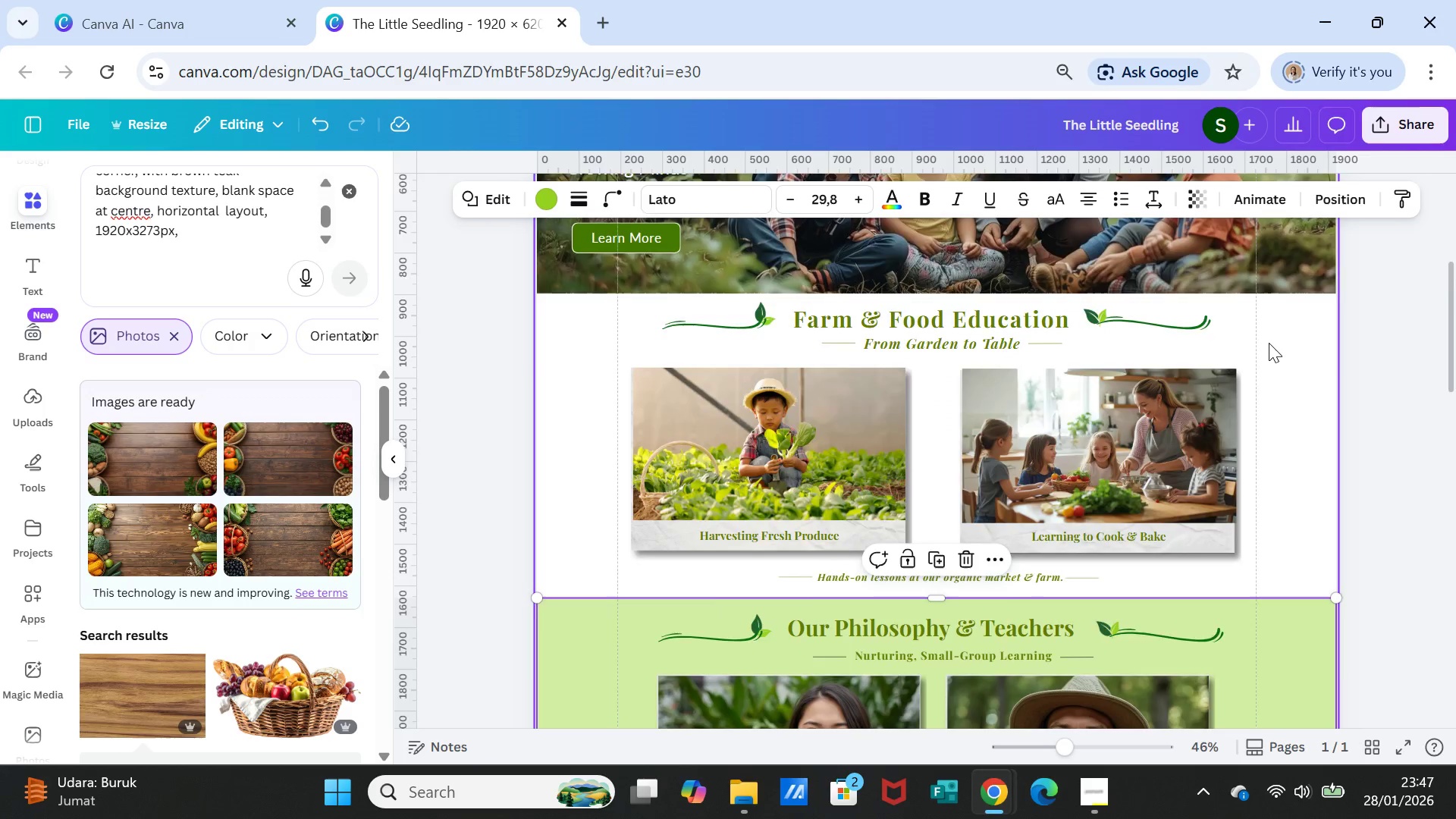 
scroll: coordinate [1269, 343], scroll_direction: down, amount: 3.0
 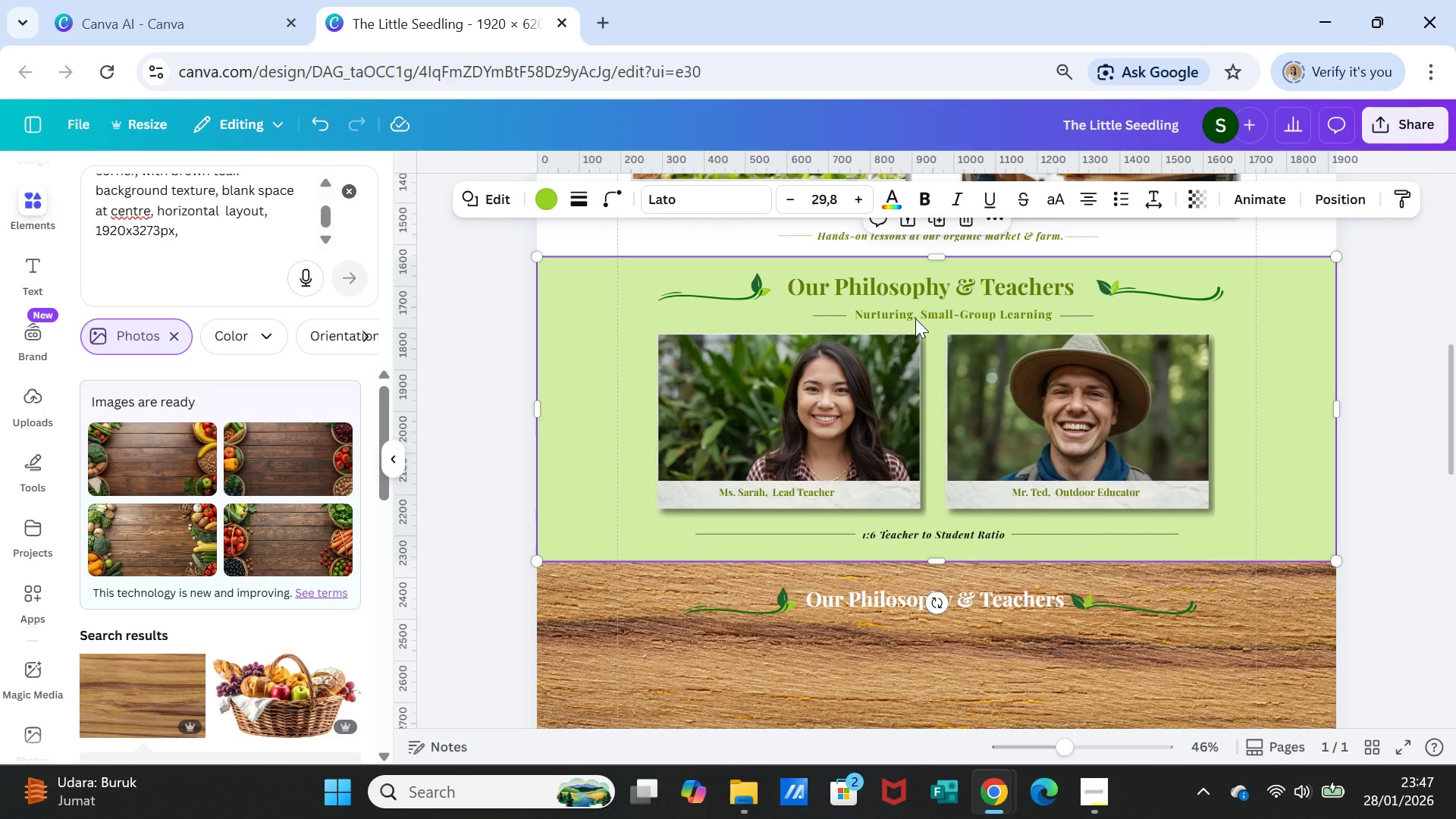 
left_click([917, 315])
 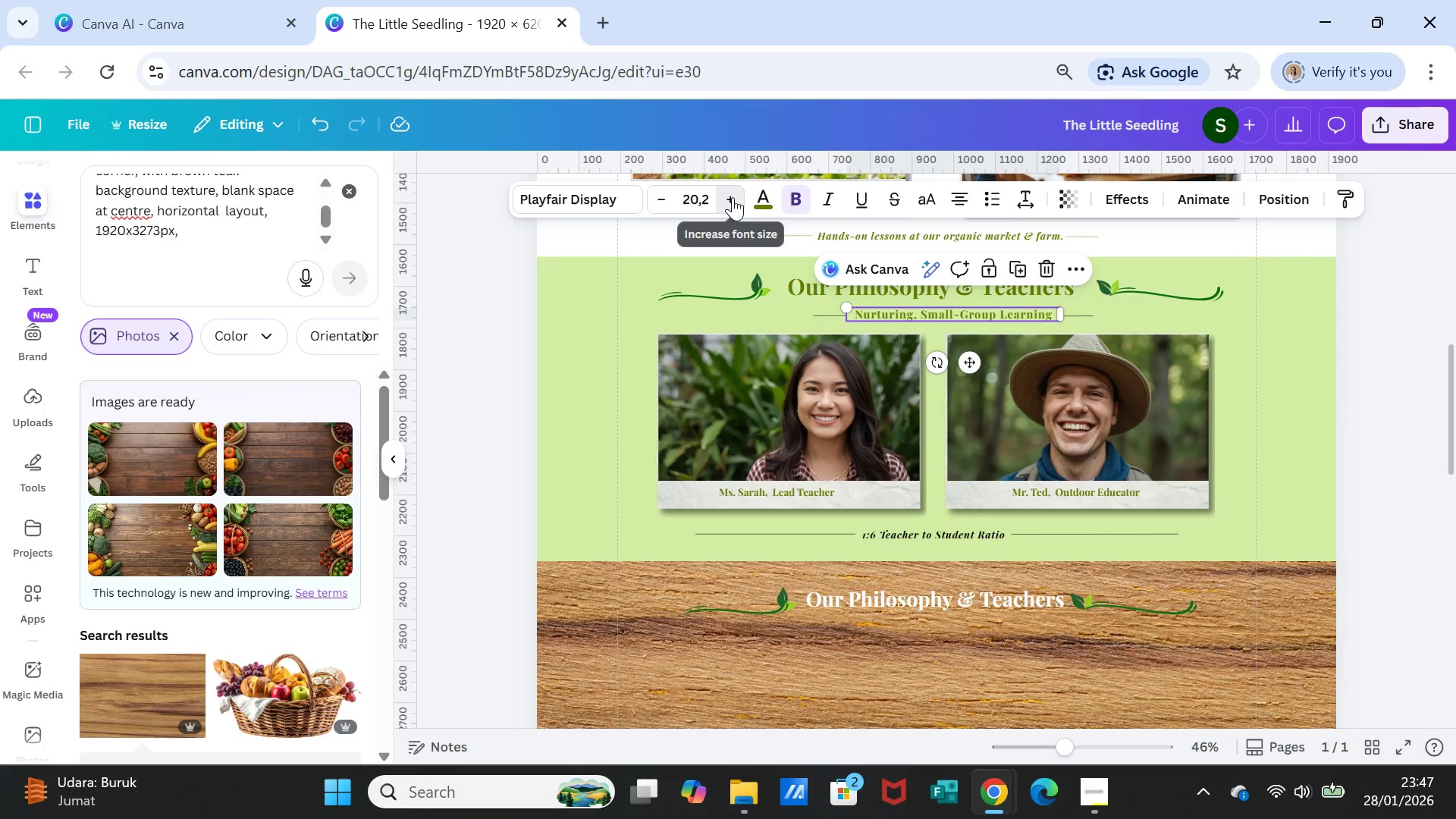 
double_click([733, 197])
 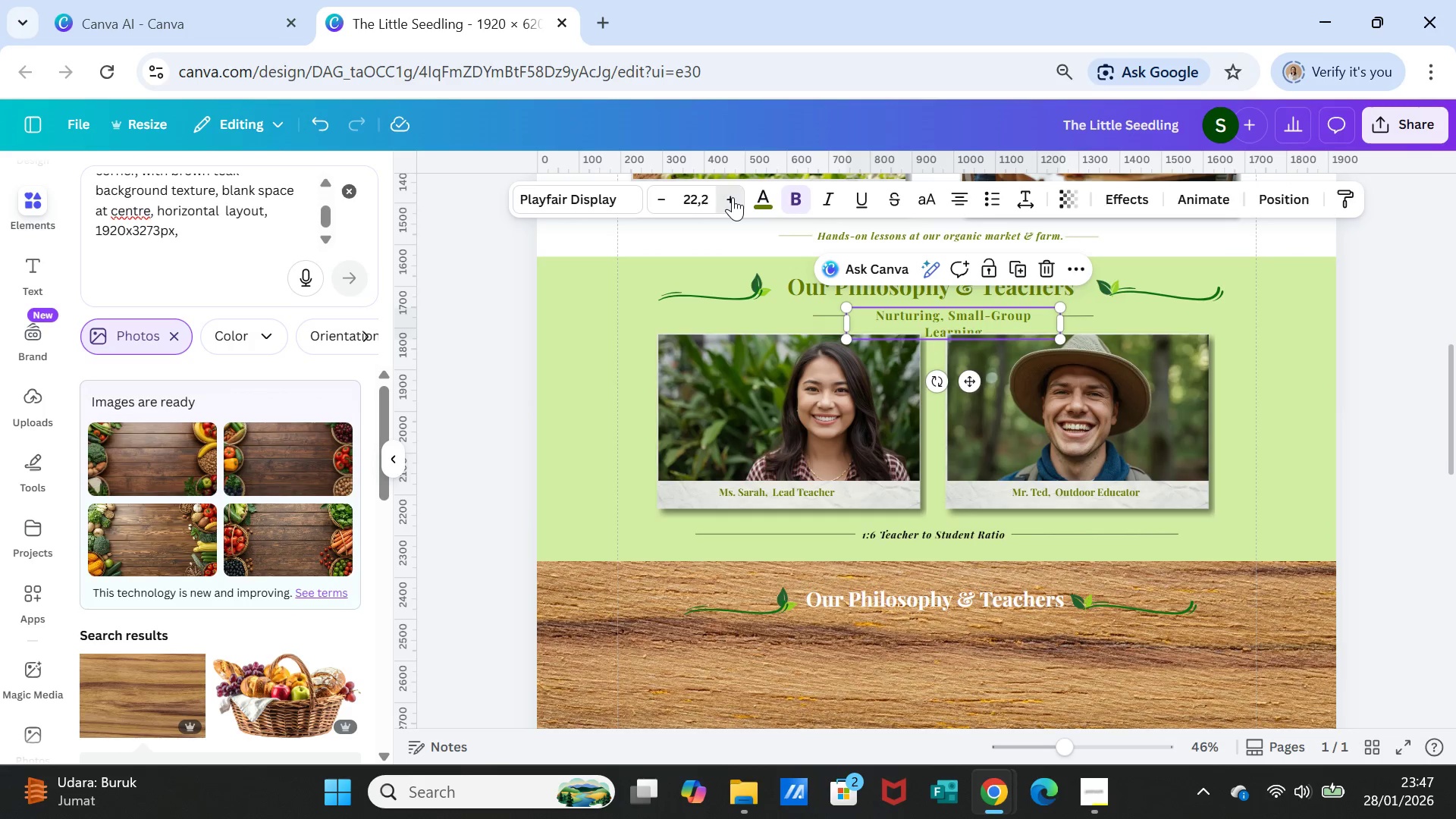 
triple_click([733, 197])
 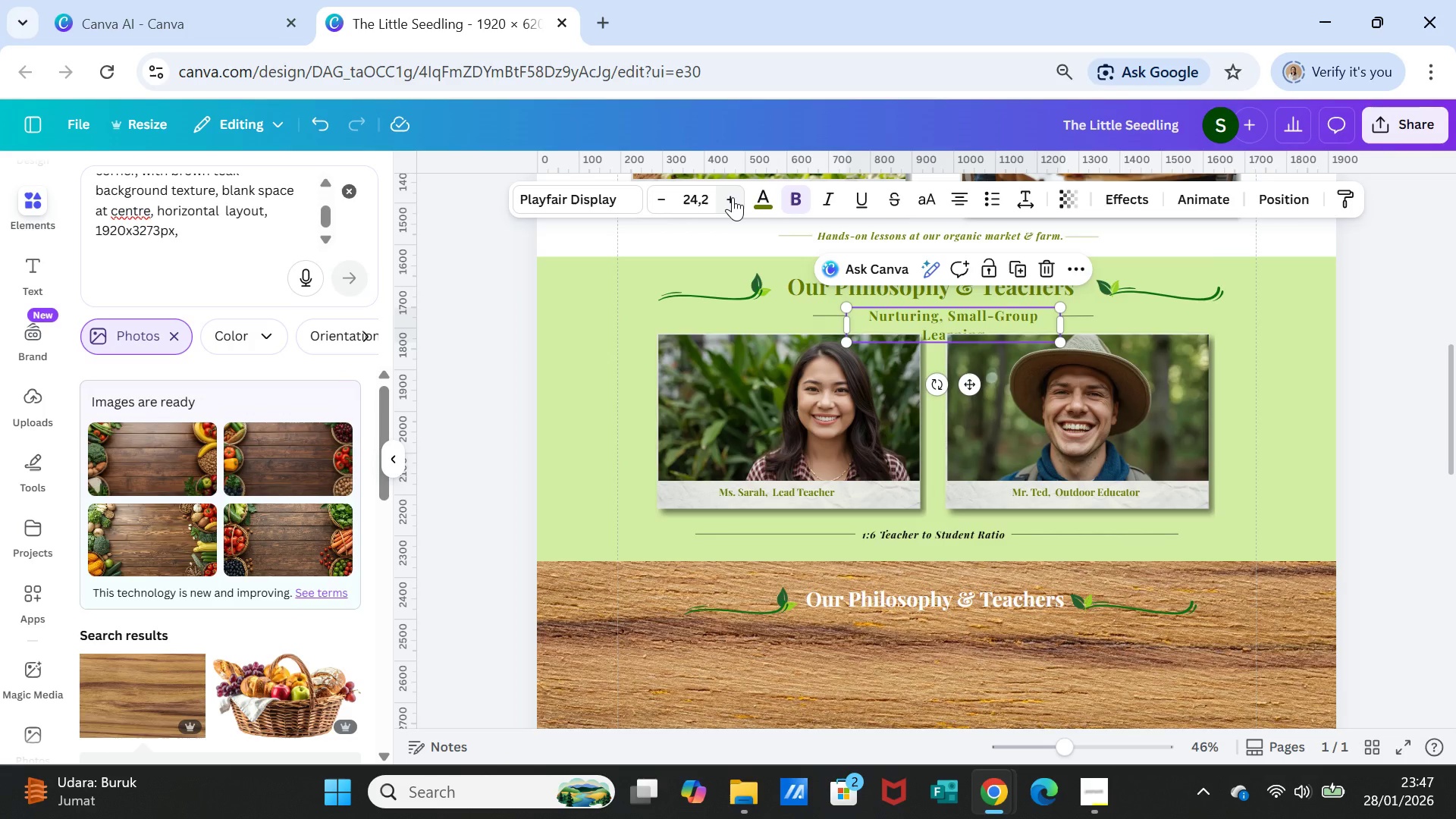 
double_click([733, 197])
 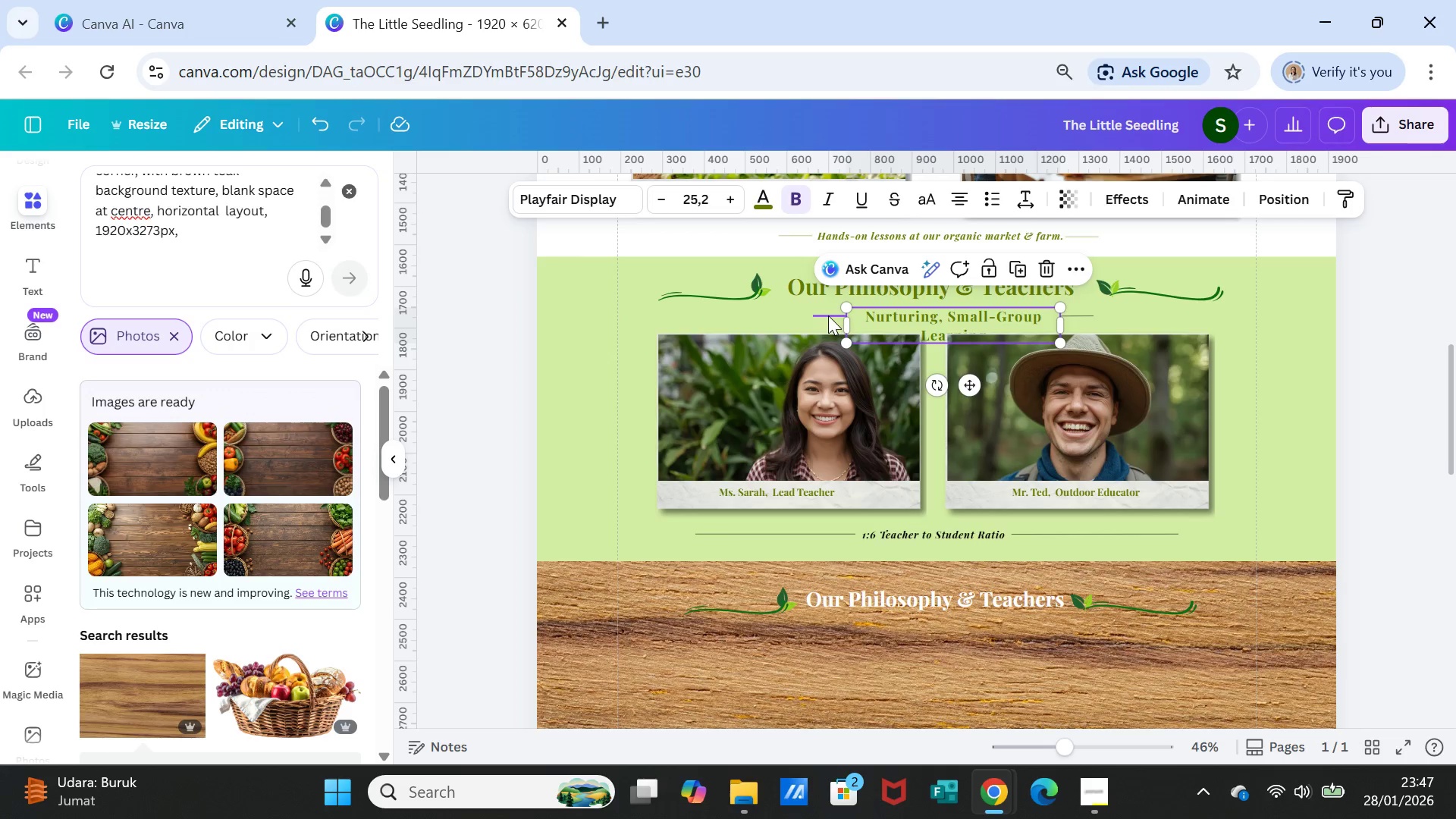 
left_click([827, 313])
 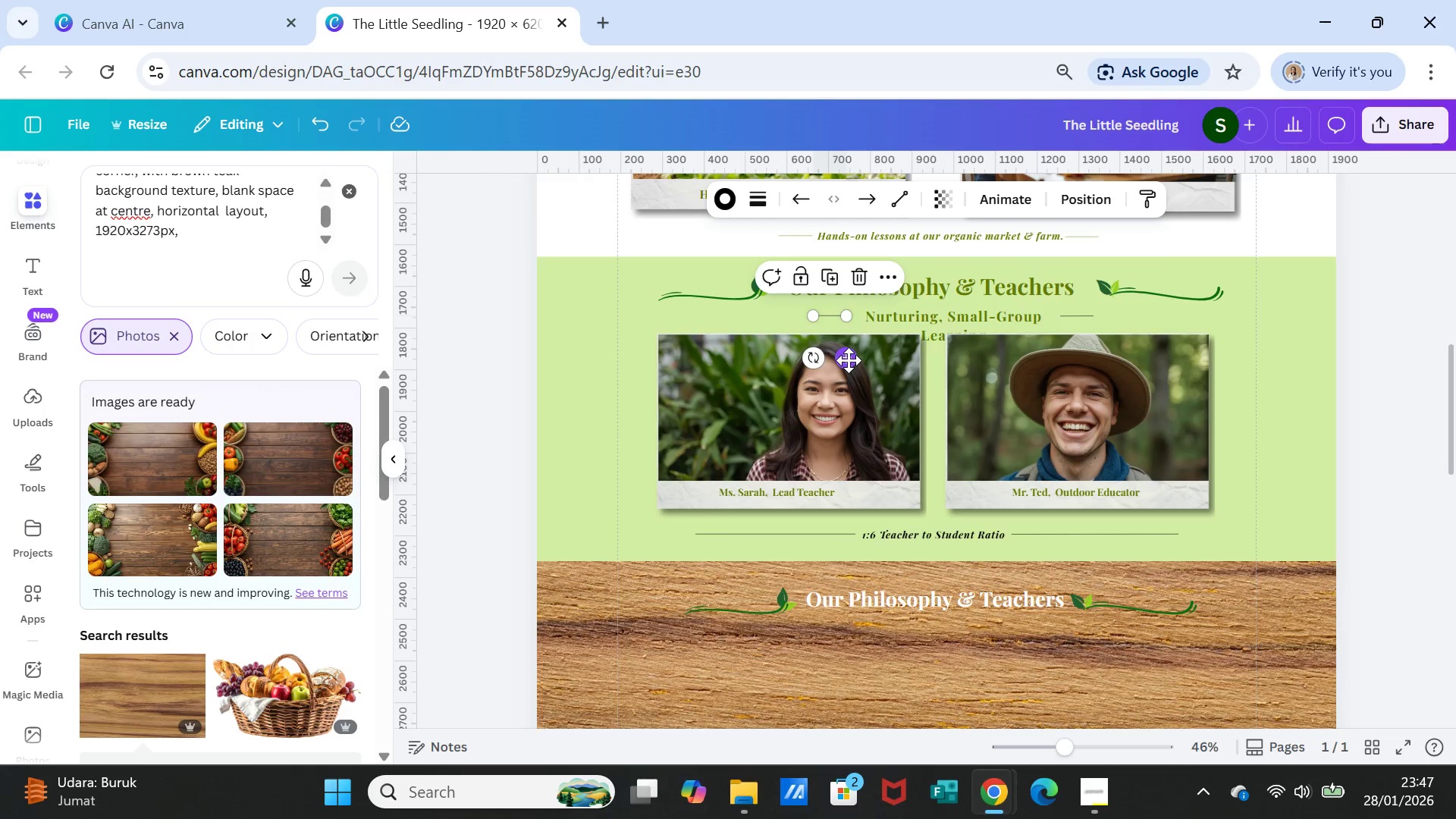 
left_click_drag(start_coordinate=[849, 362], to_coordinate=[837, 362])
 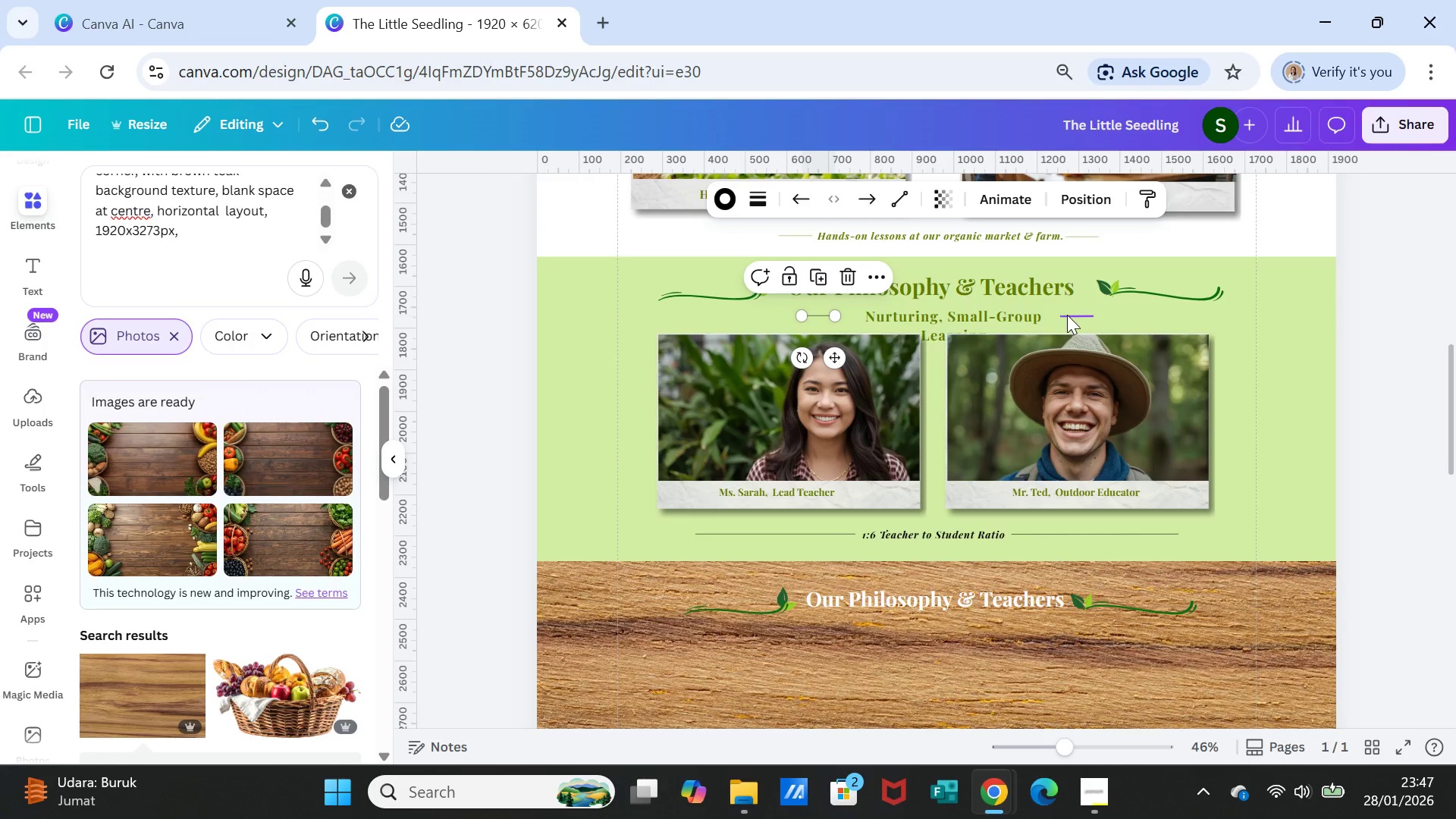 
left_click([1070, 315])
 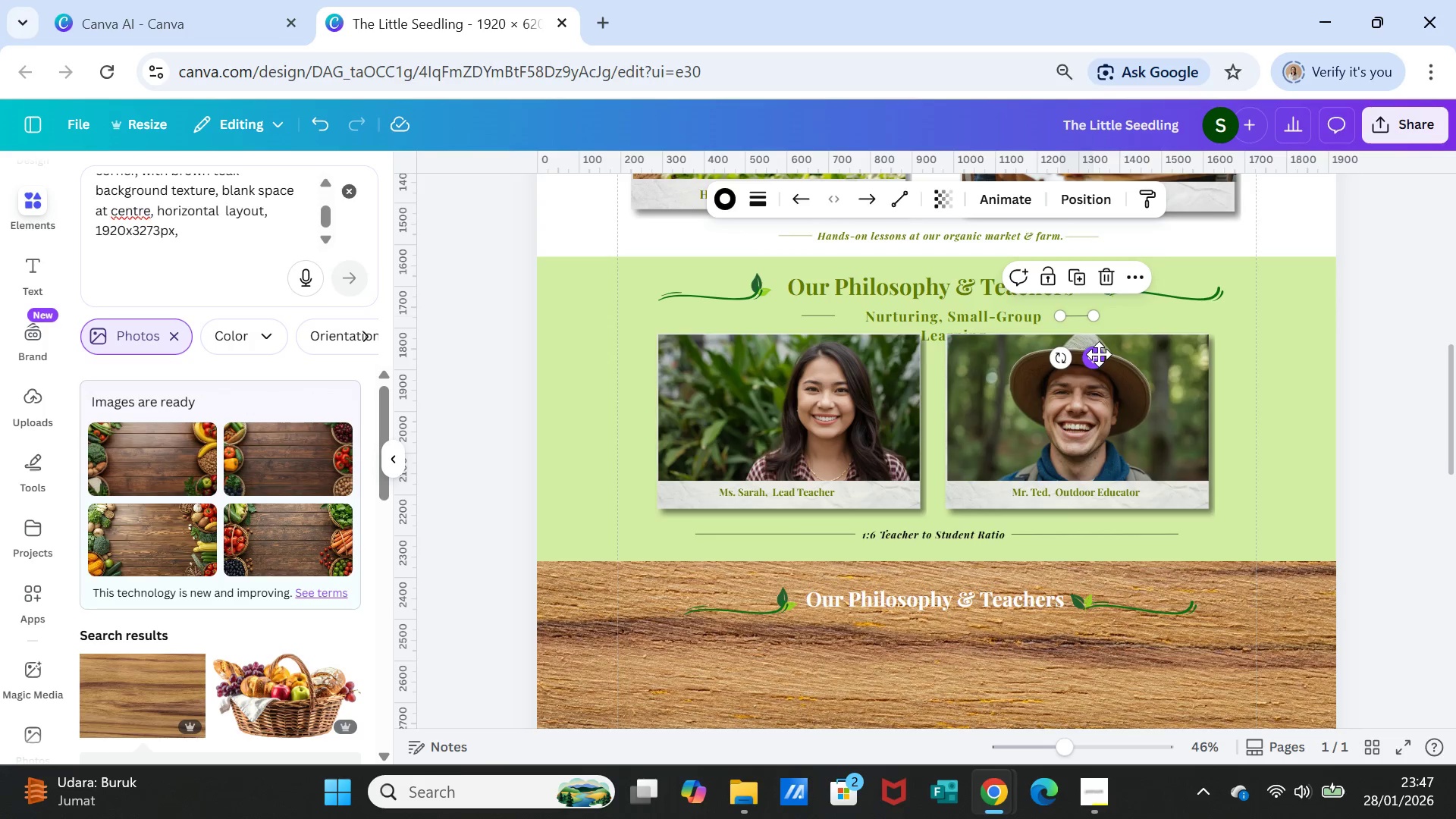 
left_click_drag(start_coordinate=[1099, 354], to_coordinate=[1119, 353])
 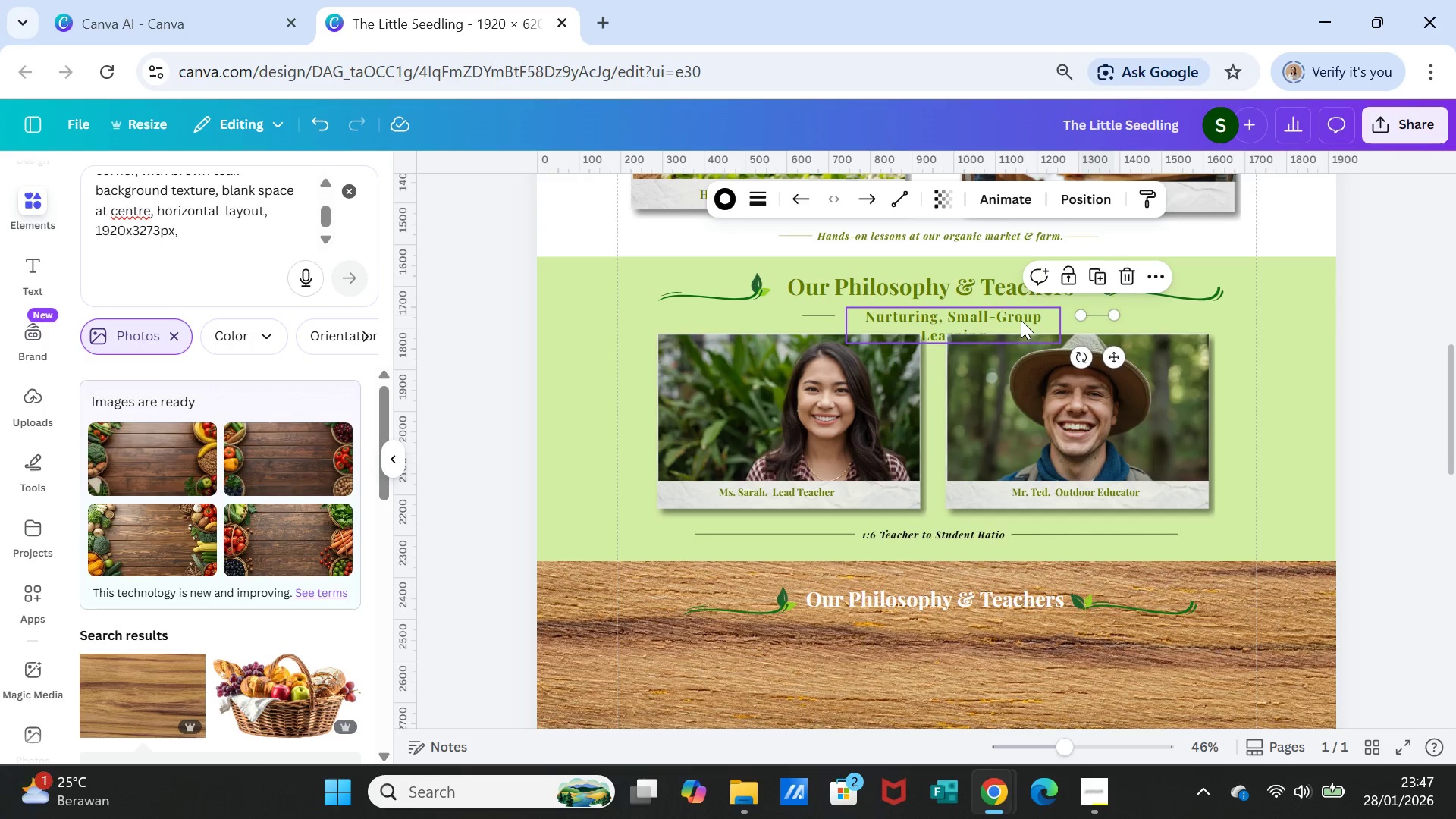 
left_click([1021, 320])
 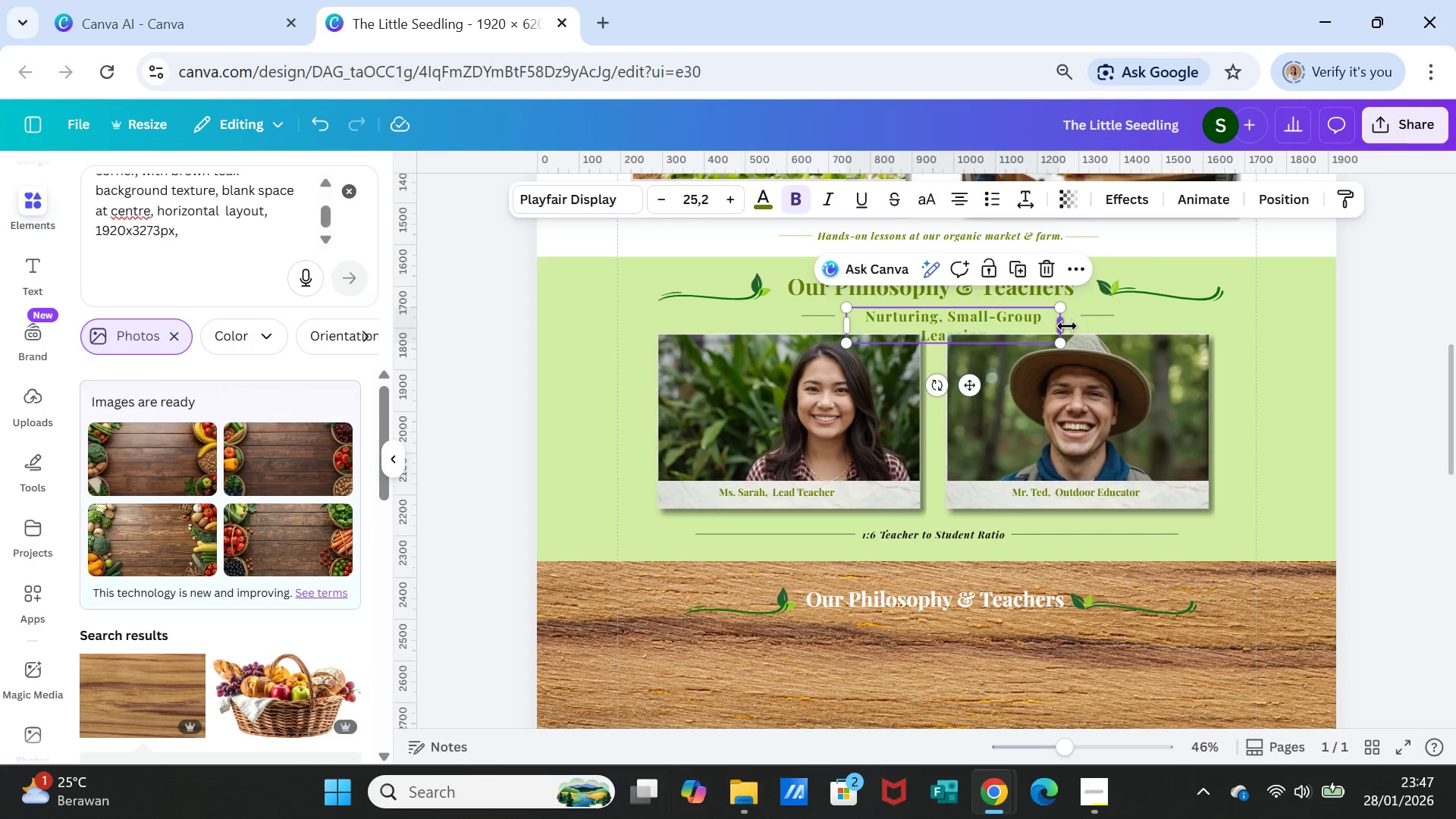 
left_click_drag(start_coordinate=[1067, 326], to_coordinate=[1102, 318])
 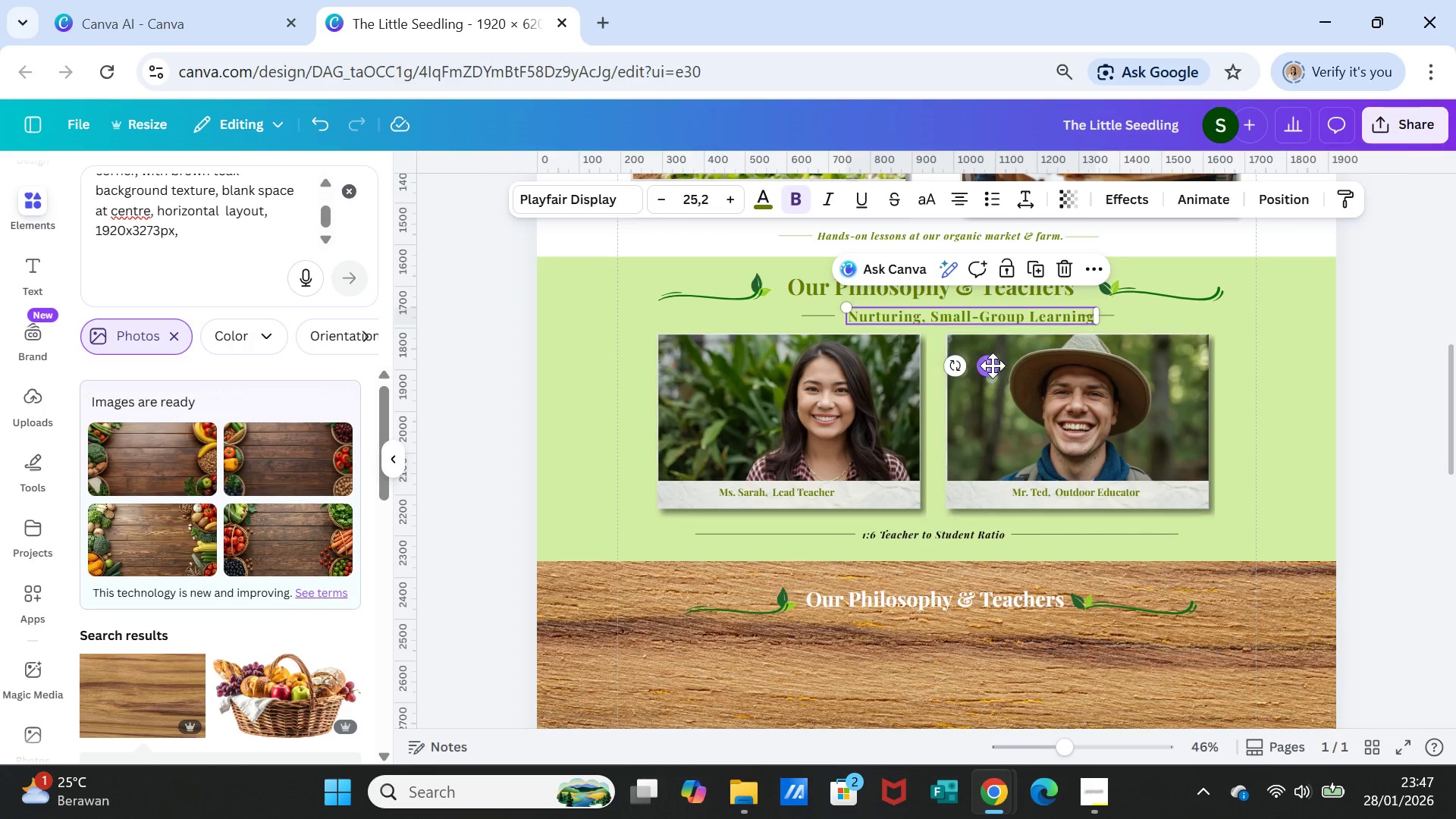 
left_click_drag(start_coordinate=[993, 366], to_coordinate=[979, 366])
 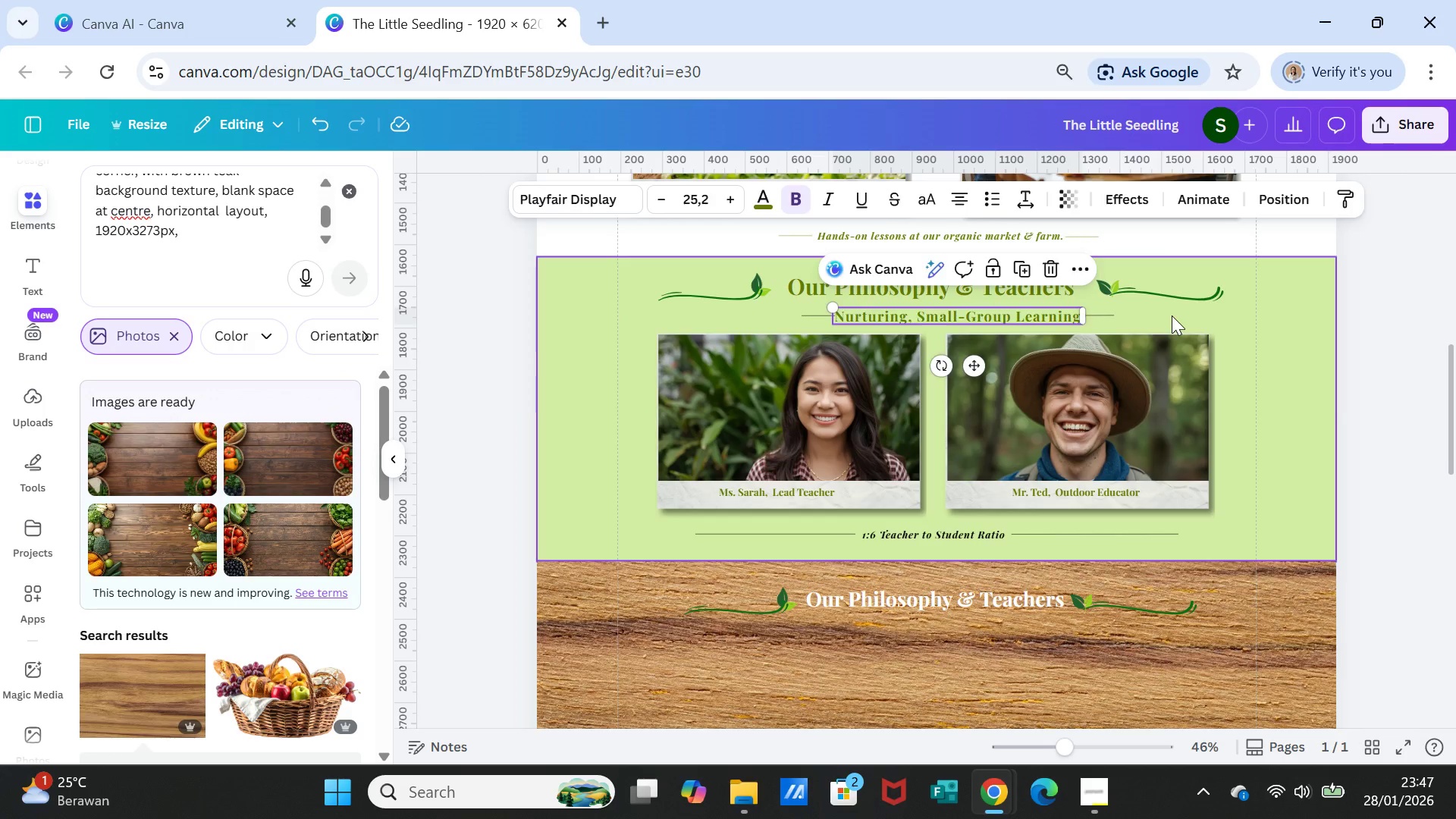 
left_click([1172, 315])
 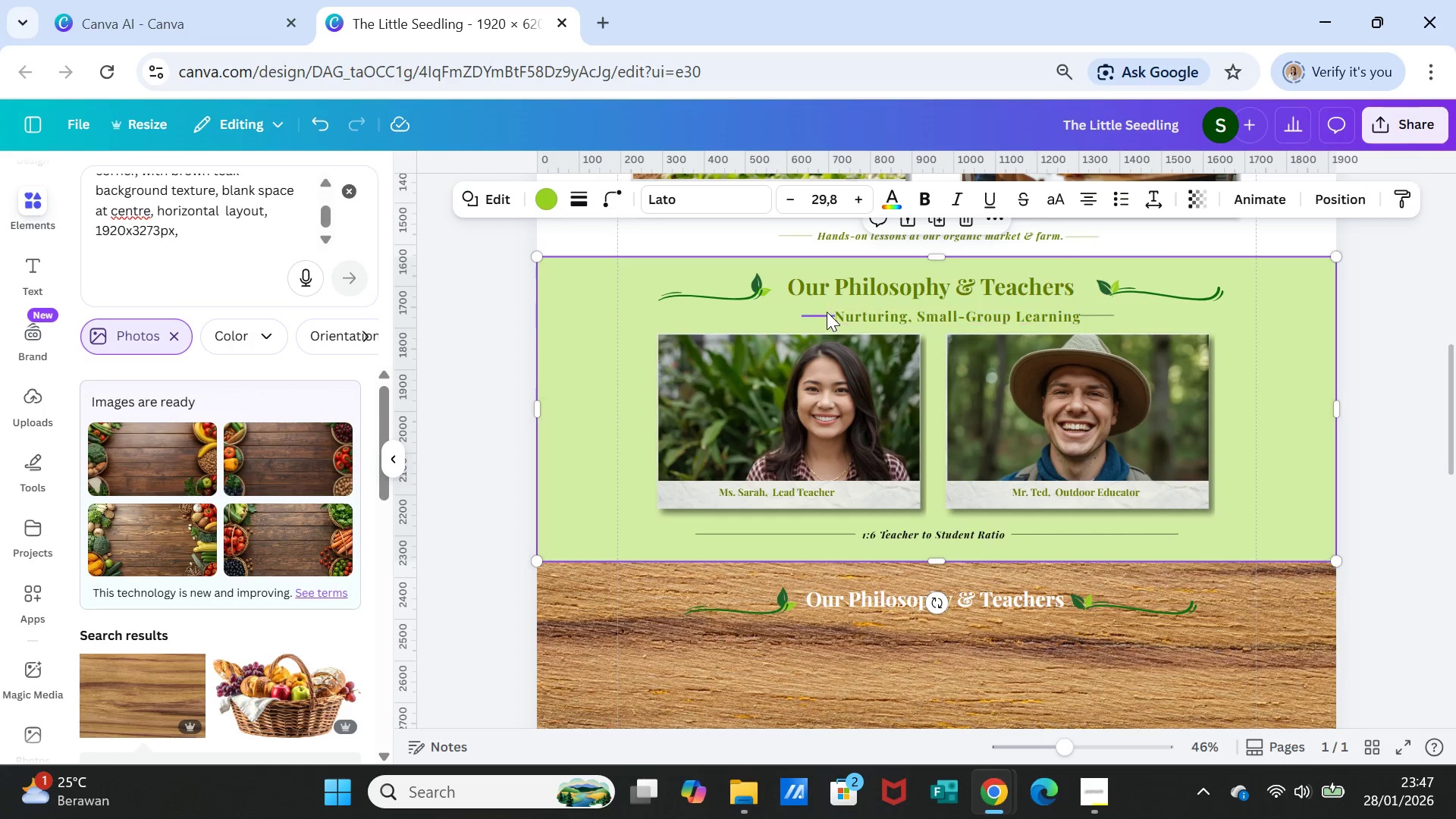 
left_click([824, 312])
 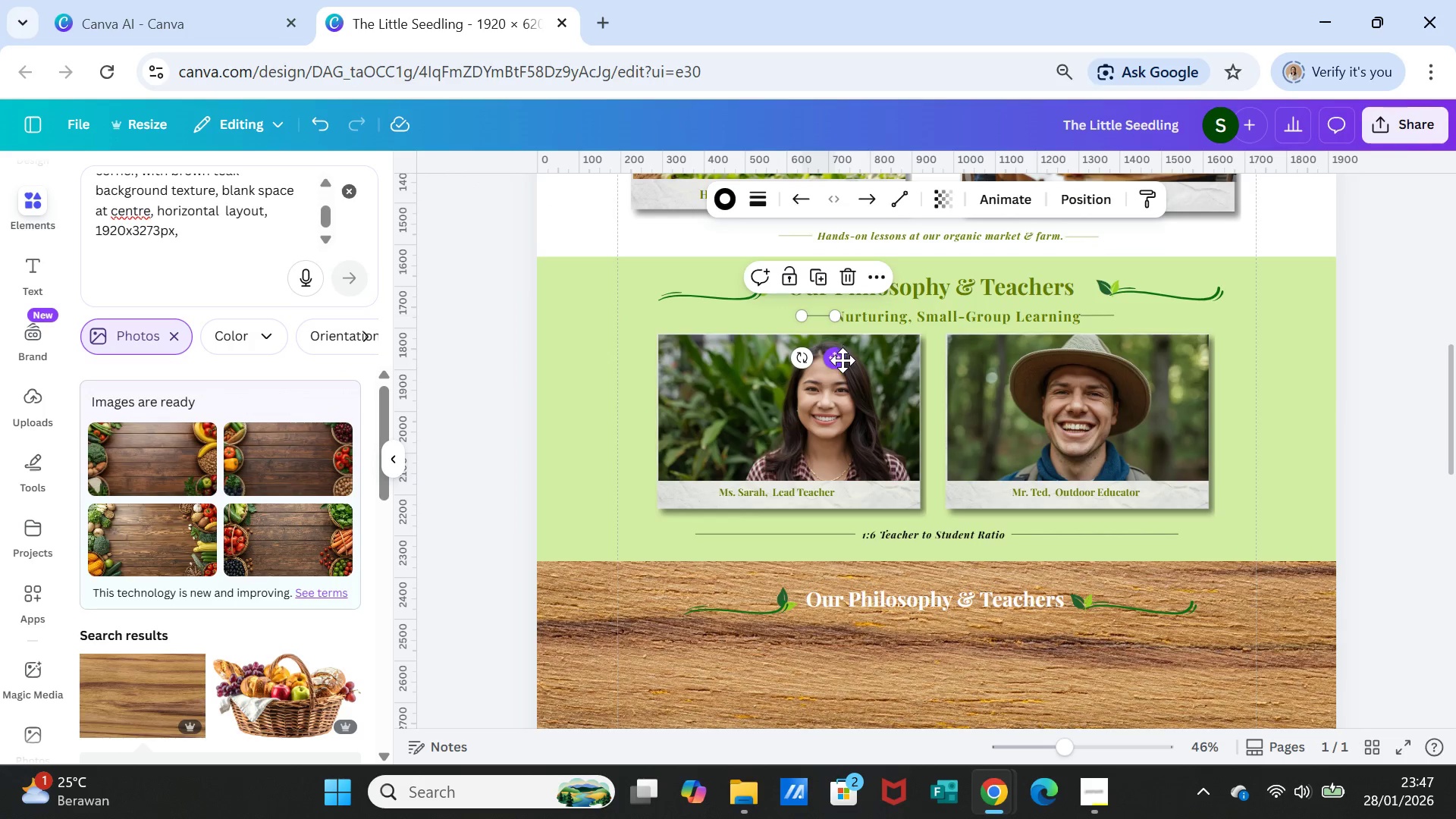 
left_click_drag(start_coordinate=[842, 361], to_coordinate=[830, 360])
 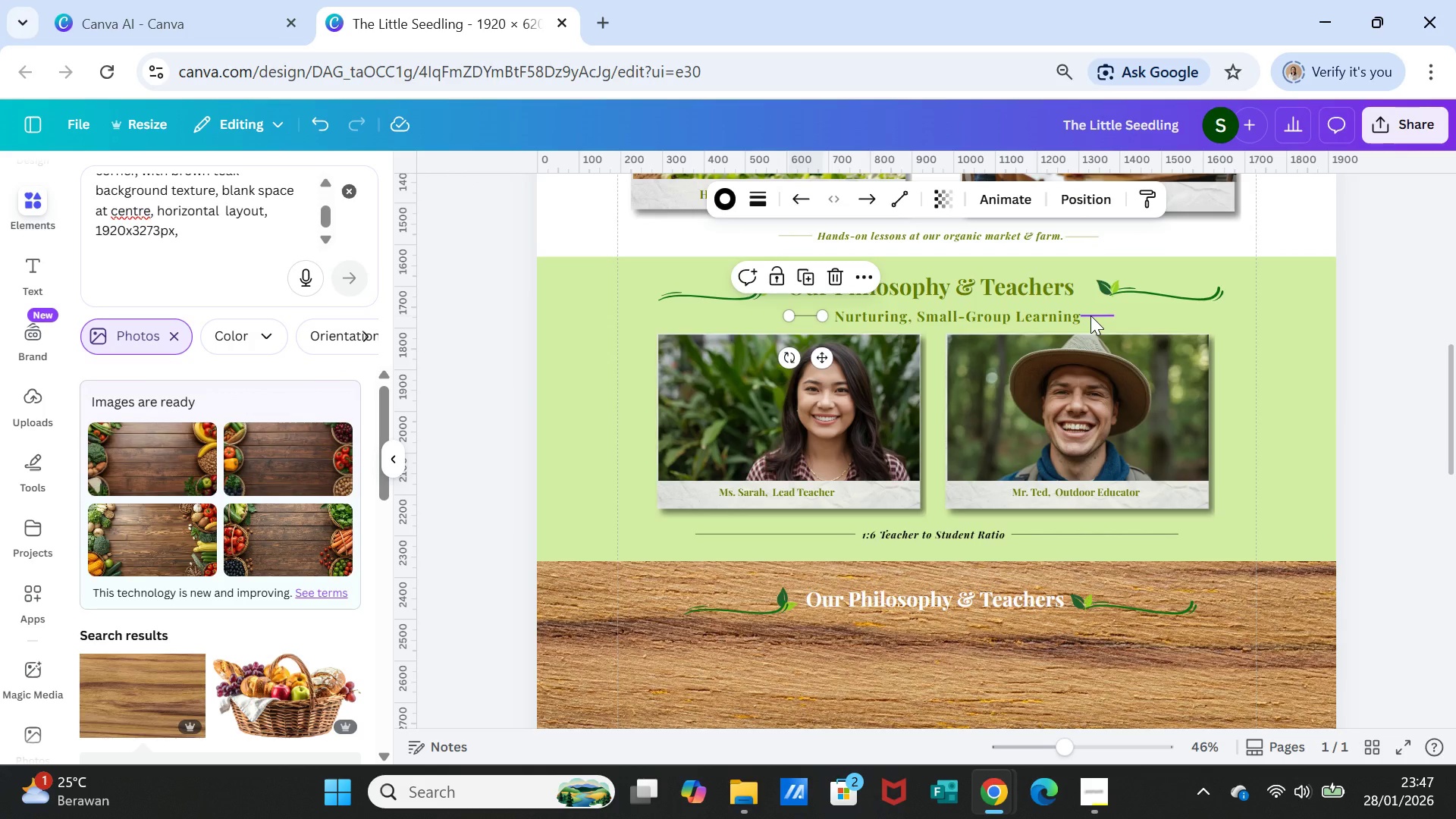 
left_click([1090, 315])
 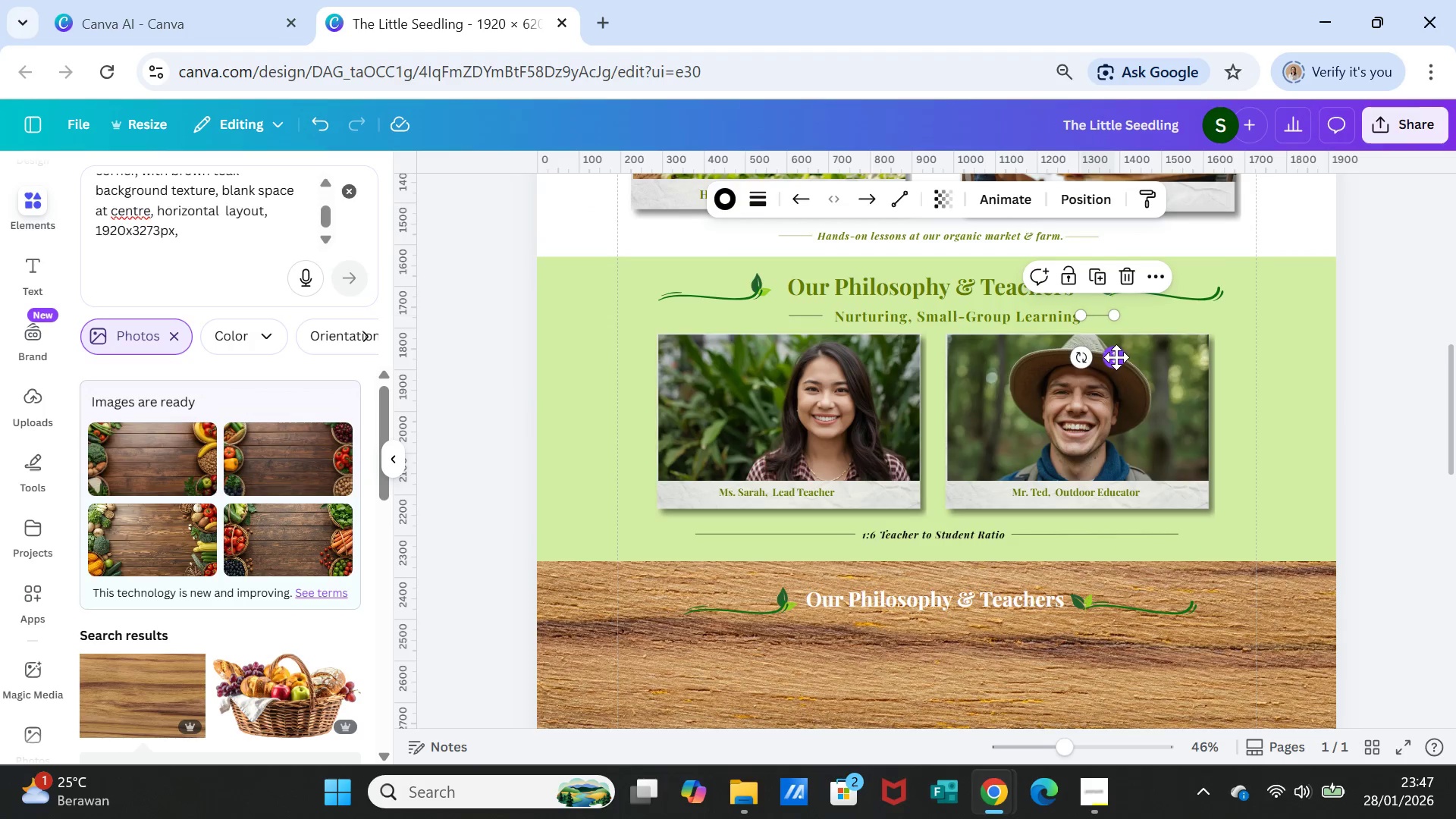 
left_click_drag(start_coordinate=[1117, 358], to_coordinate=[1128, 358])
 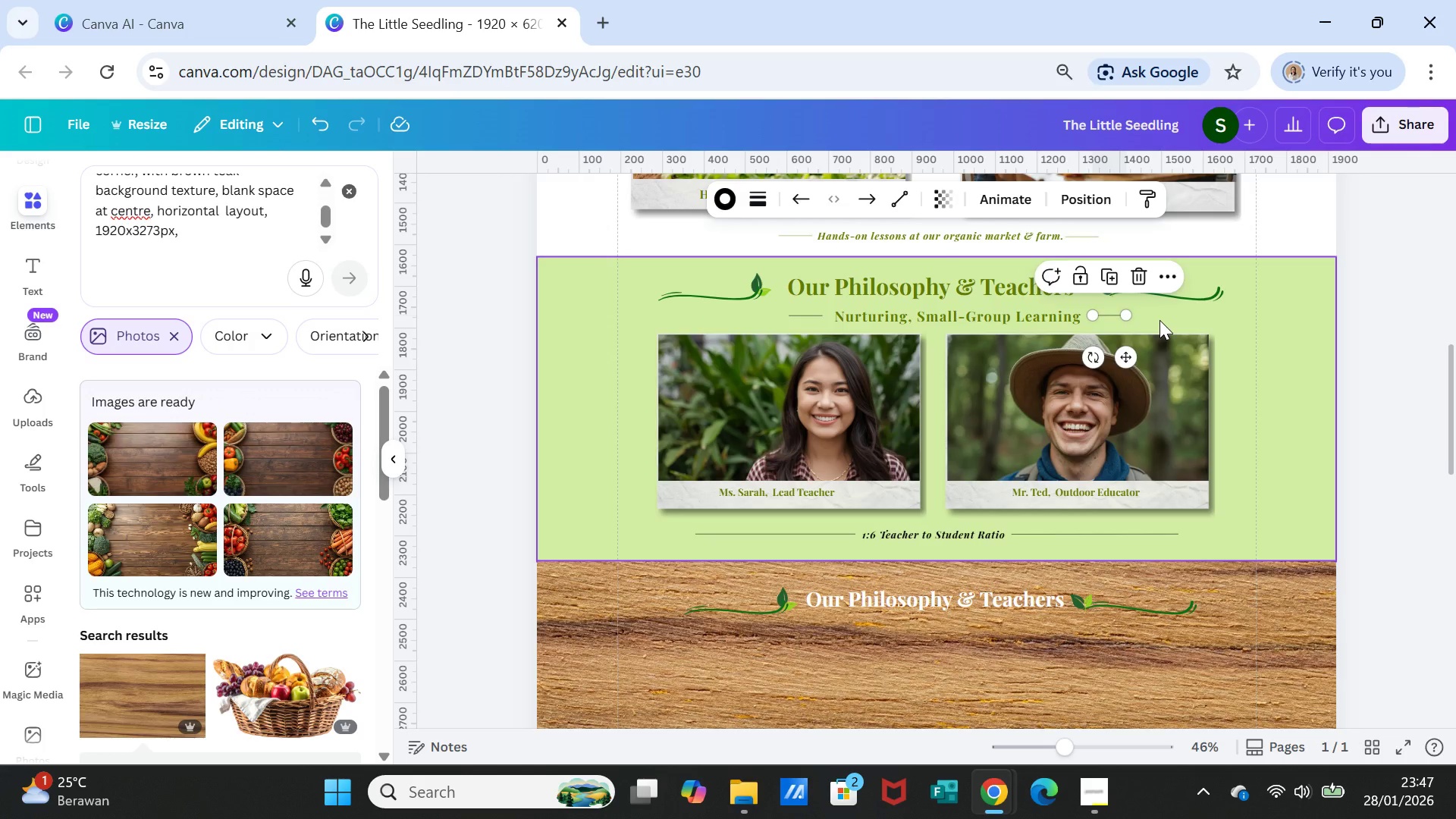 
left_click([1159, 320])
 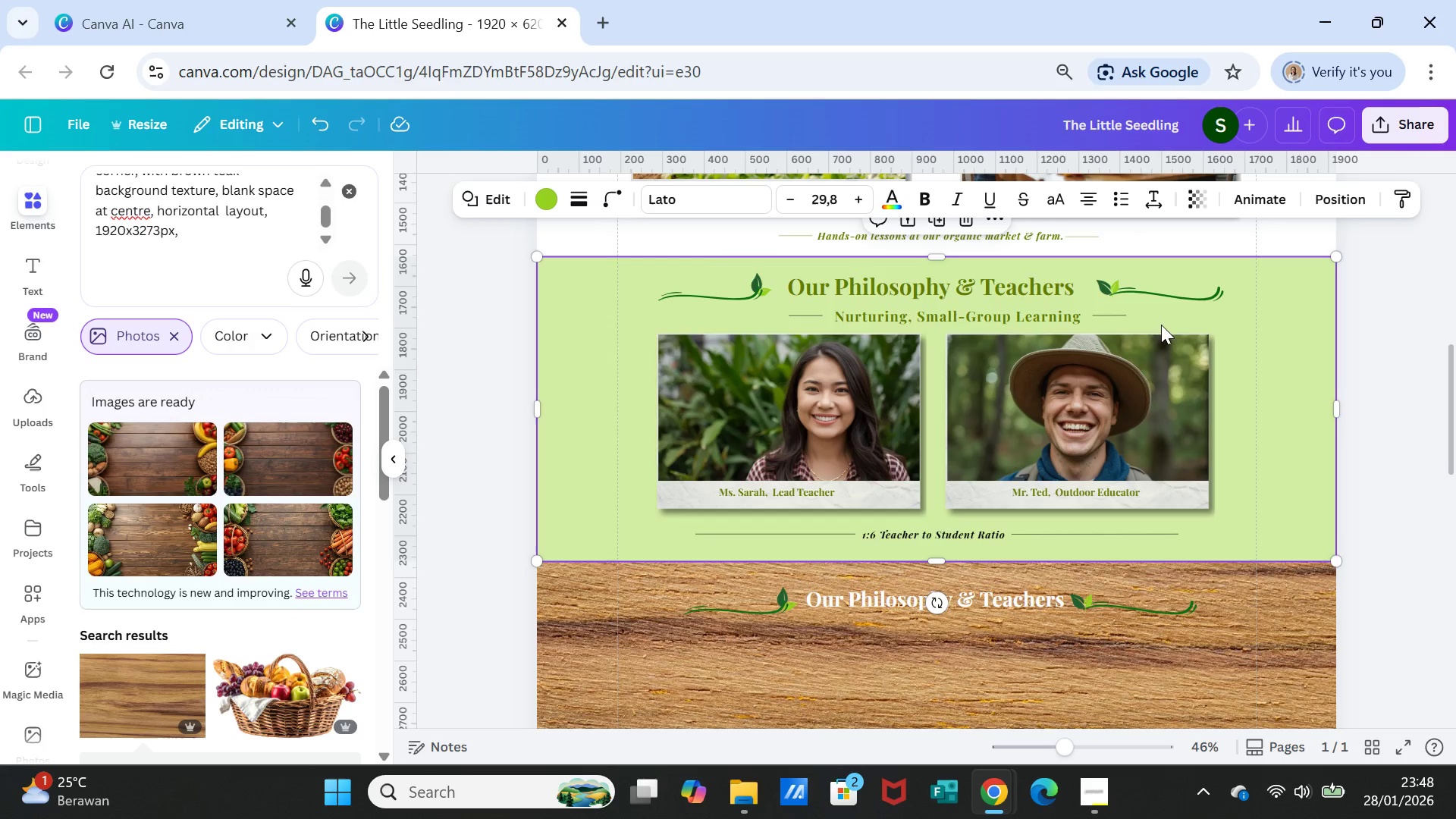 
scroll: coordinate [1182, 419], scroll_direction: down, amount: 1.0
 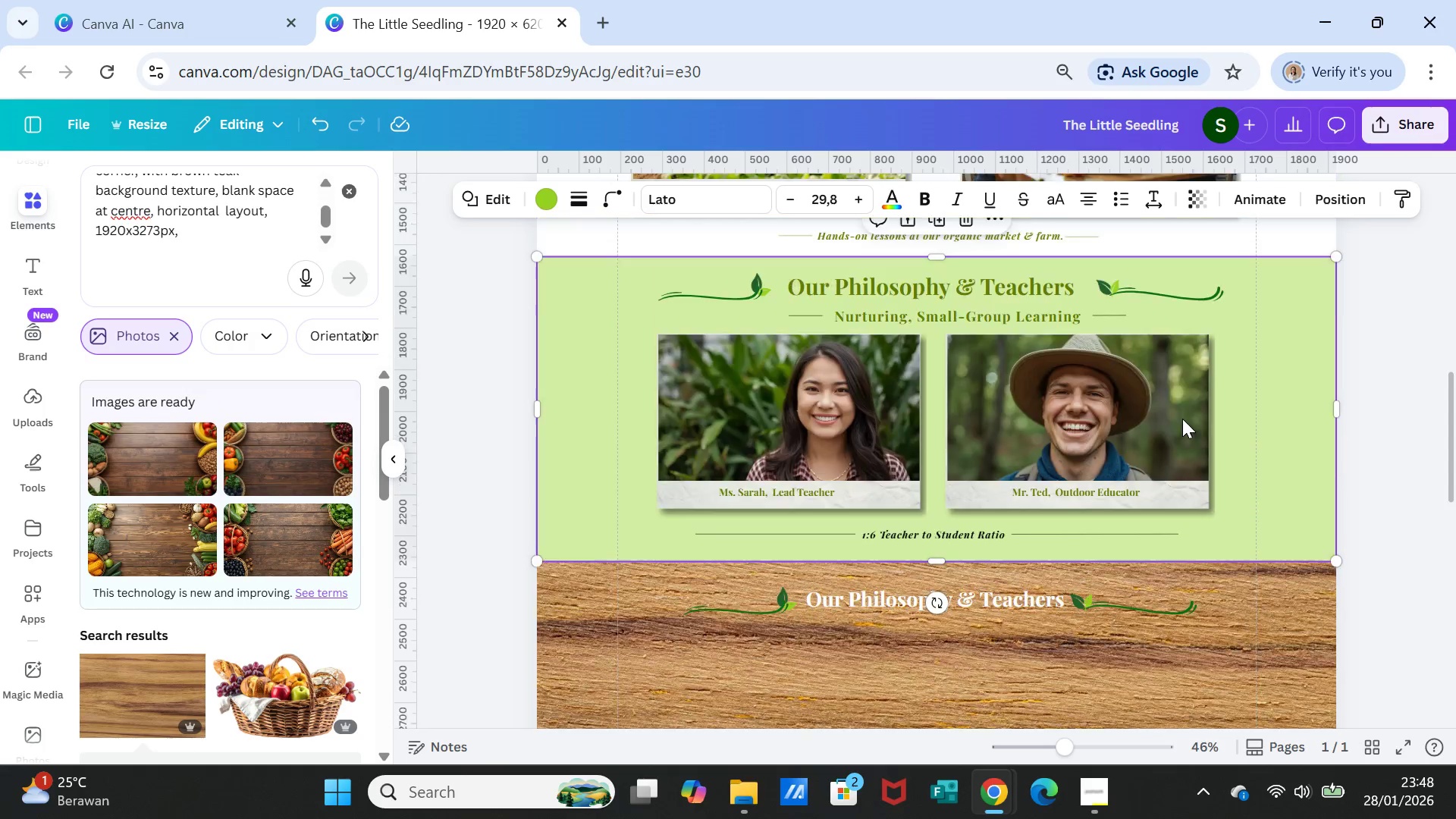 
scroll: coordinate [1182, 419], scroll_direction: up, amount: 1.0
 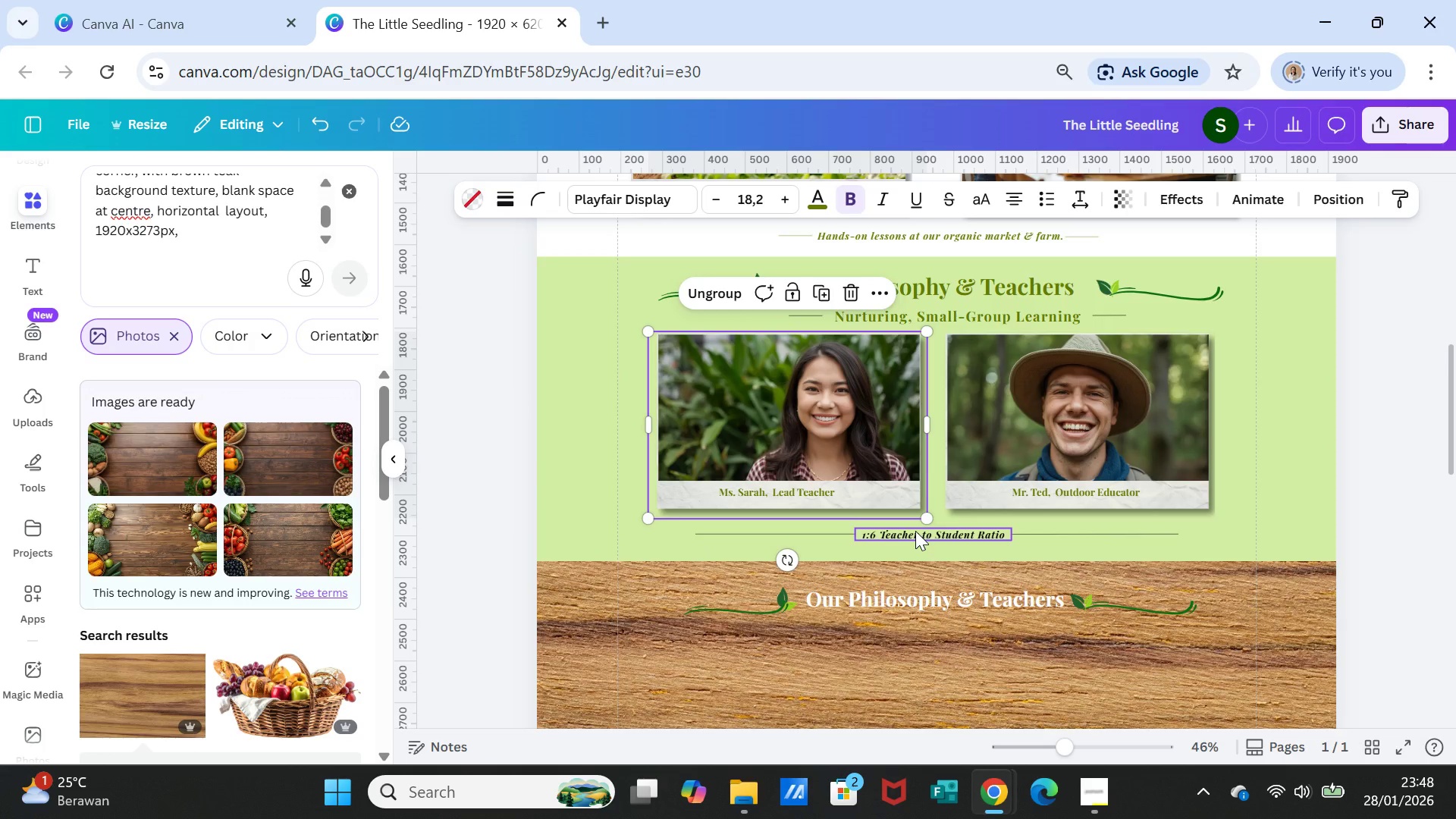 
wait(5.49)
 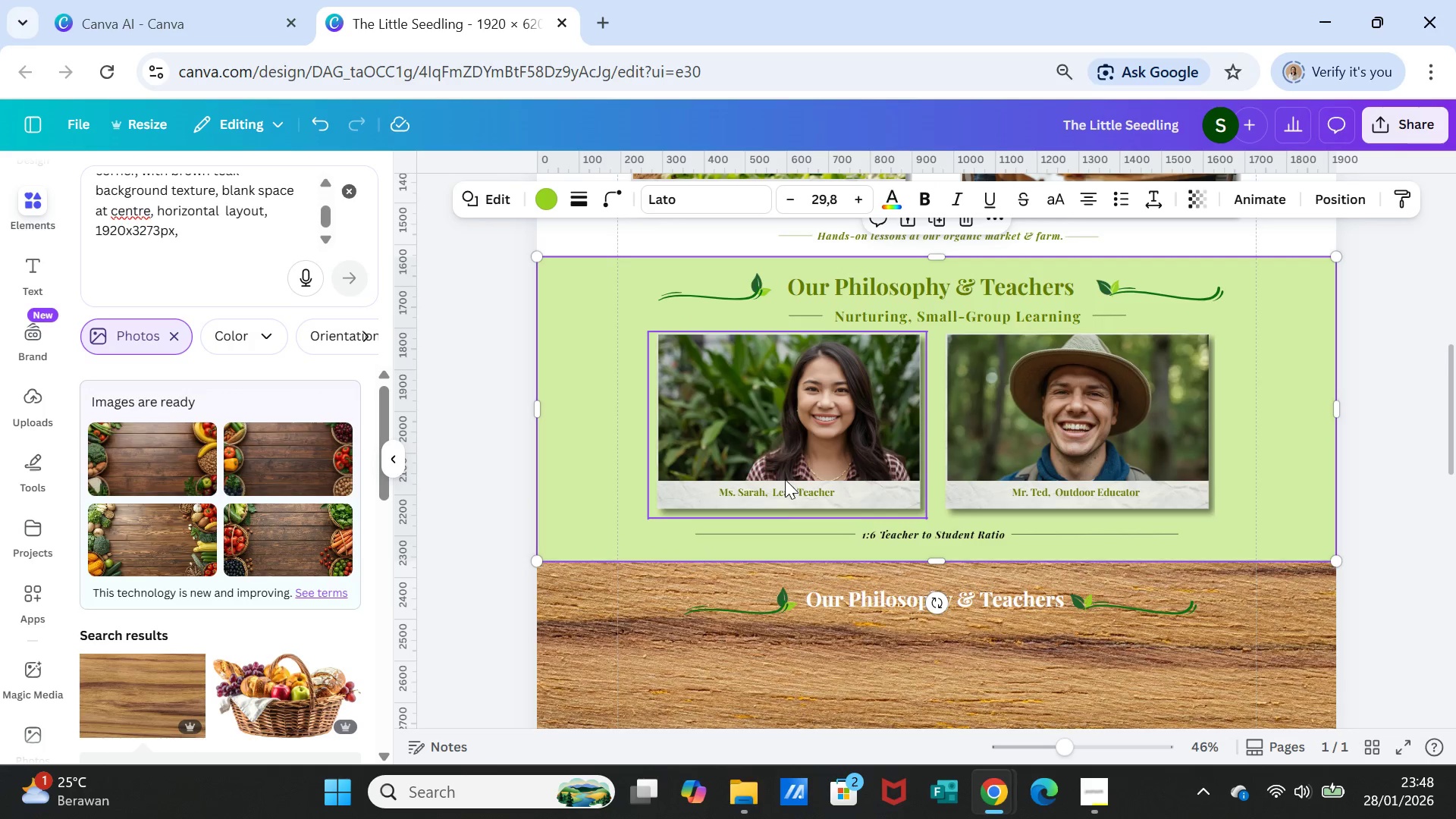 
left_click_drag(start_coordinate=[812, 532], to_coordinate=[811, 539])
 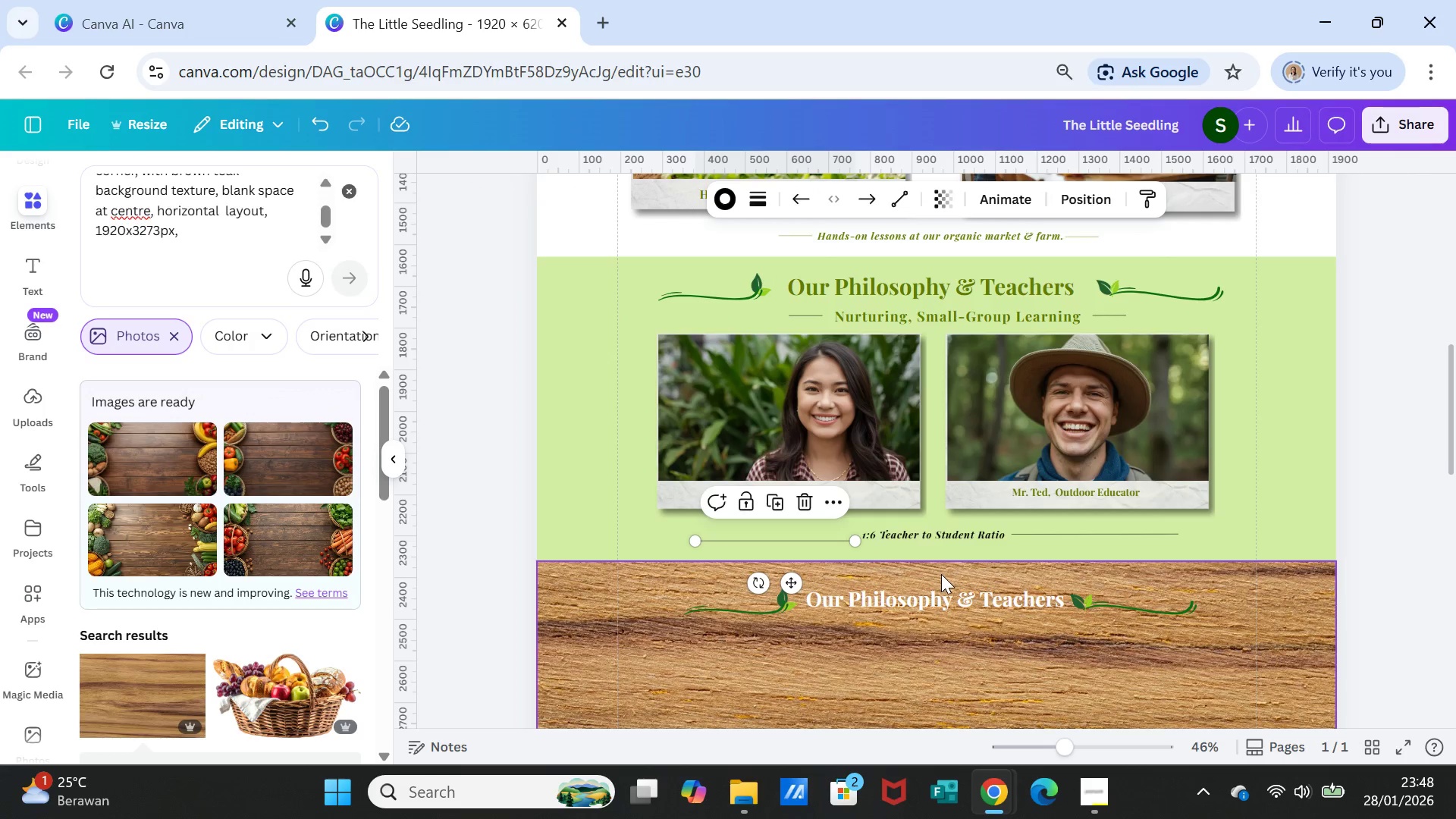 
left_click([941, 574])
 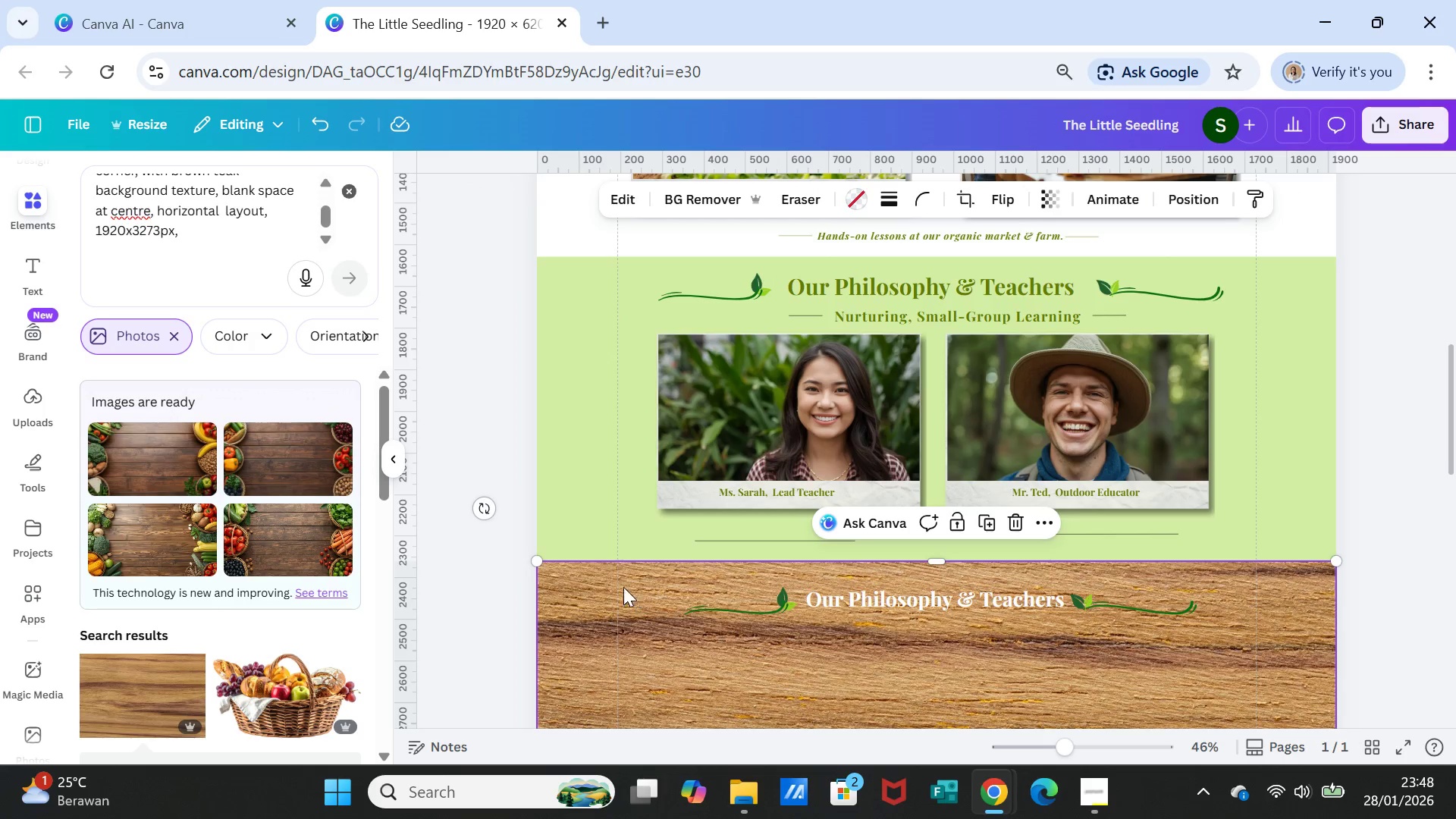 
left_click_drag(start_coordinate=[540, 561], to_coordinate=[585, 613])
 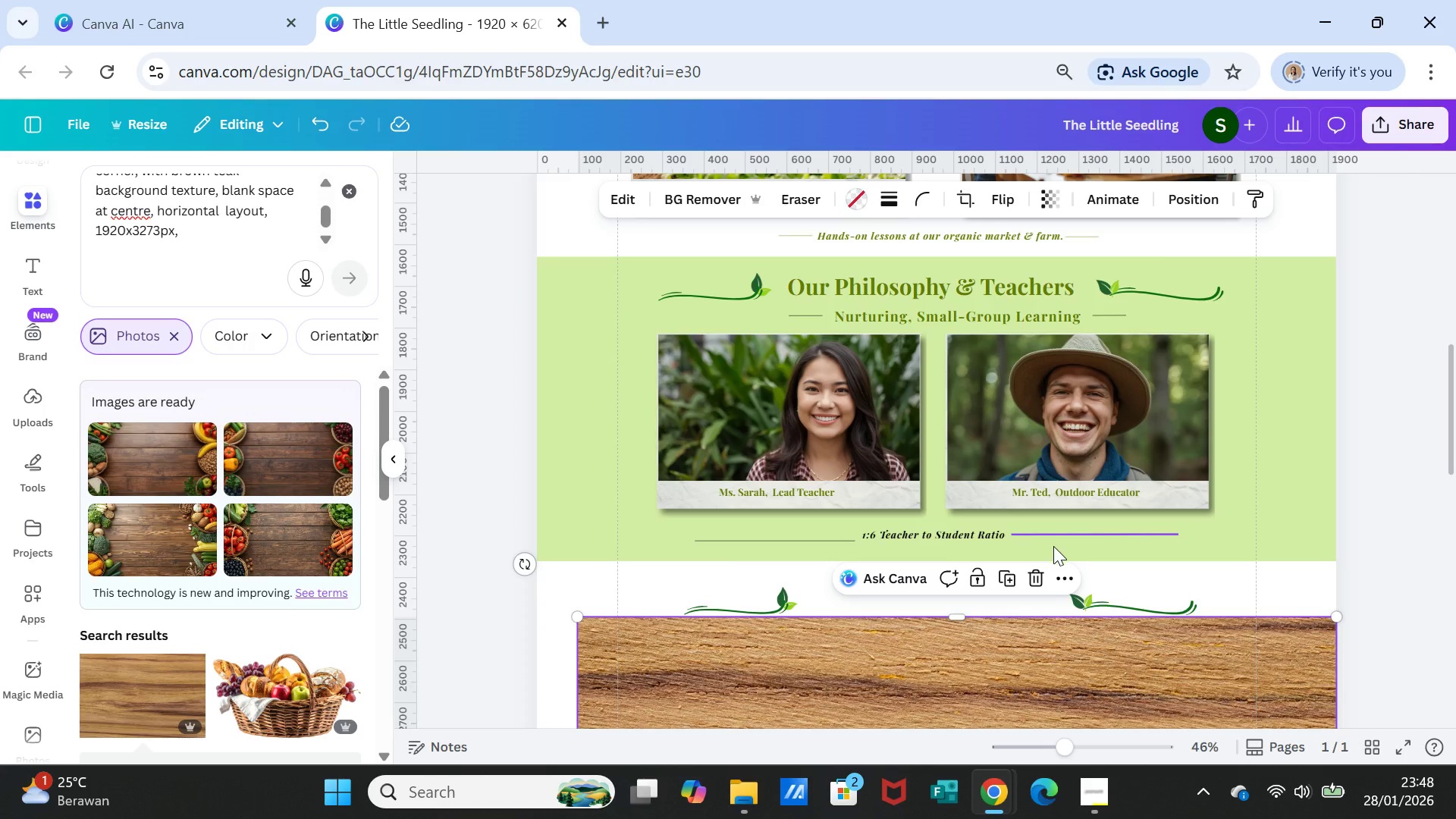 
left_click([1053, 546])
 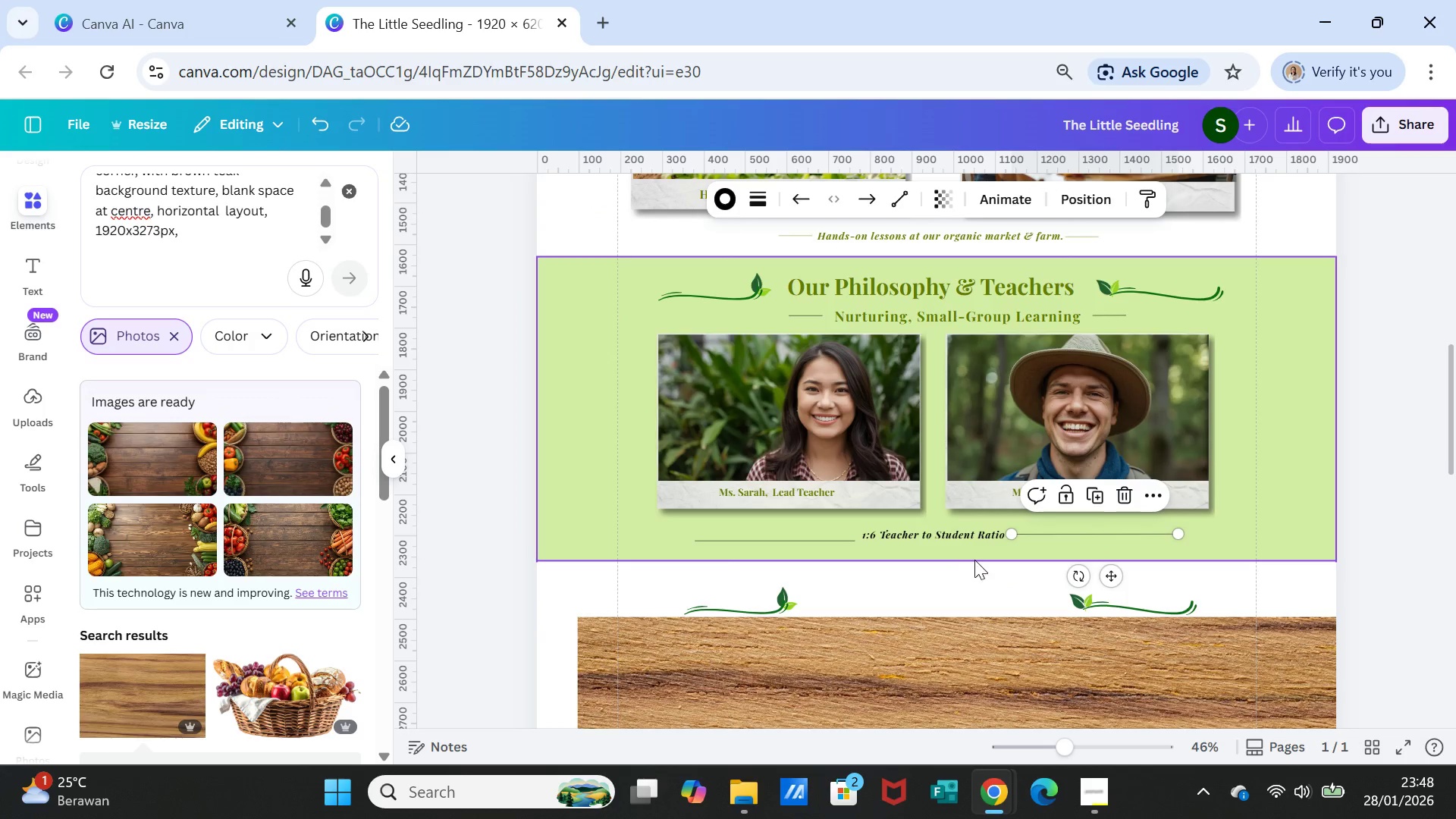 
left_click_drag(start_coordinate=[942, 551], to_coordinate=[937, 579])
 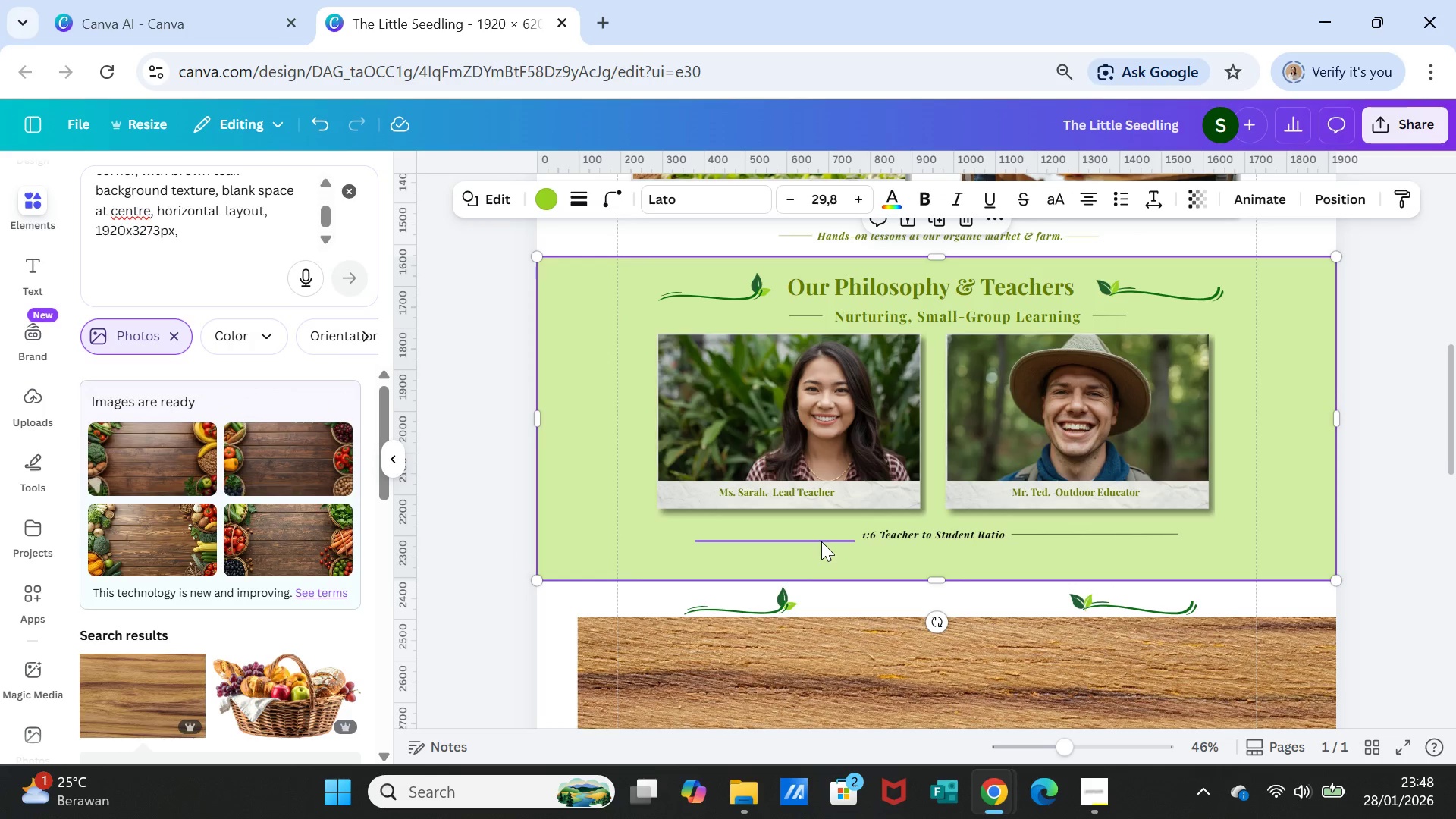 
left_click([821, 541])
 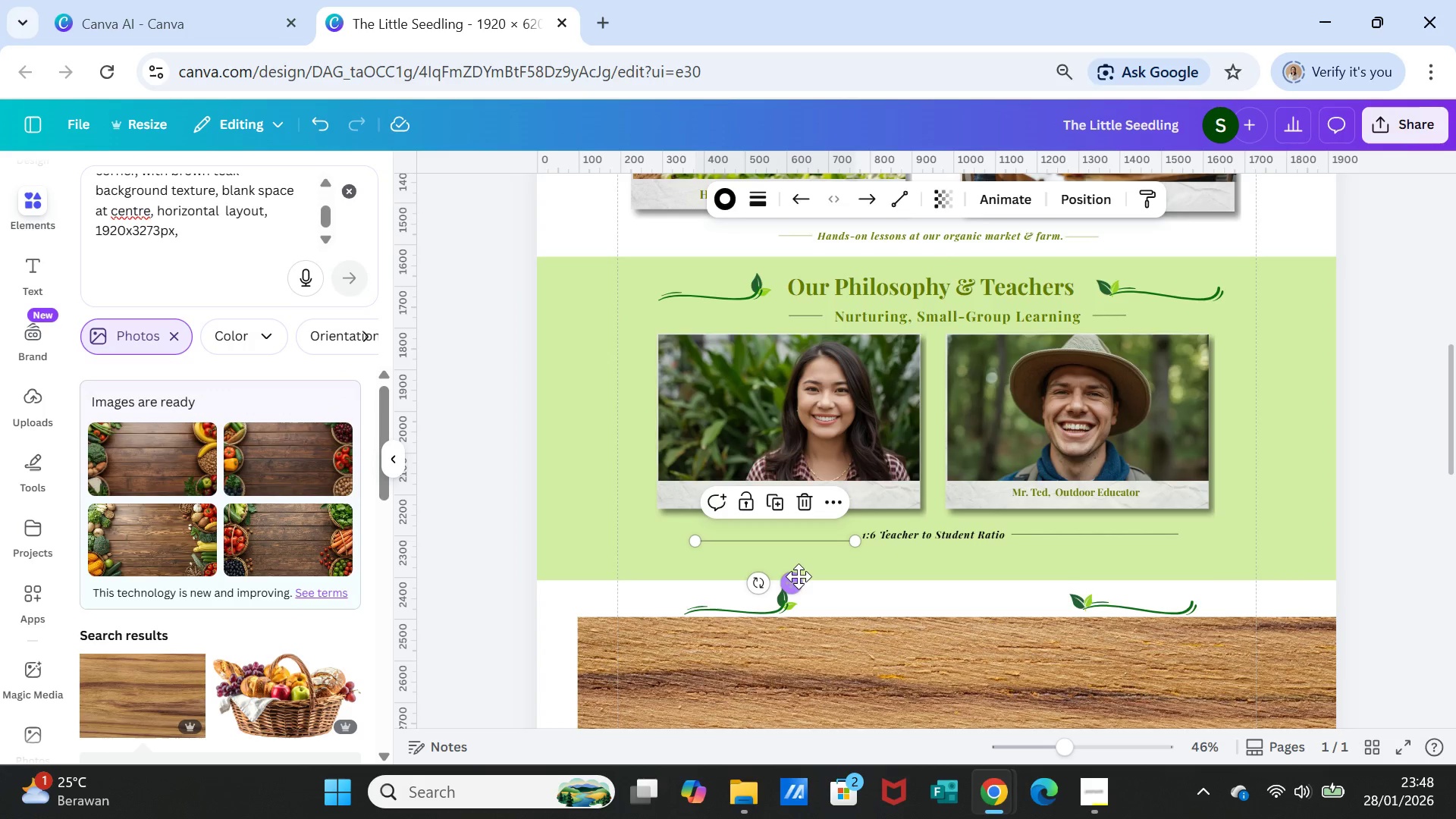 
left_click_drag(start_coordinate=[796, 579], to_coordinate=[797, 591])
 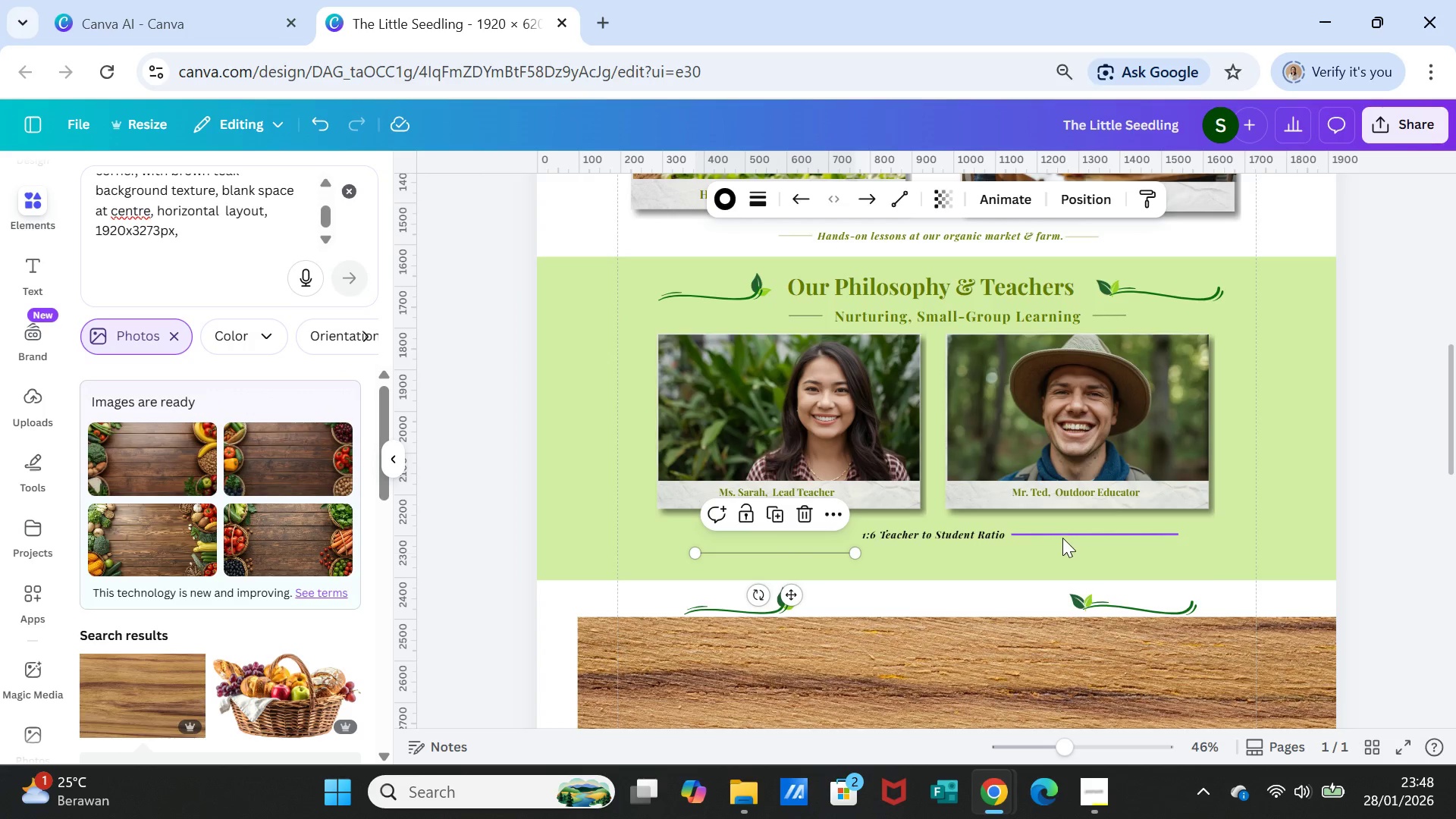 
left_click([1062, 538])
 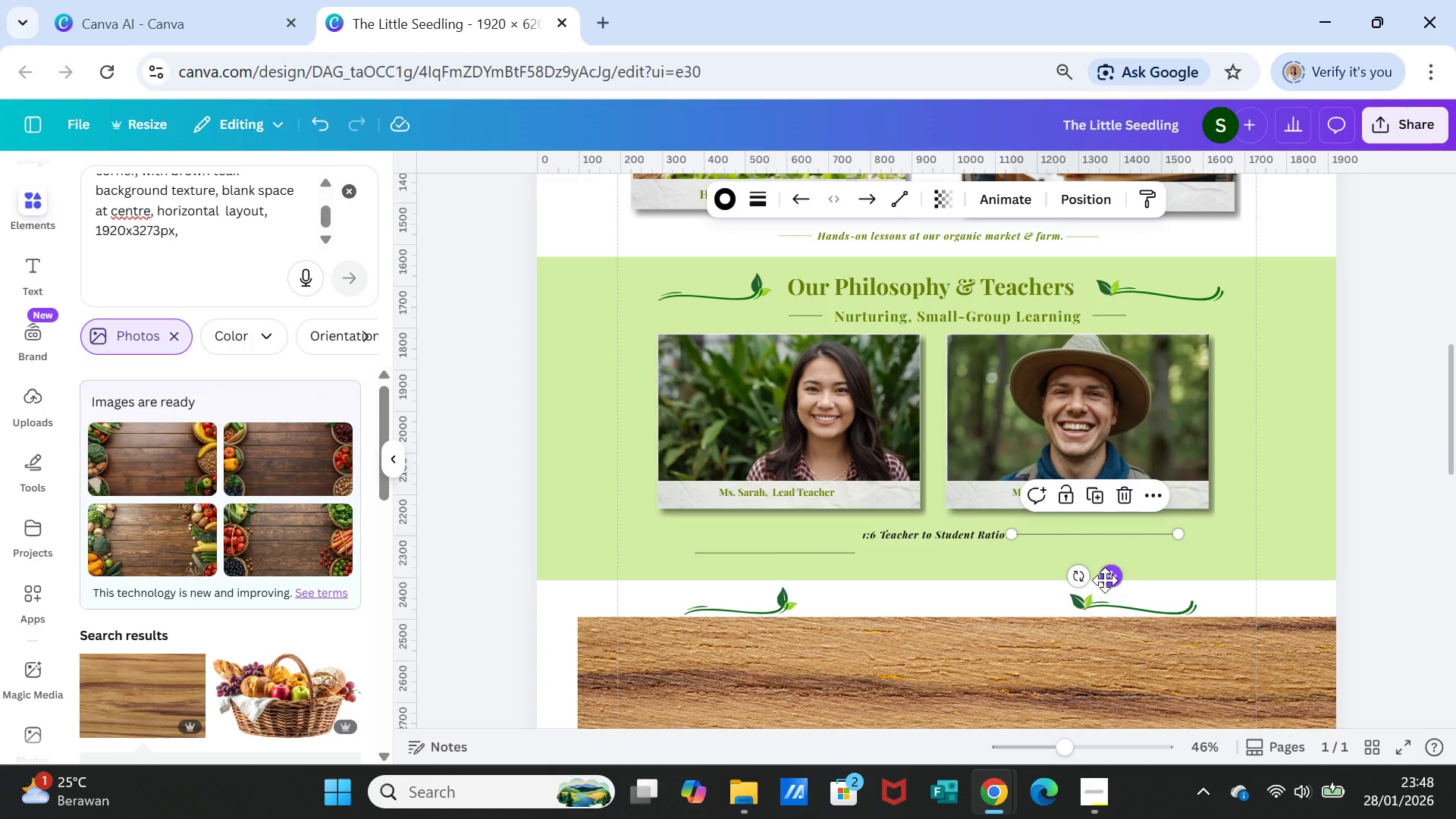 
left_click_drag(start_coordinate=[1106, 580], to_coordinate=[1108, 599])
 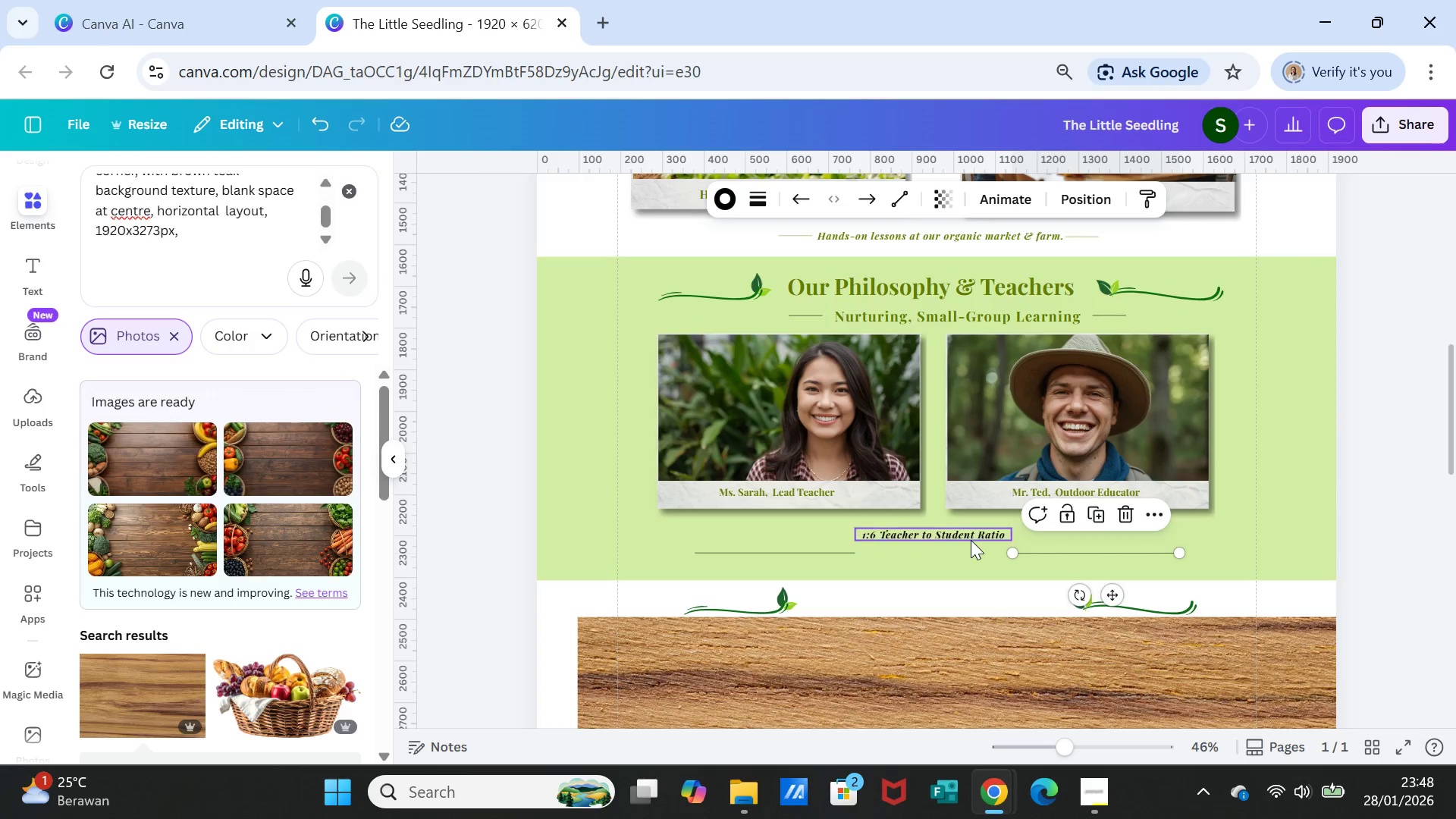 
left_click([971, 540])
 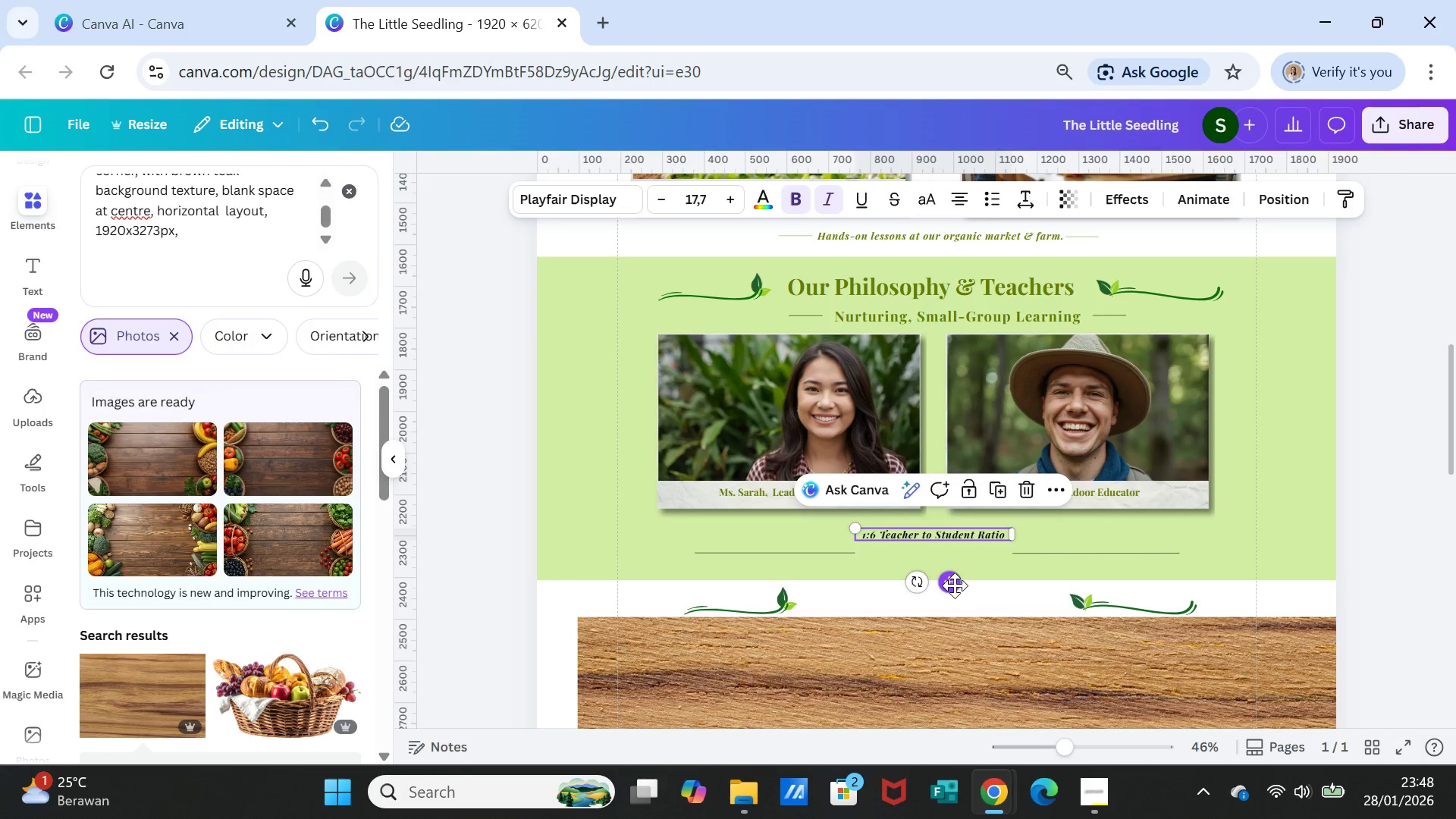 
left_click_drag(start_coordinate=[953, 584], to_coordinate=[956, 601])
 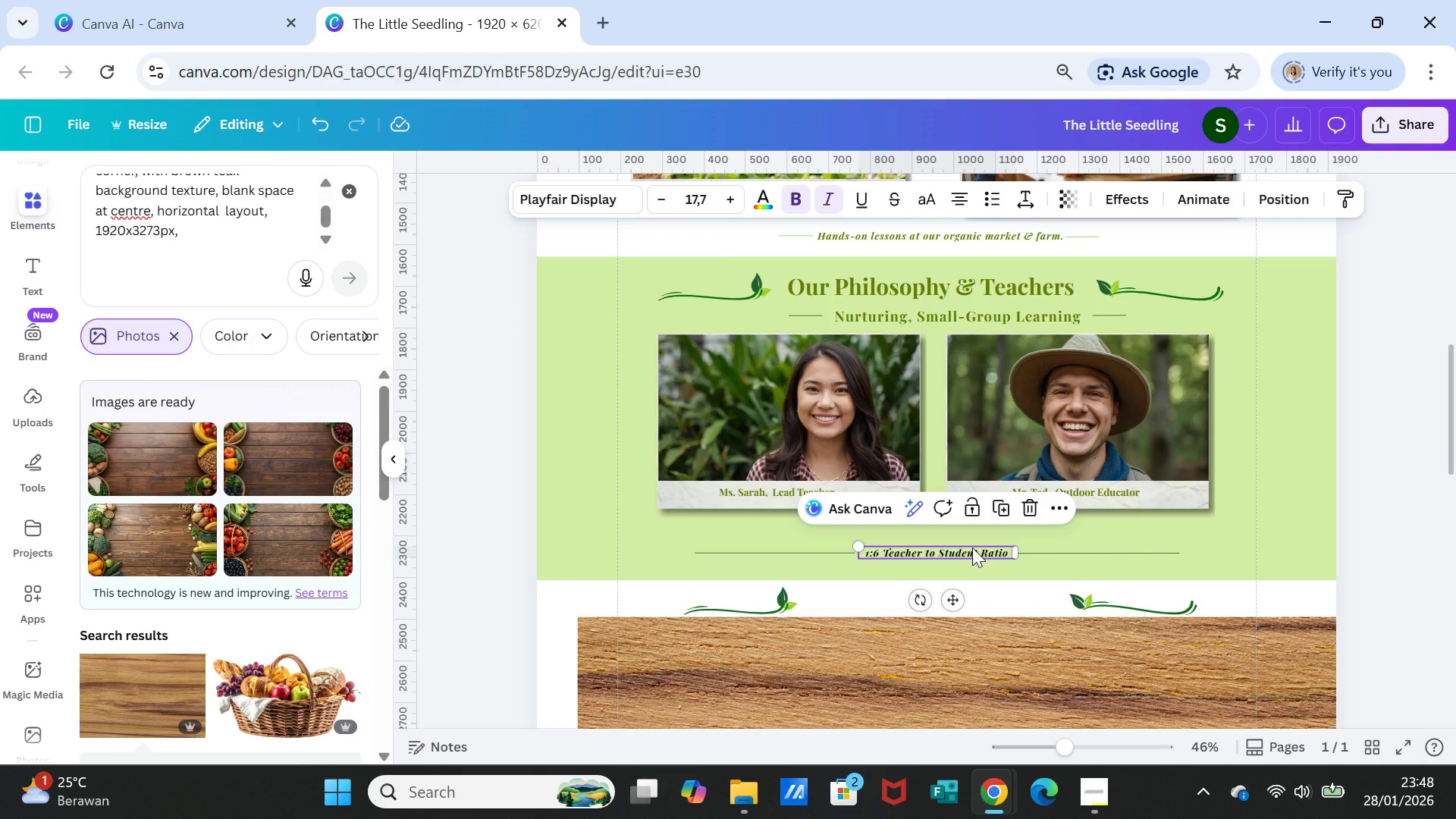 
double_click([972, 548])
 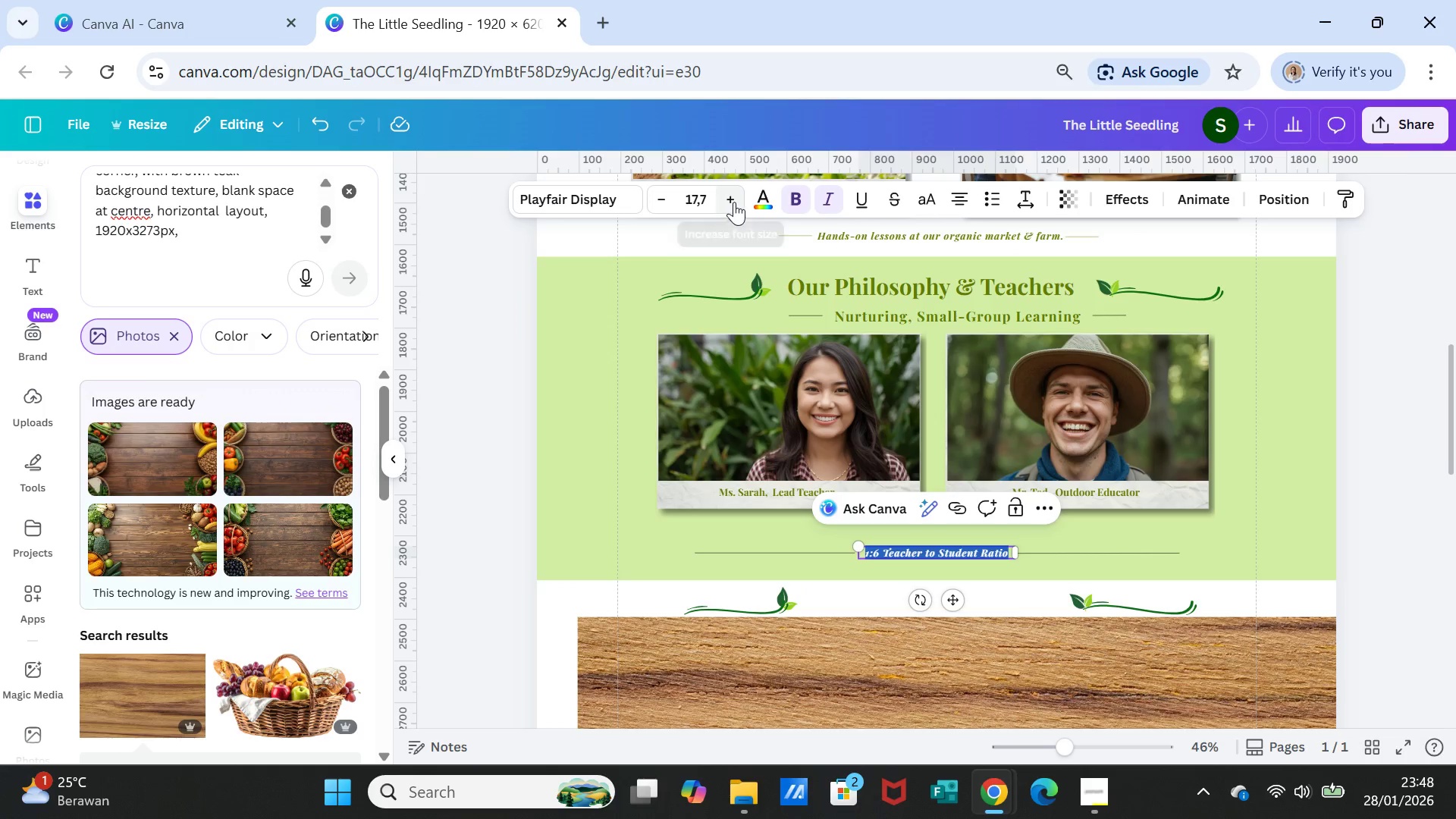 
double_click([734, 202])
 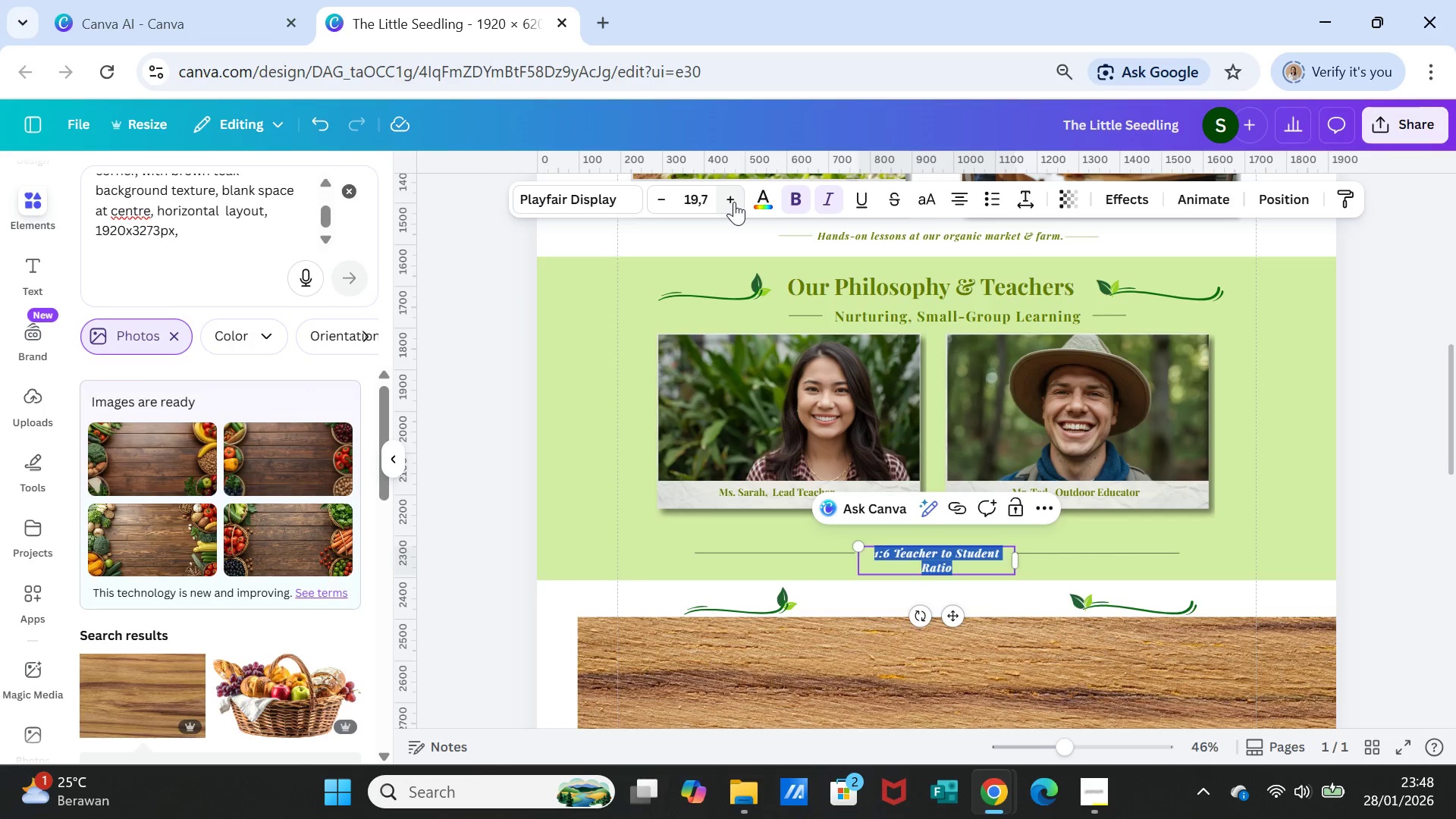 
triple_click([734, 202])
 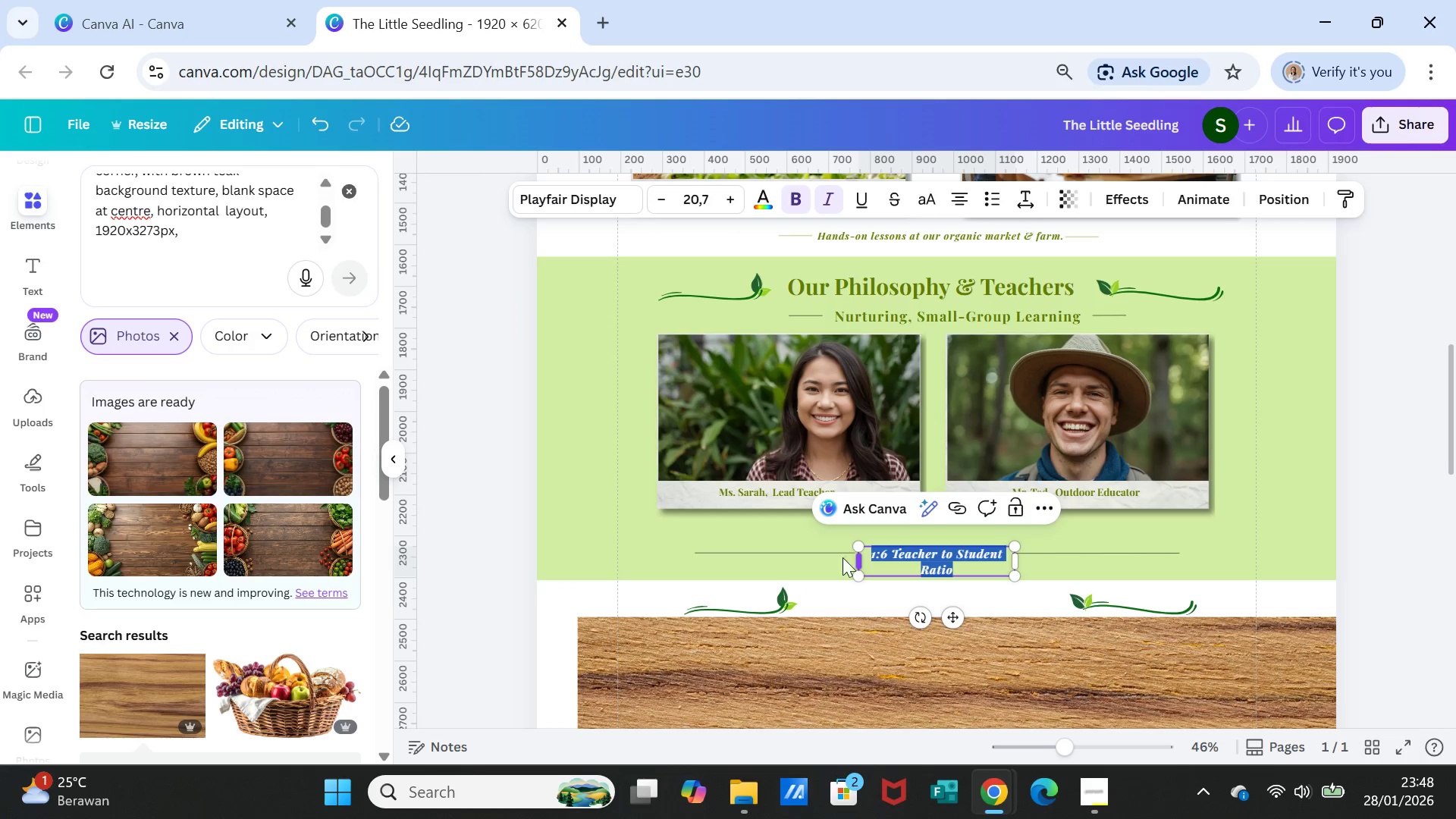 
left_click([830, 548])
 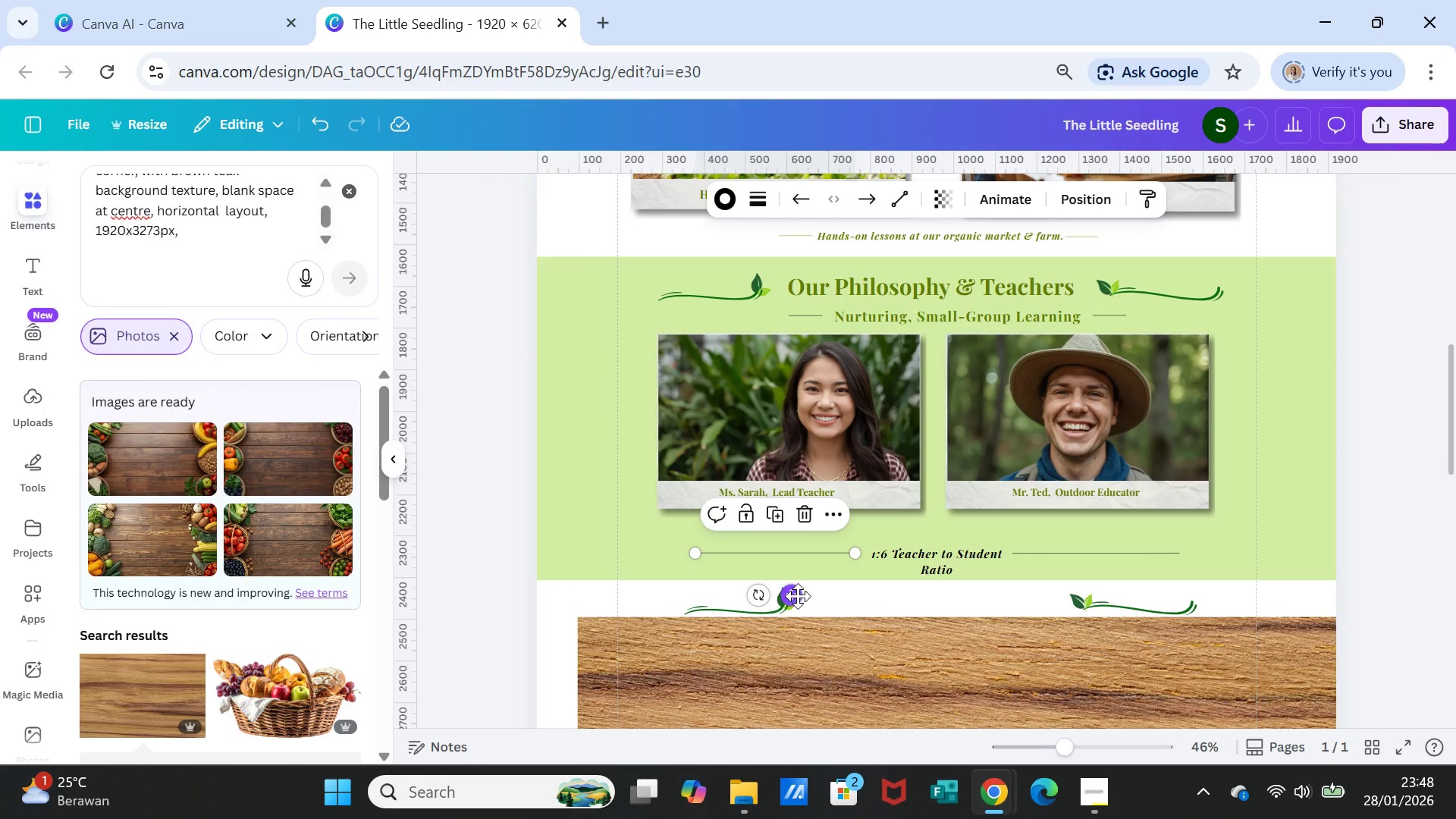 
left_click_drag(start_coordinate=[797, 596], to_coordinate=[787, 596])
 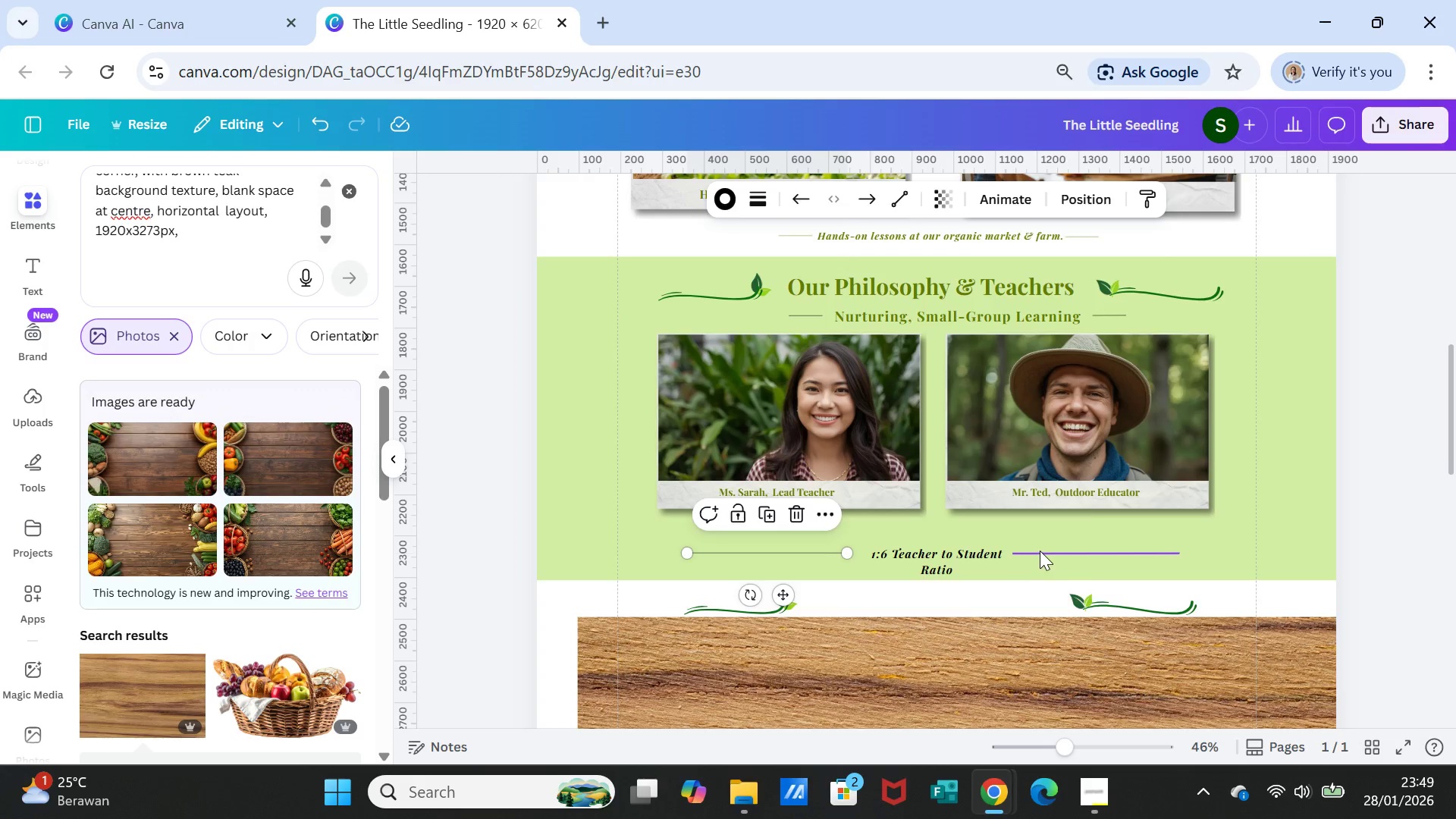 
left_click([1040, 551])
 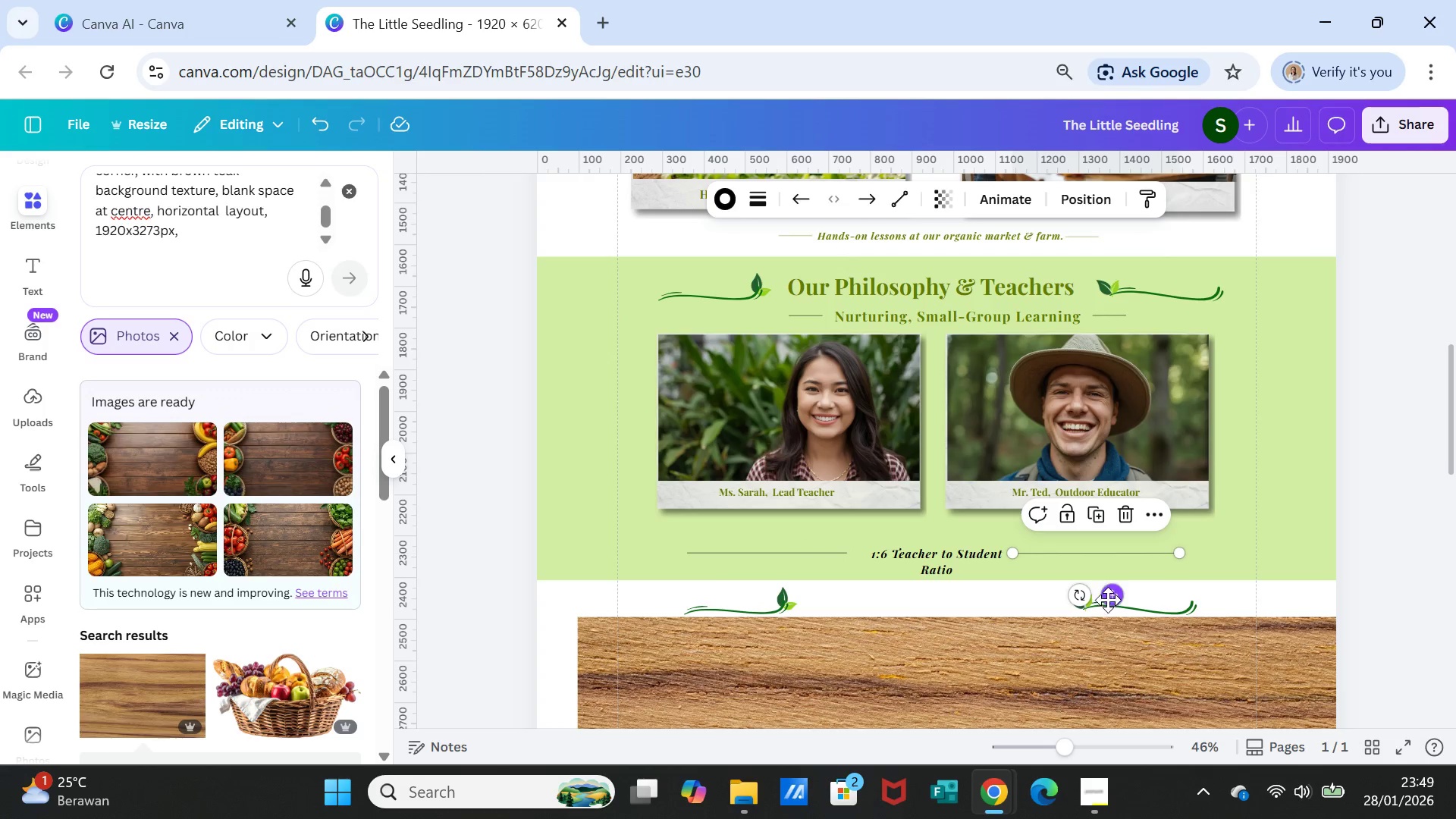 
left_click_drag(start_coordinate=[1109, 598], to_coordinate=[1125, 598])
 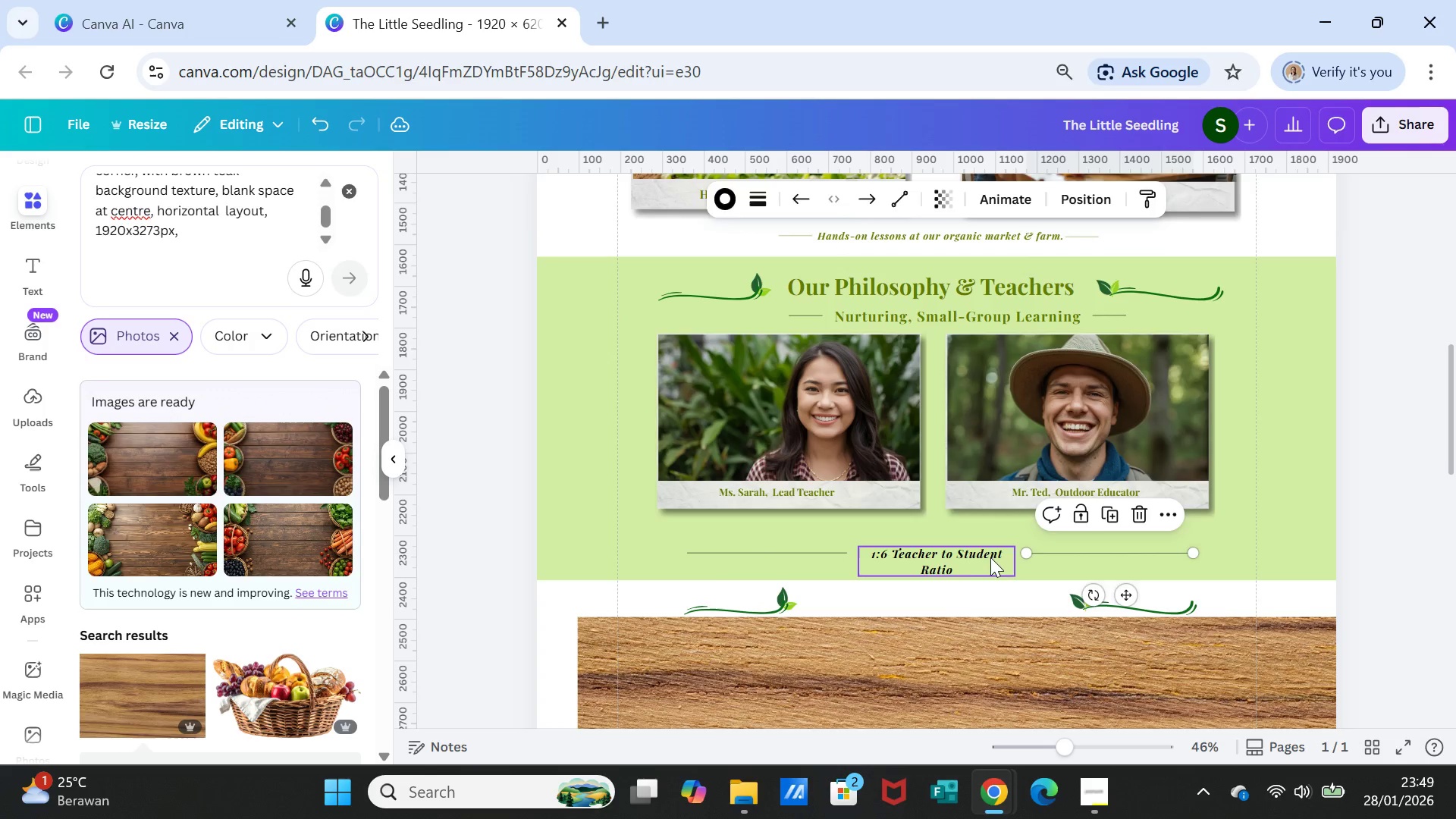 
left_click([990, 557])
 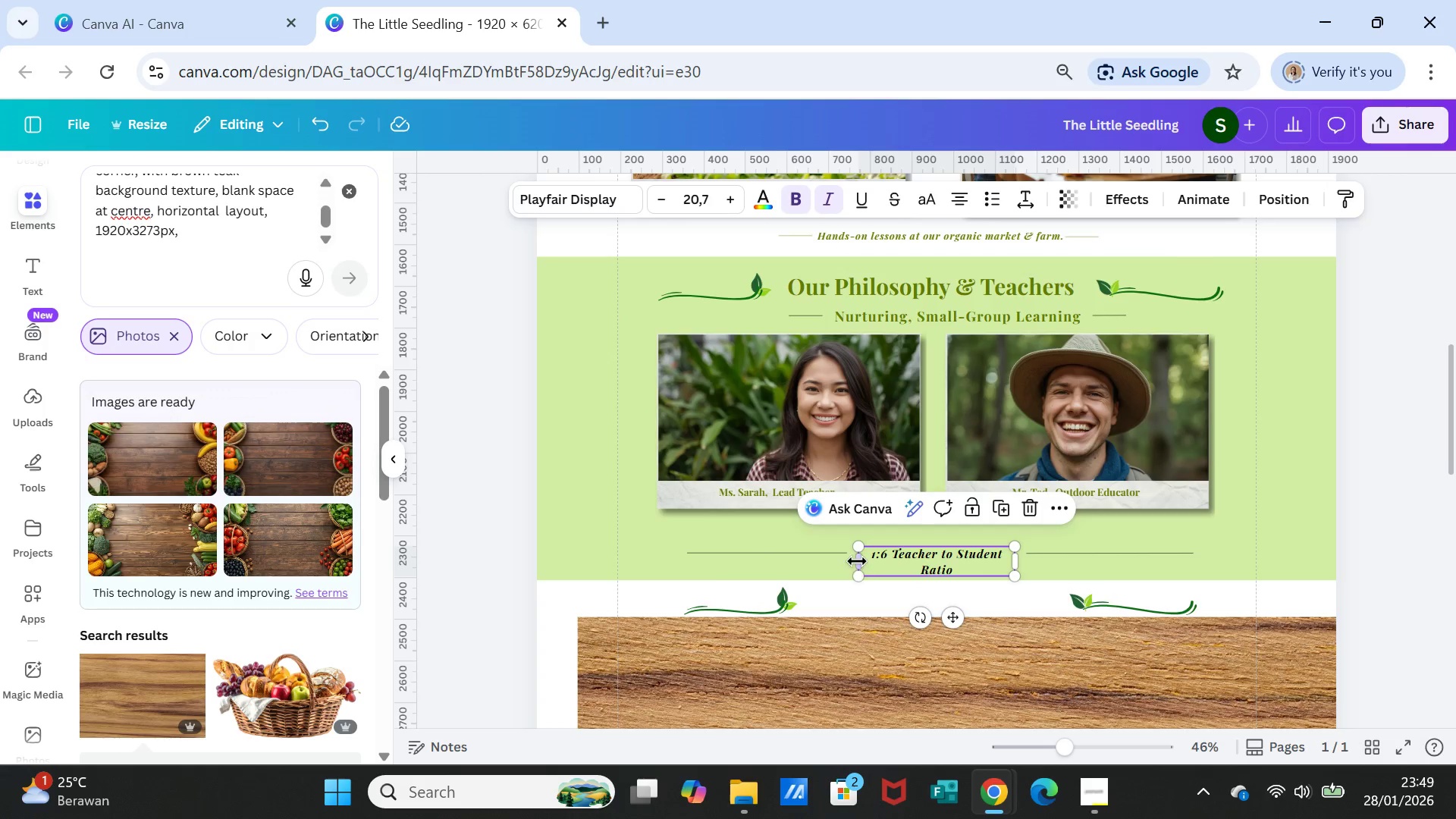 
left_click_drag(start_coordinate=[857, 561], to_coordinate=[837, 558])
 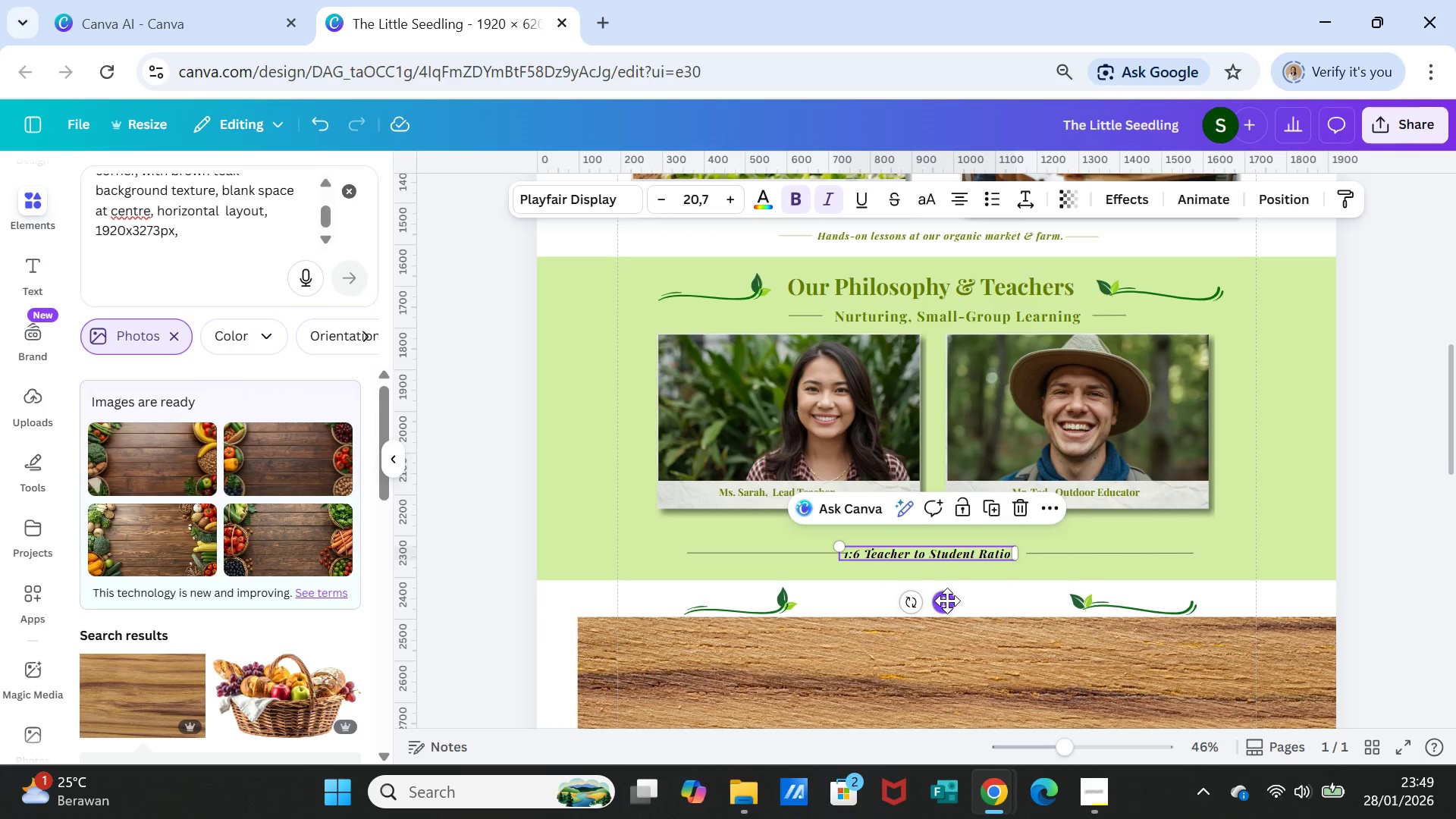 
left_click_drag(start_coordinate=[947, 601], to_coordinate=[957, 601])
 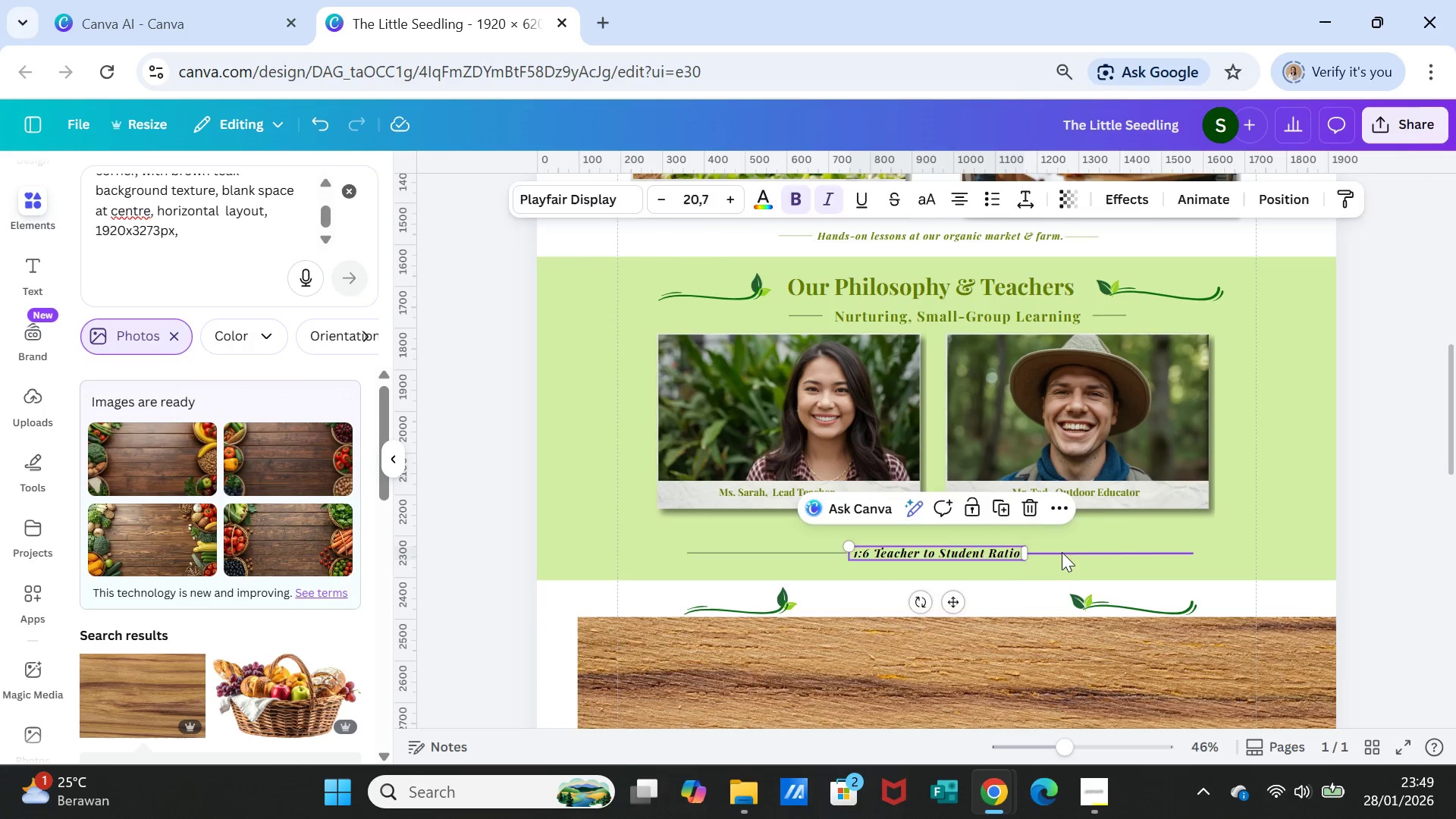 
left_click([1062, 552])
 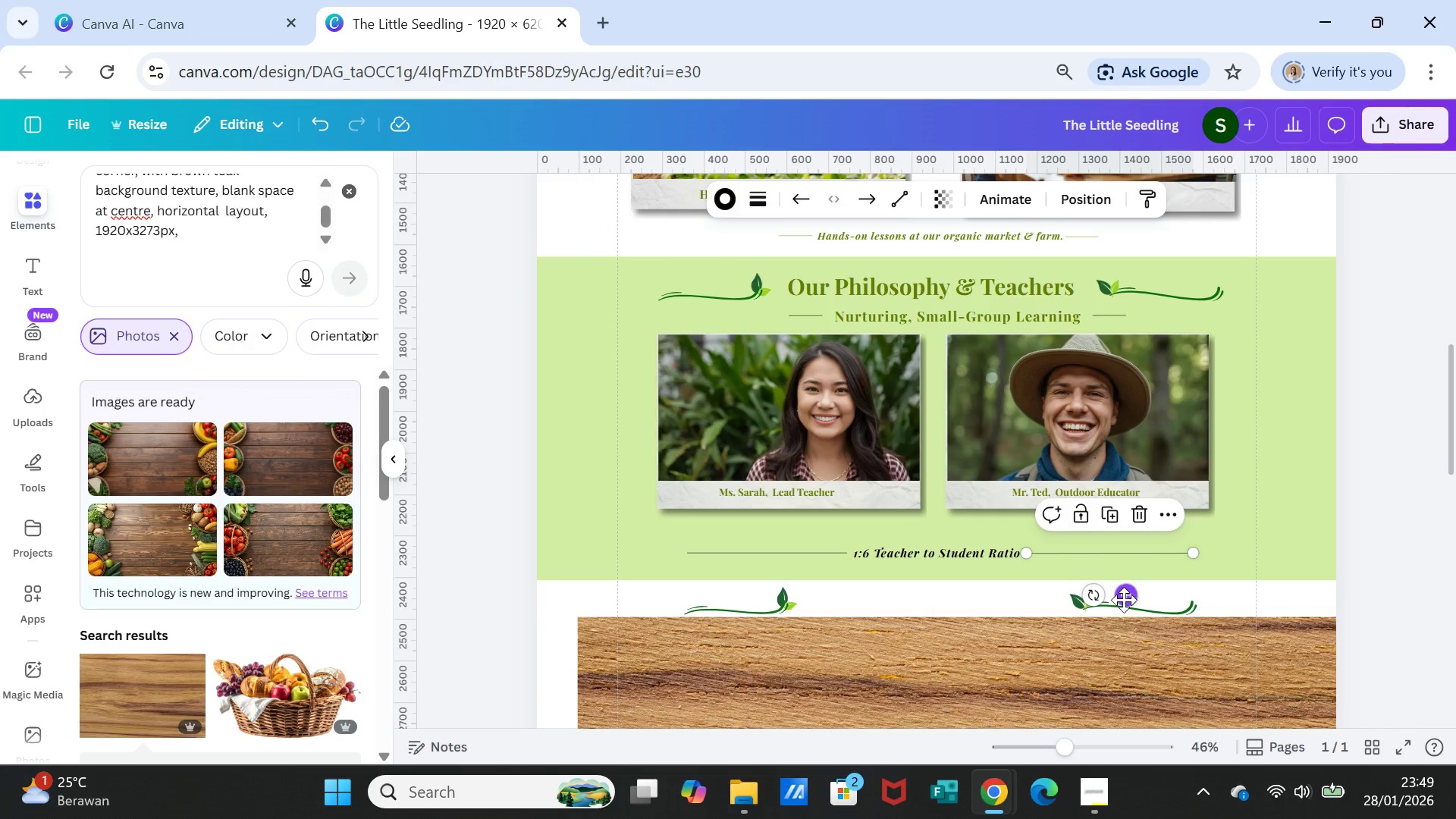 
left_click_drag(start_coordinate=[1124, 600], to_coordinate=[1139, 600])
 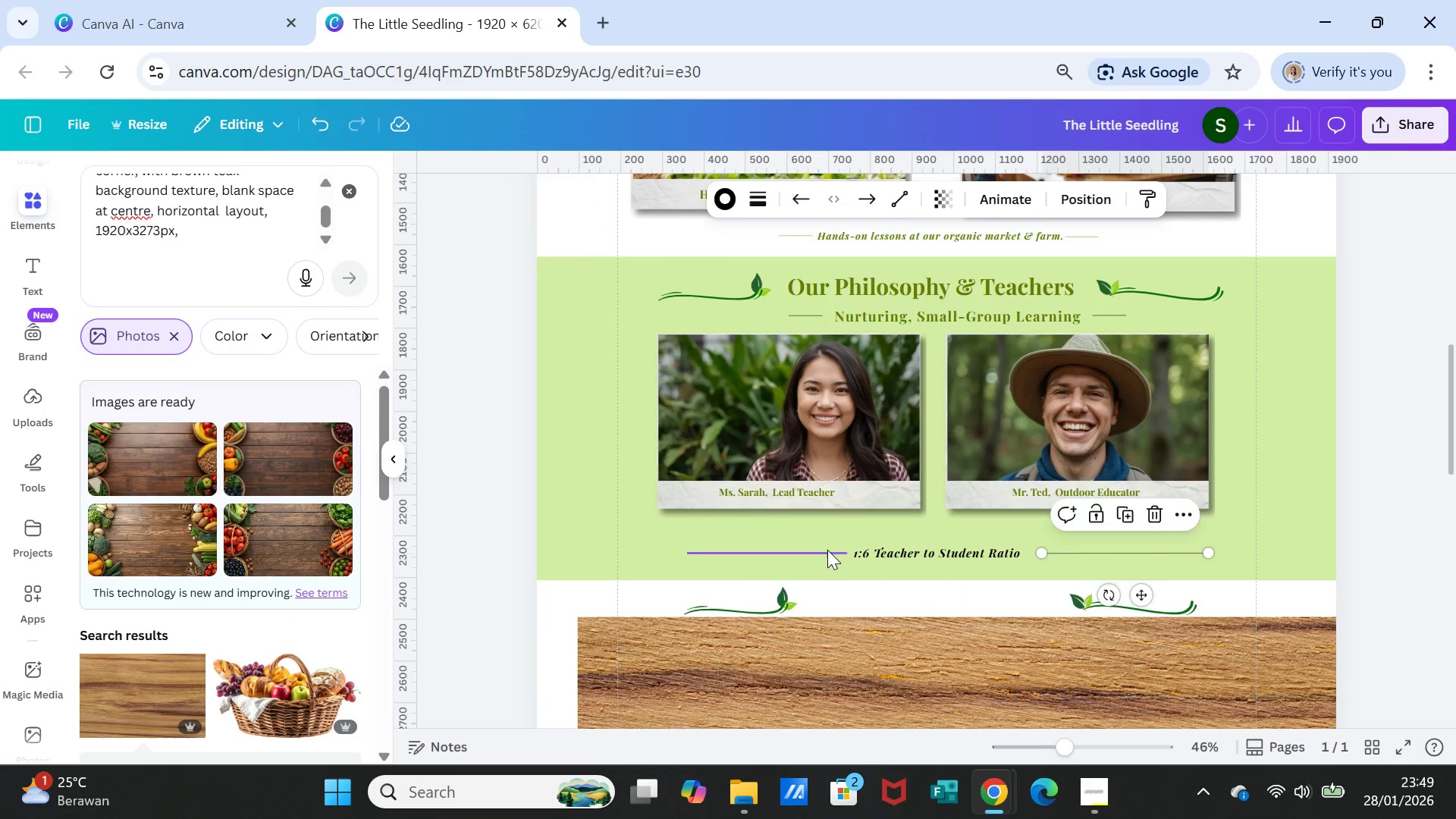 
left_click([827, 550])
 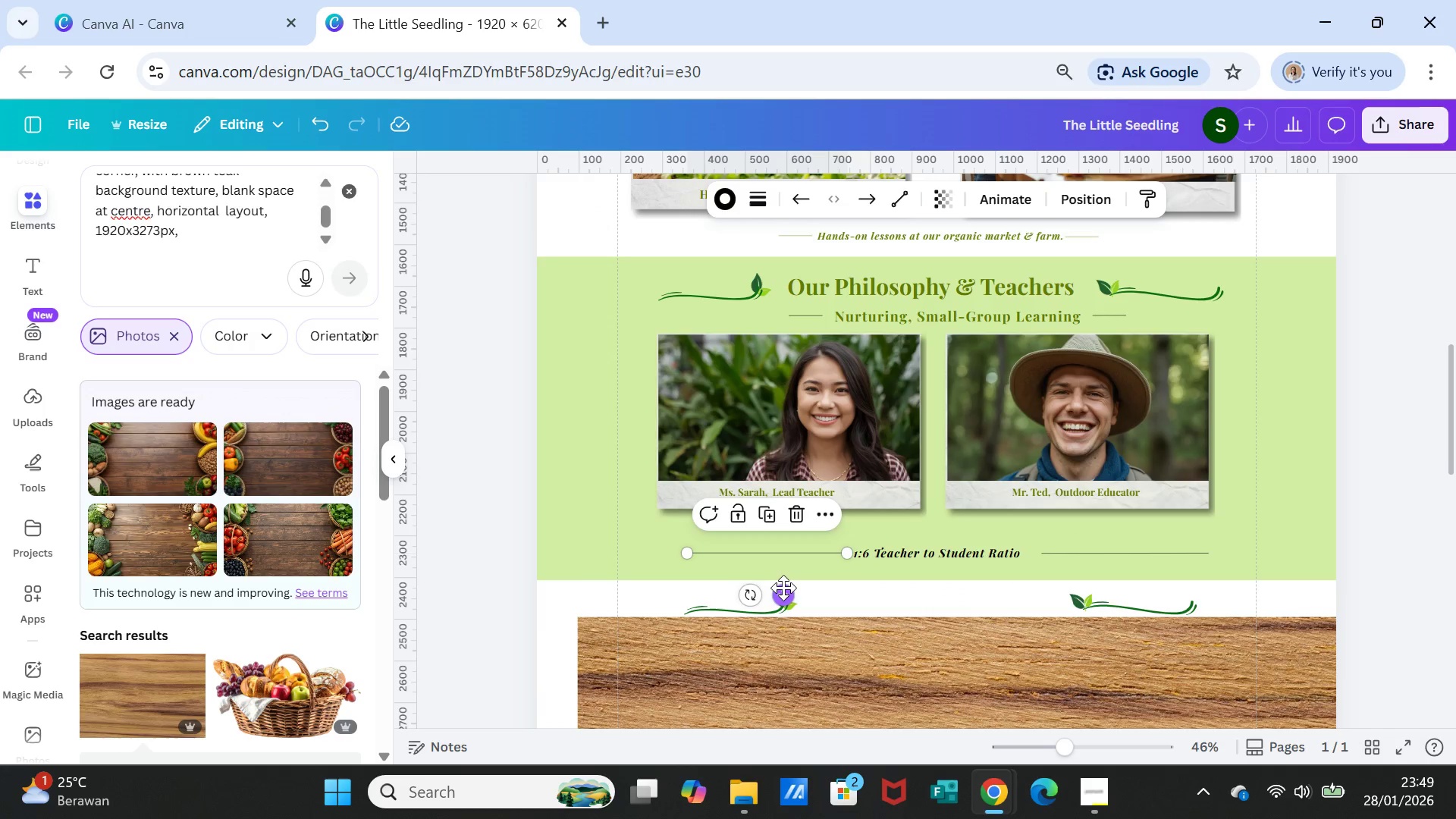 
left_click_drag(start_coordinate=[783, 594], to_coordinate=[778, 594])
 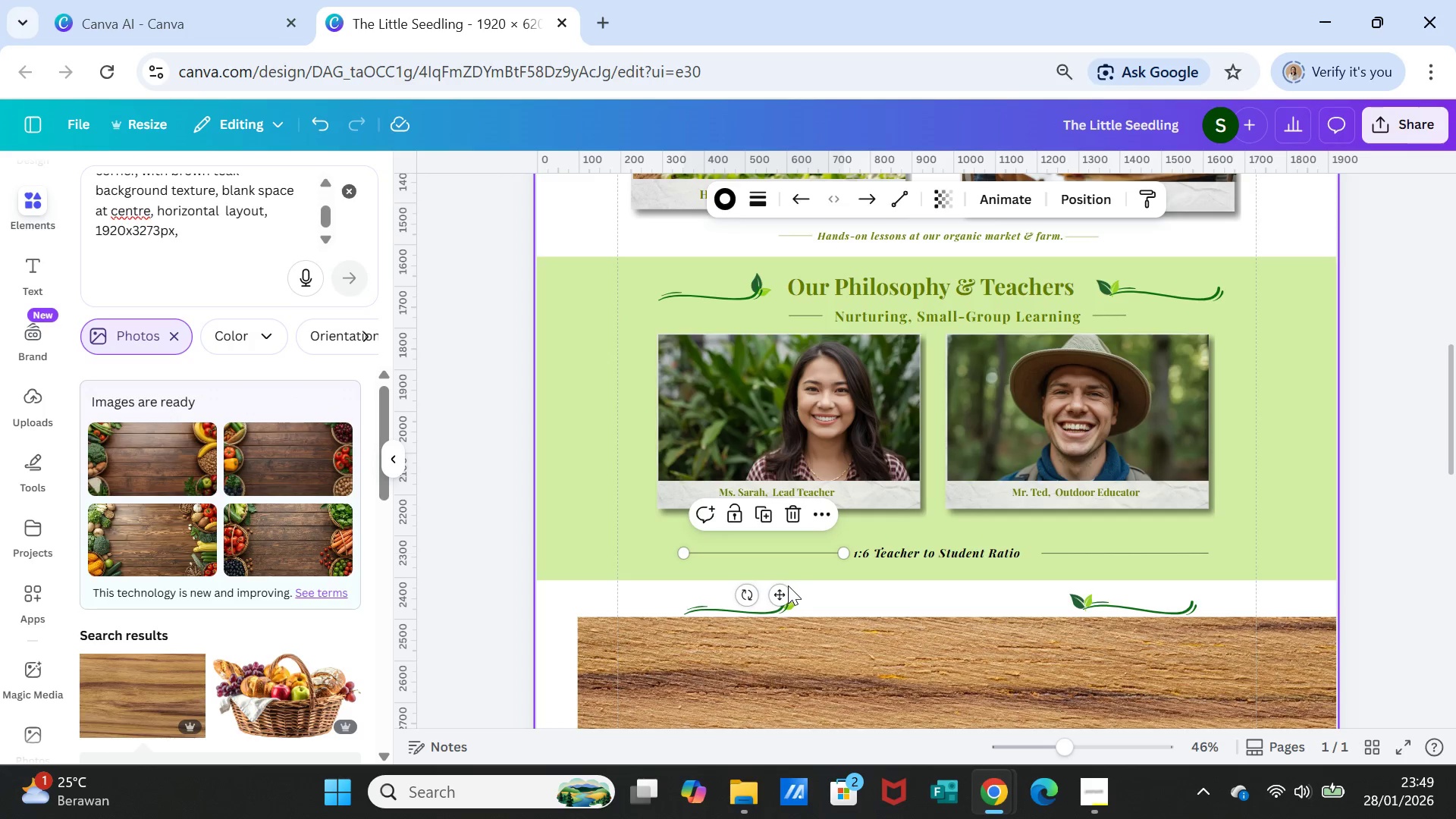 
left_click_drag(start_coordinate=[783, 590], to_coordinate=[774, 591])
 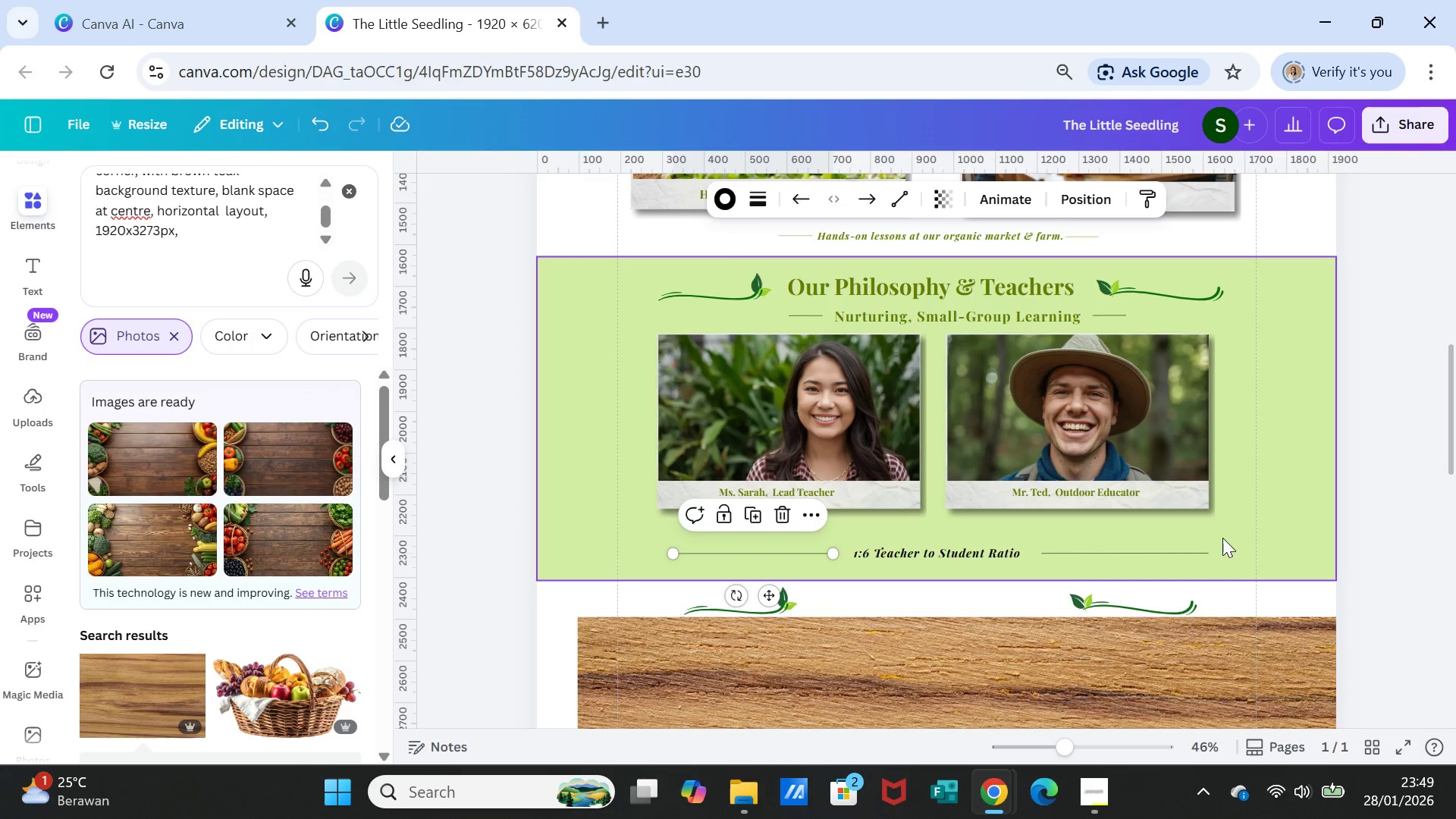 
left_click([1240, 531])
 